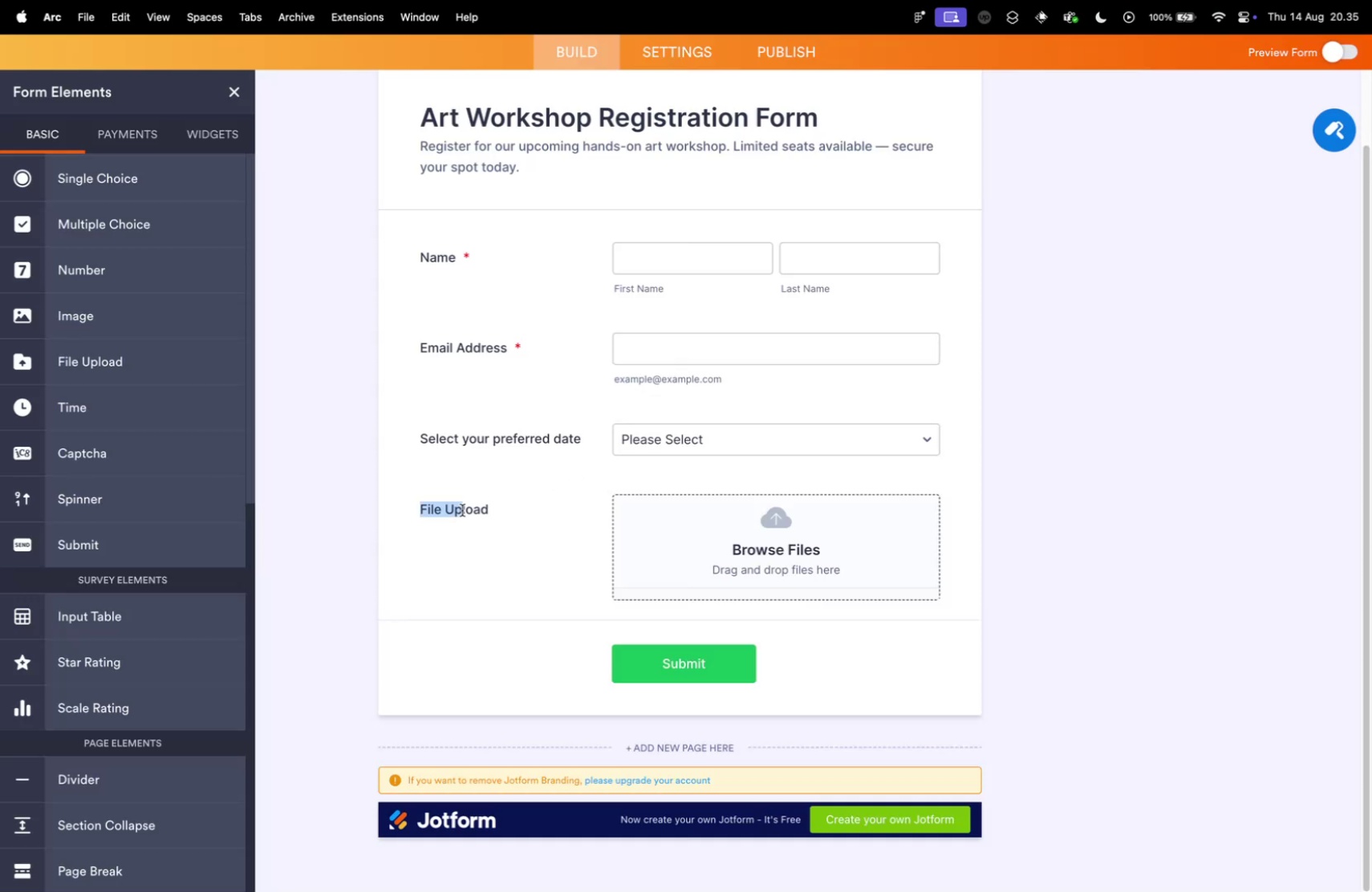 
key(Meta+A)
 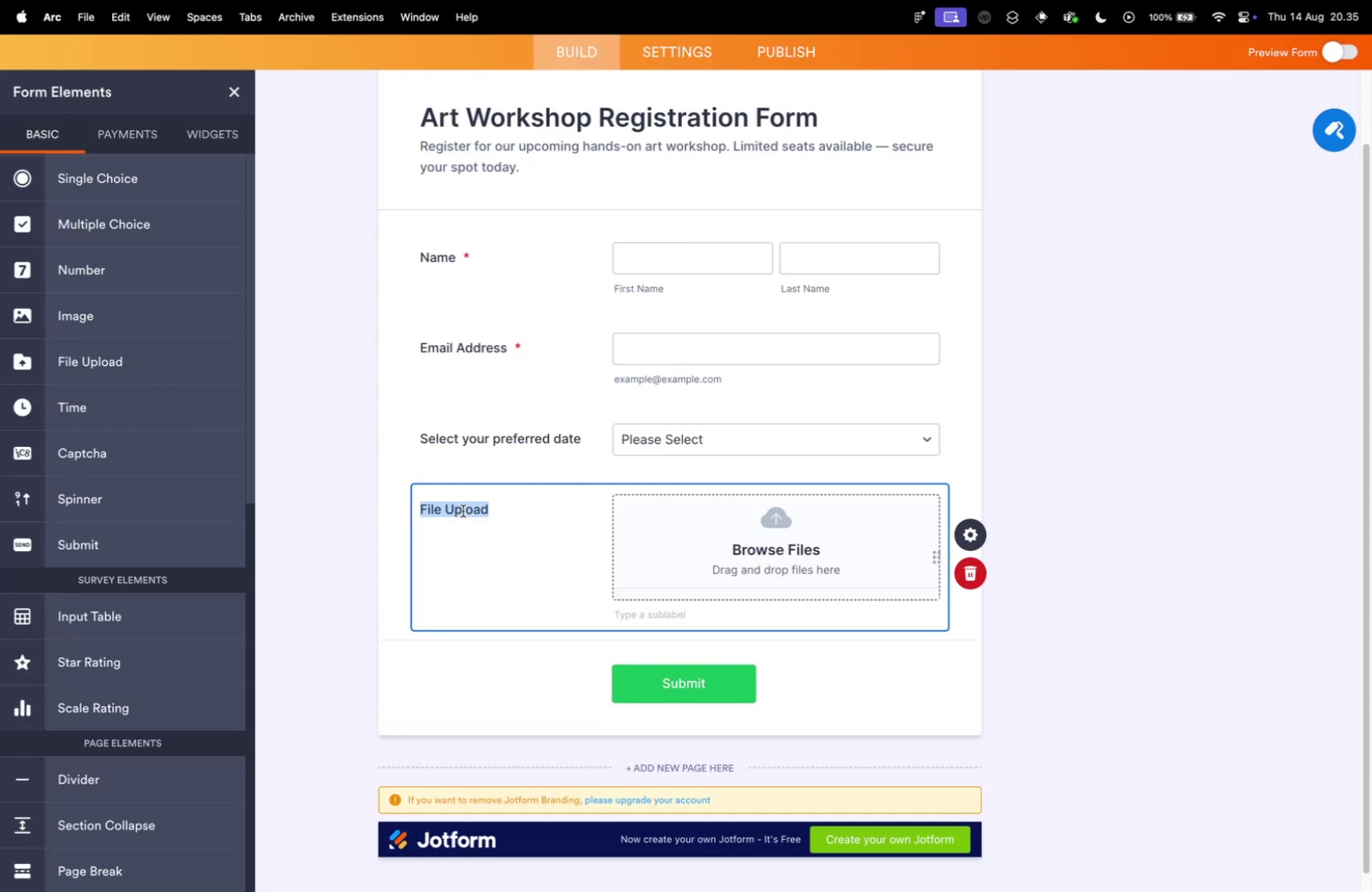 
key(Meta+V)
 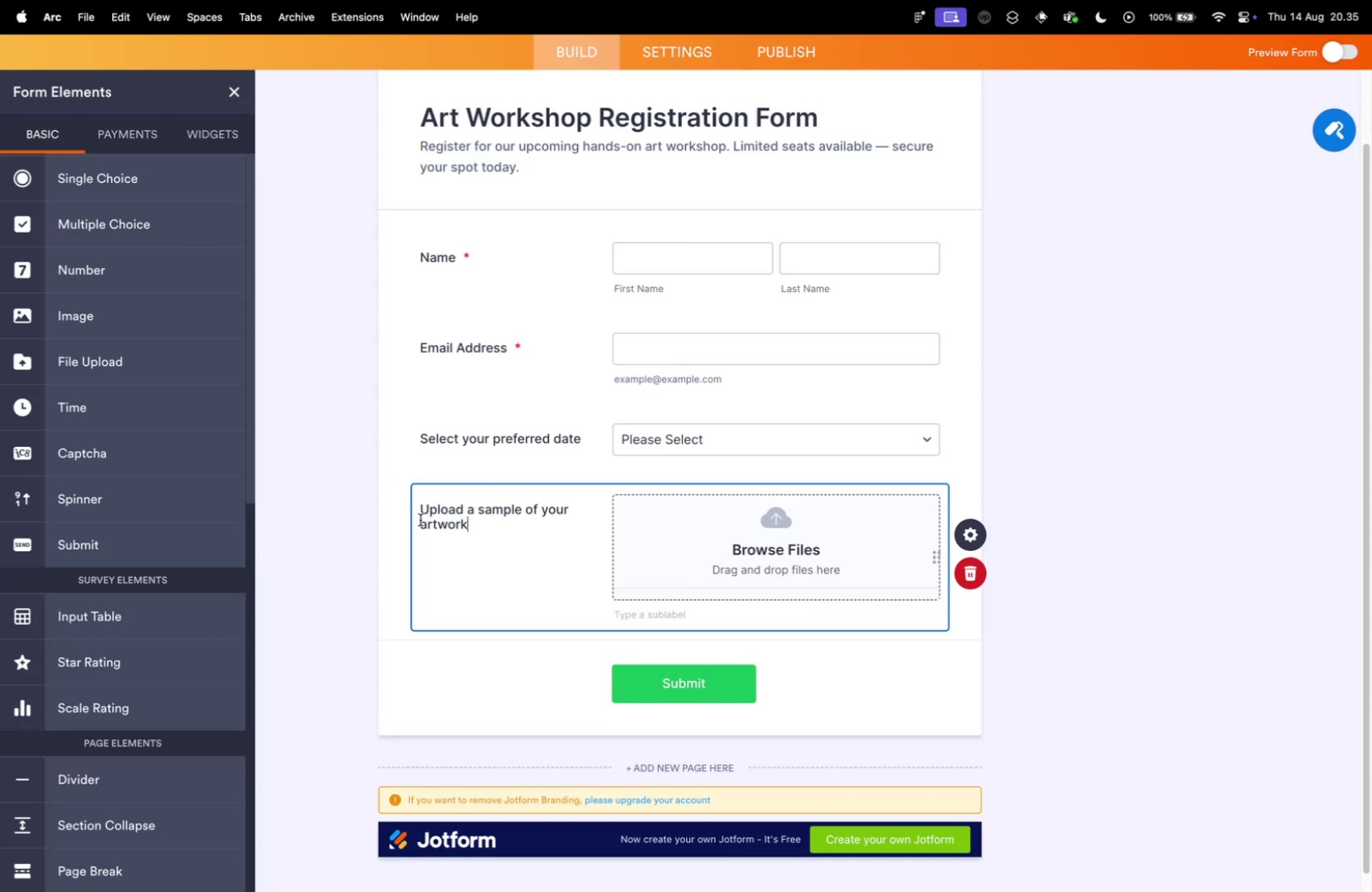 
key(Control+ControlLeft)
 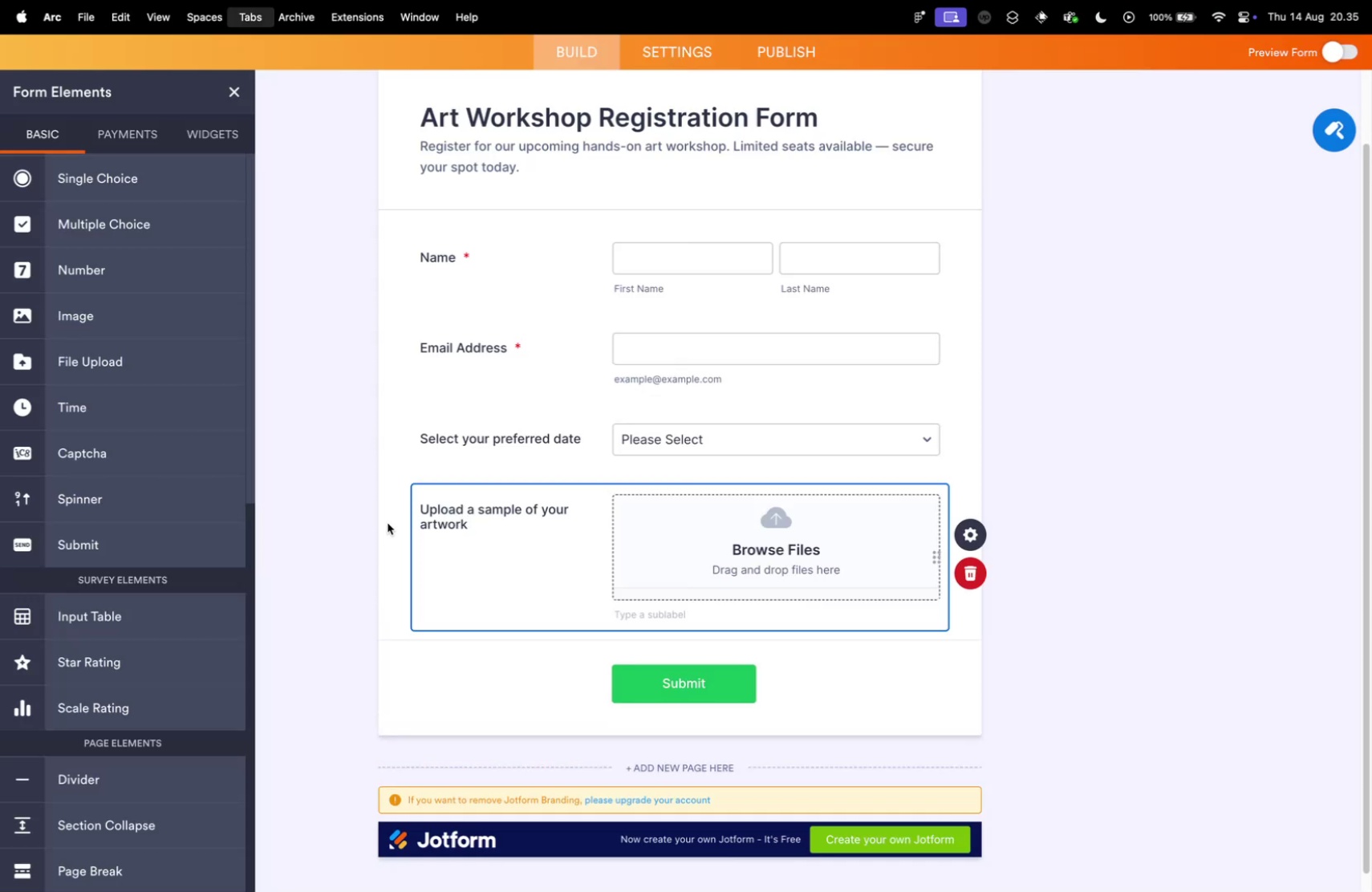 
key(Control+Tab)
 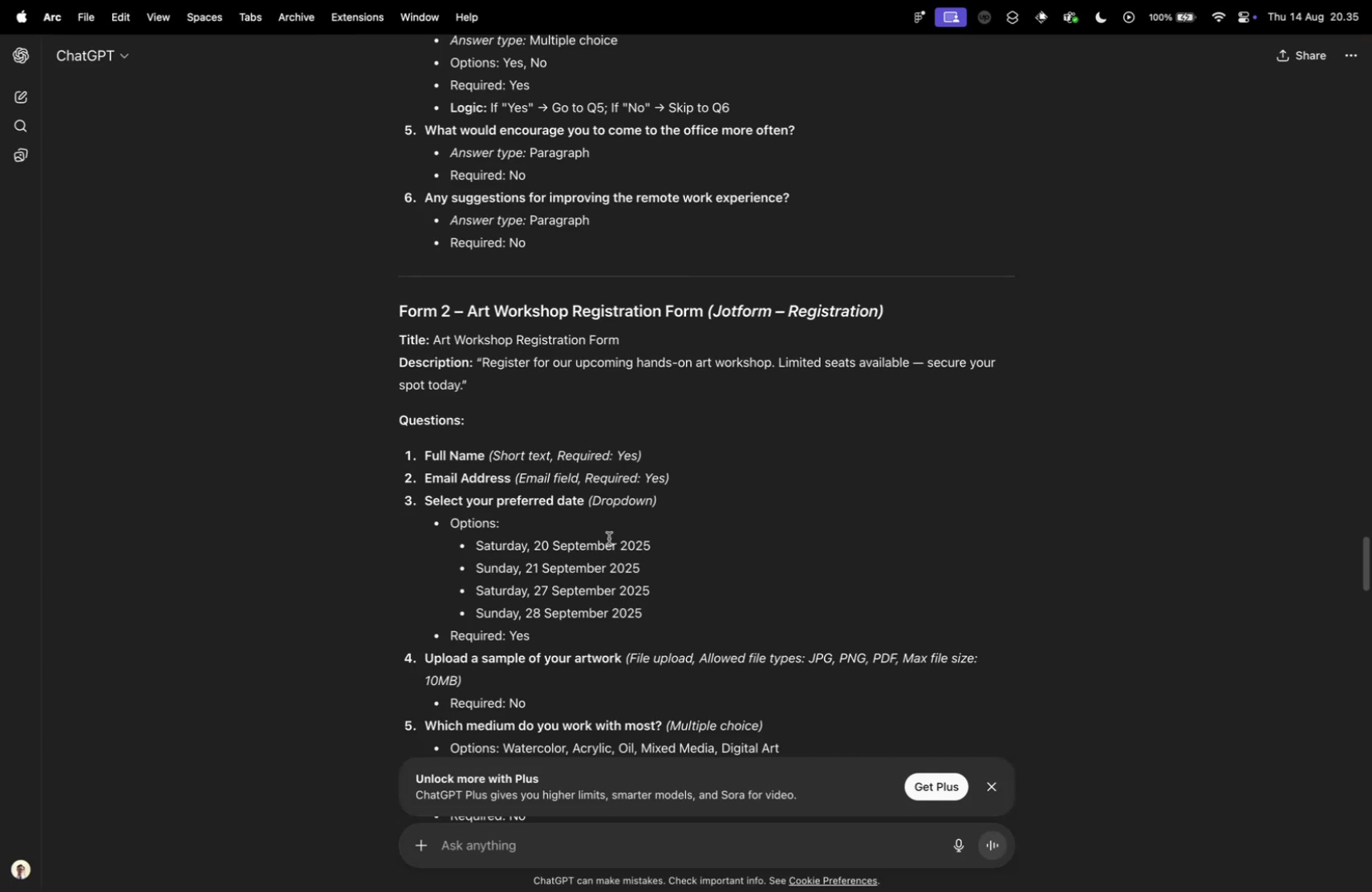 
scroll: coordinate [651, 541], scroll_direction: down, amount: 4.0
 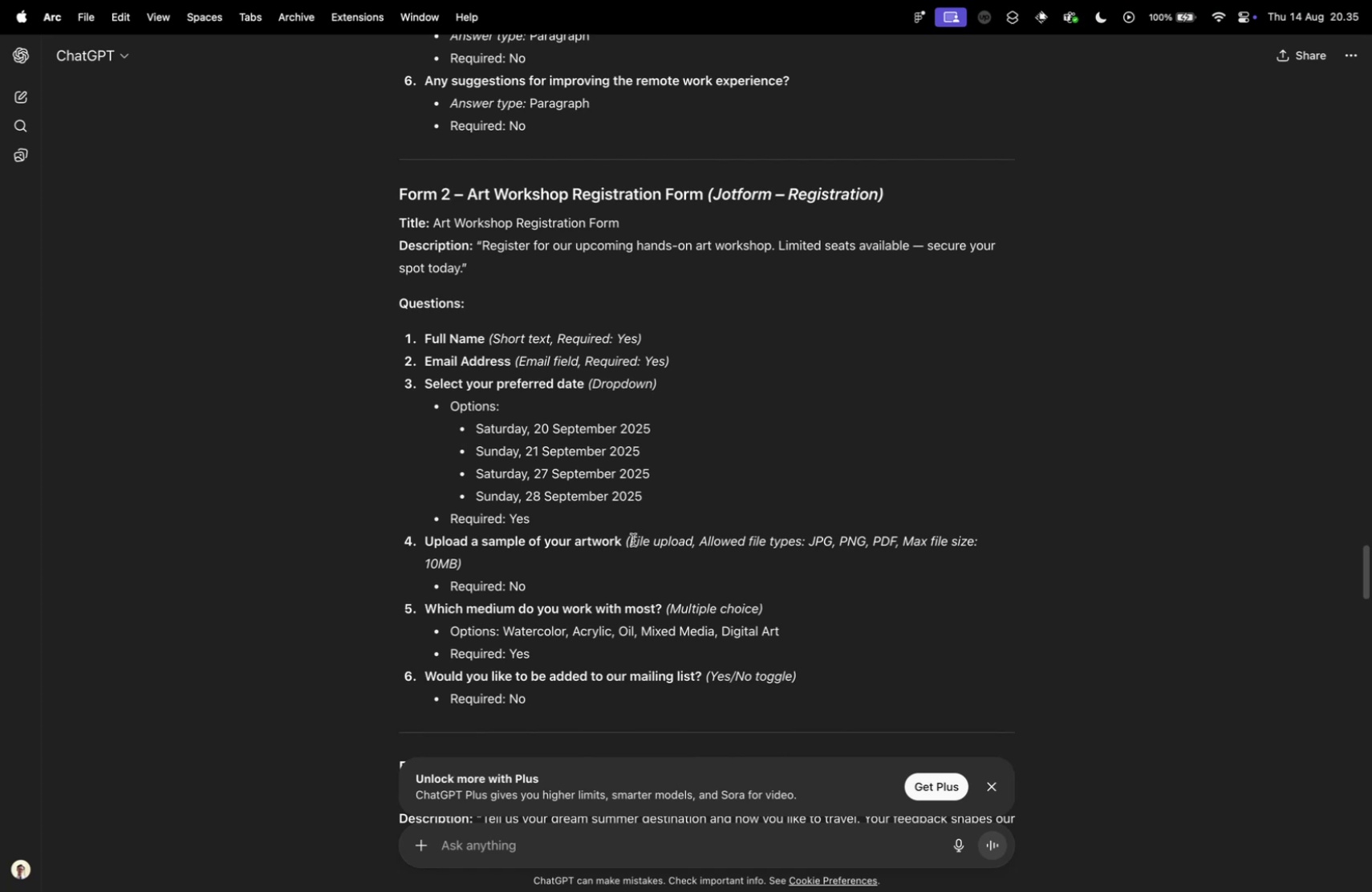 
key(Control+ControlLeft)
 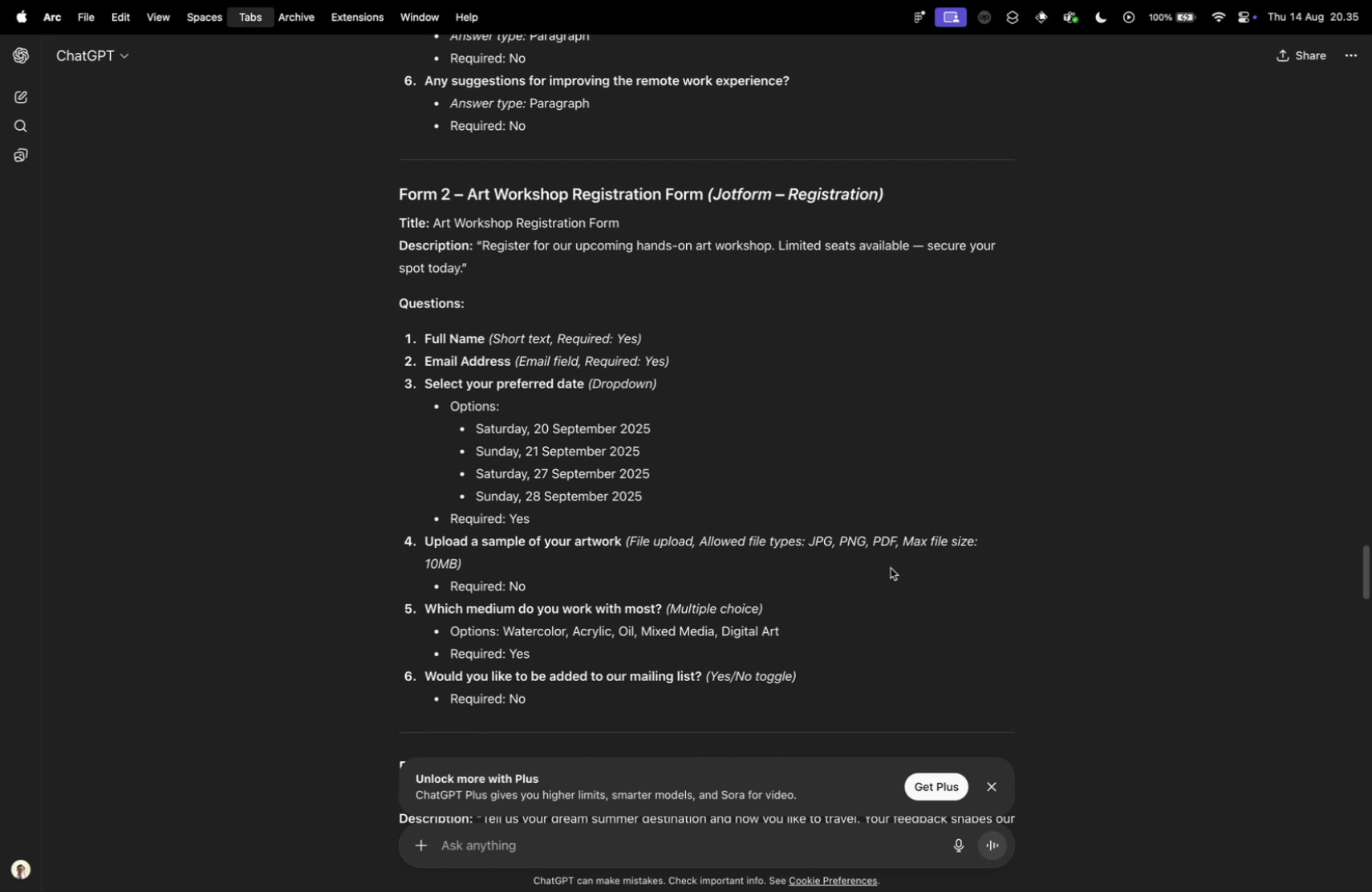 
key(Control+Tab)
 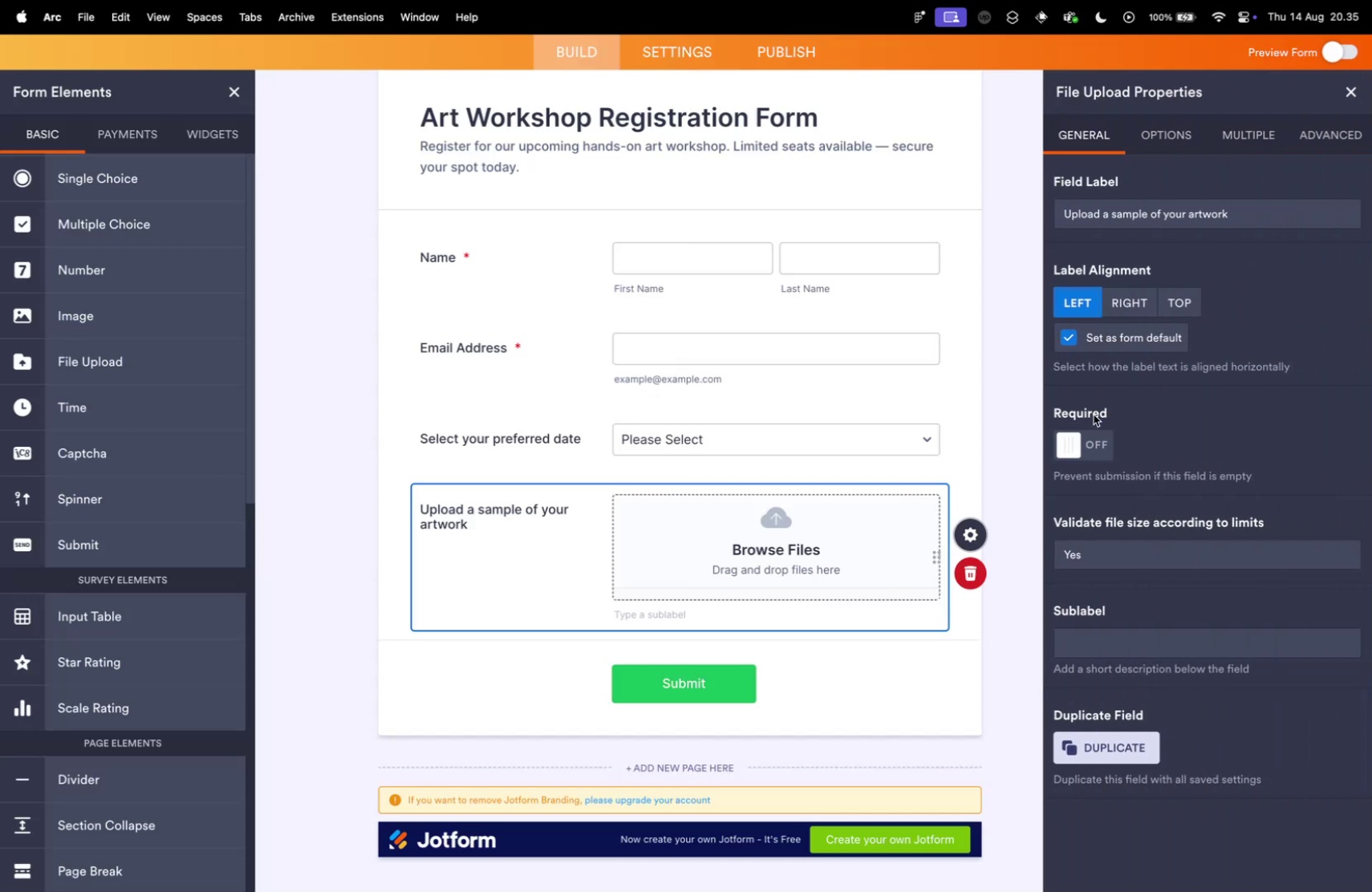 
left_click([1176, 302])
 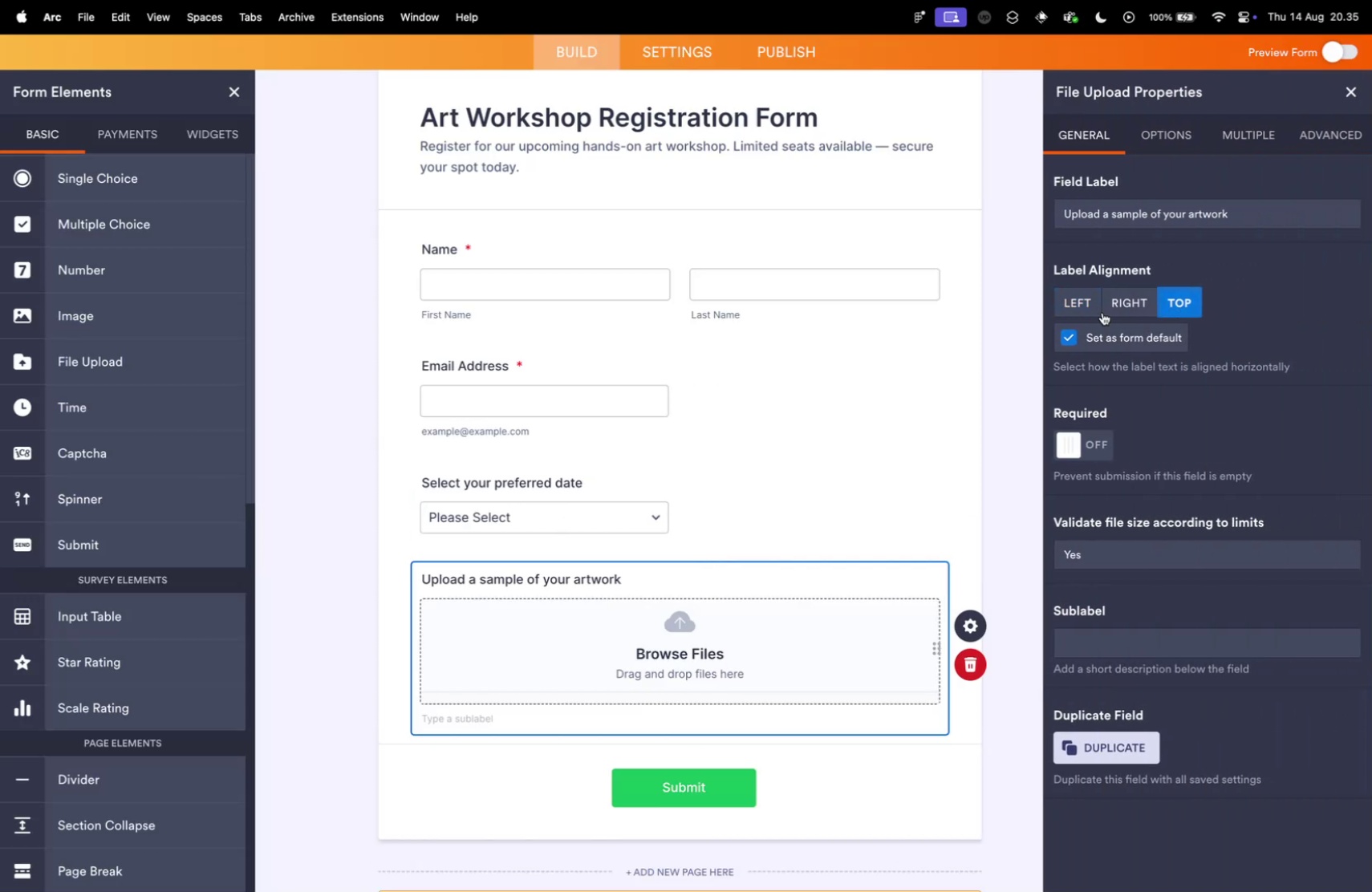 
left_click([660, 384])
 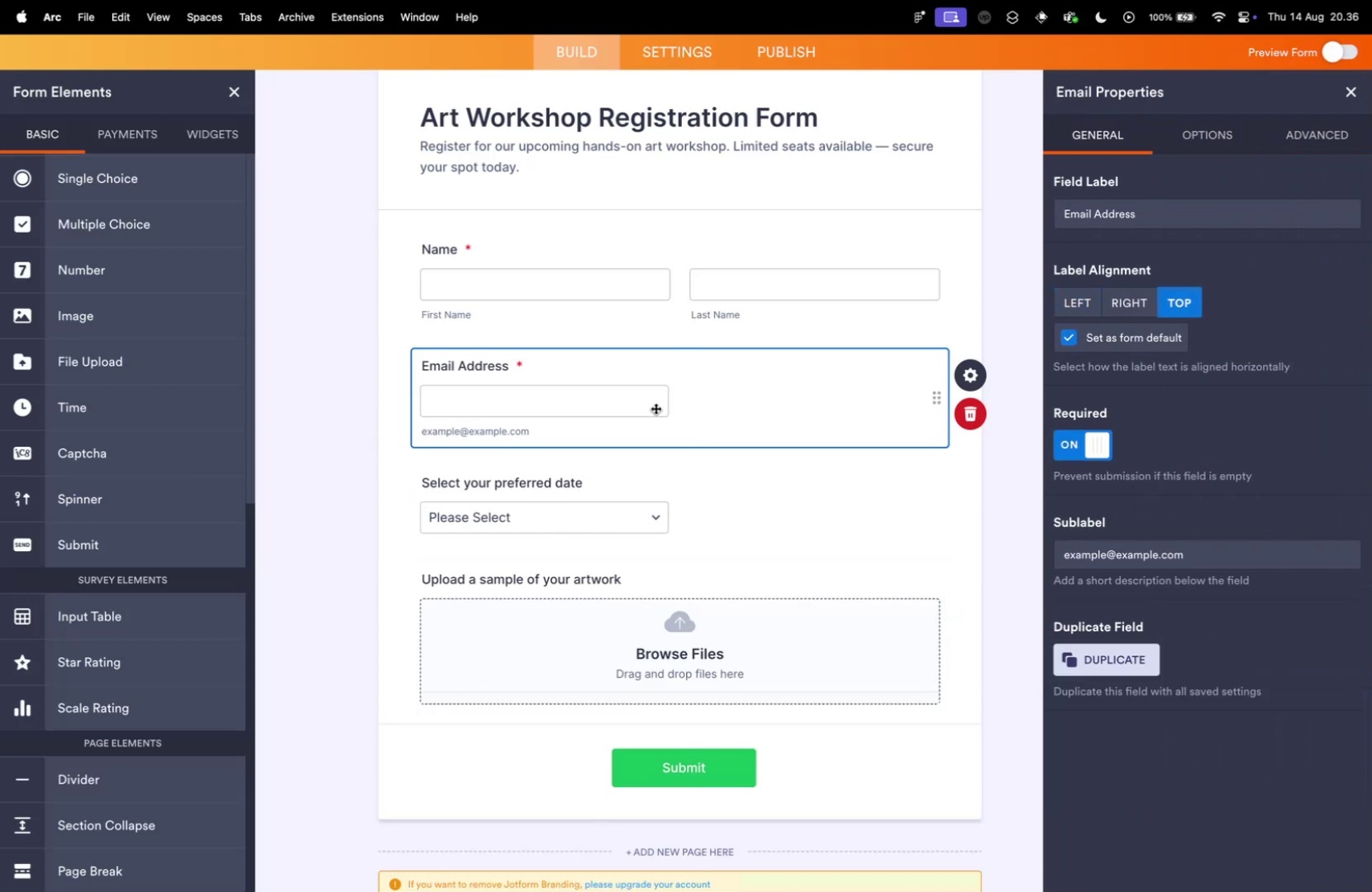 
double_click([656, 407])
 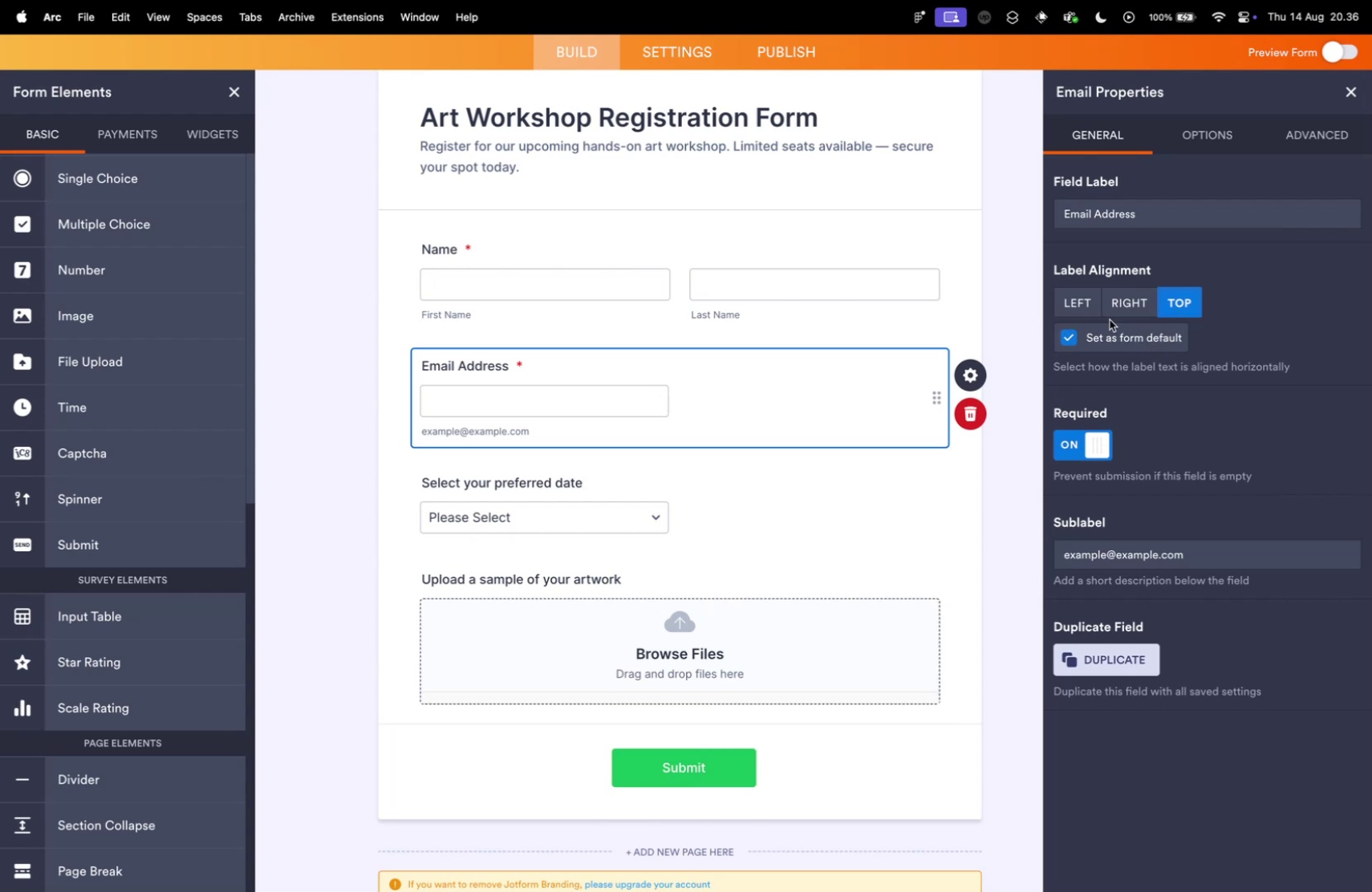 
left_click([1191, 139])
 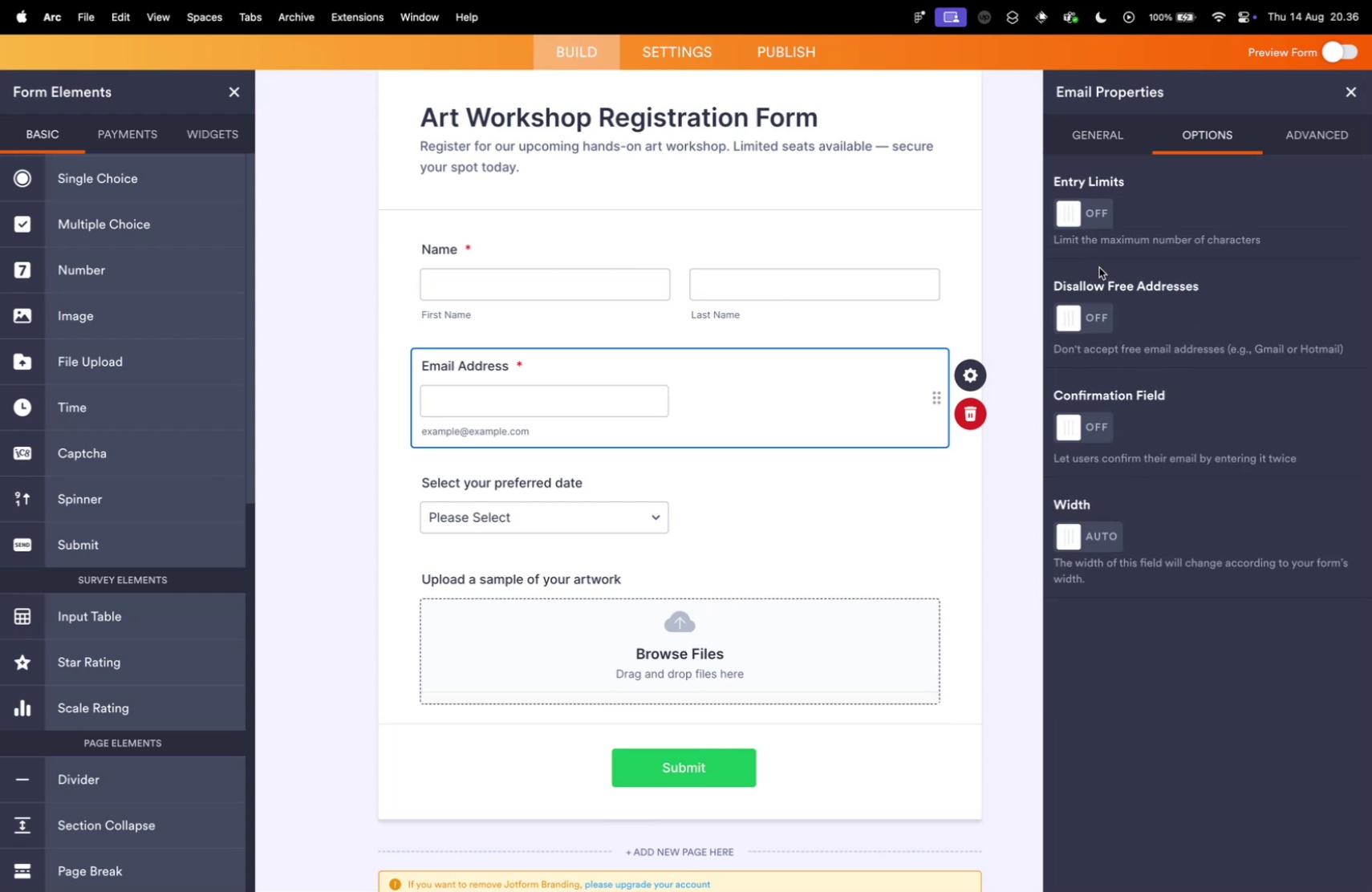 
wait(9.02)
 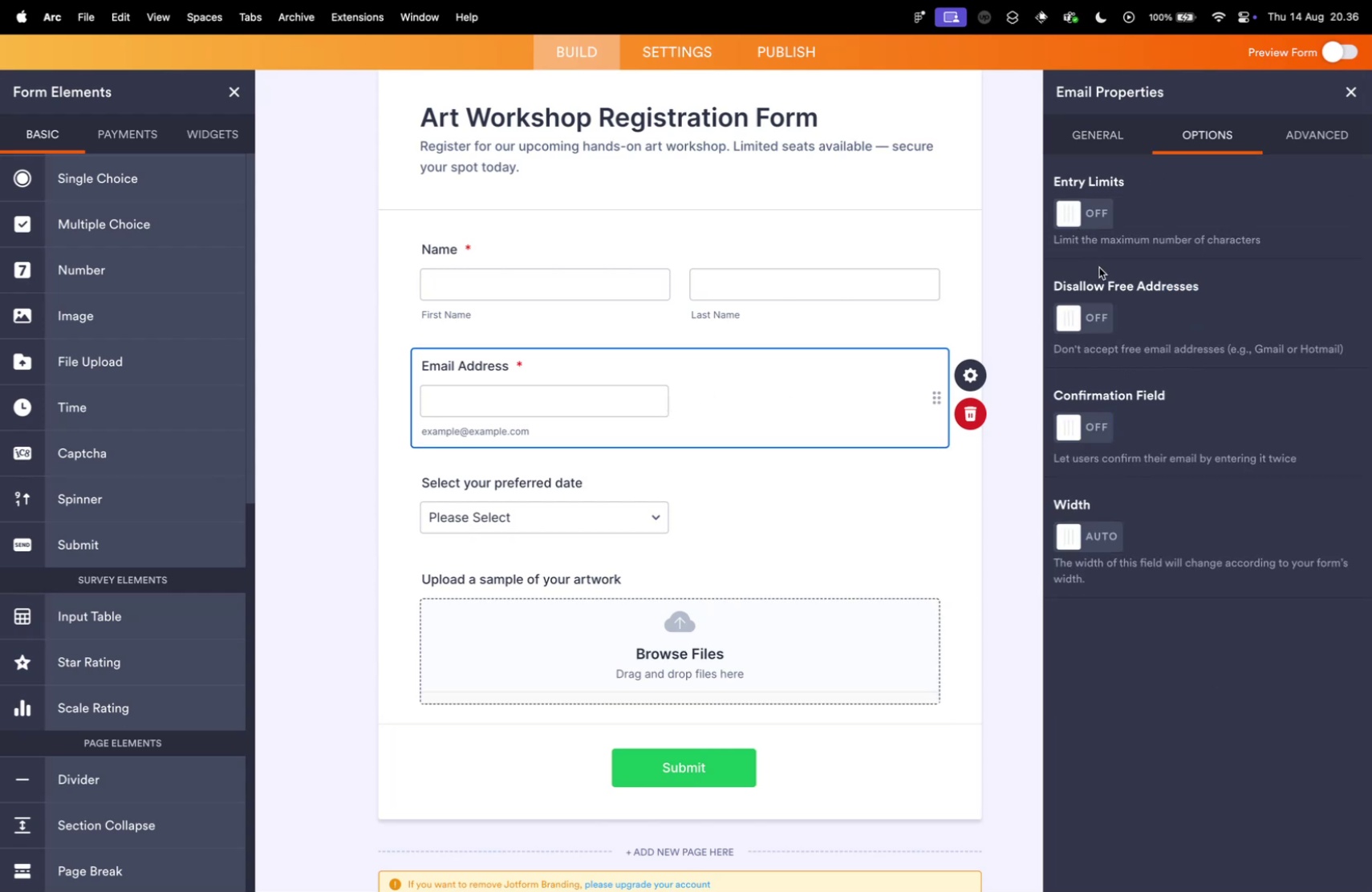 
mouse_move([1073, 540])
 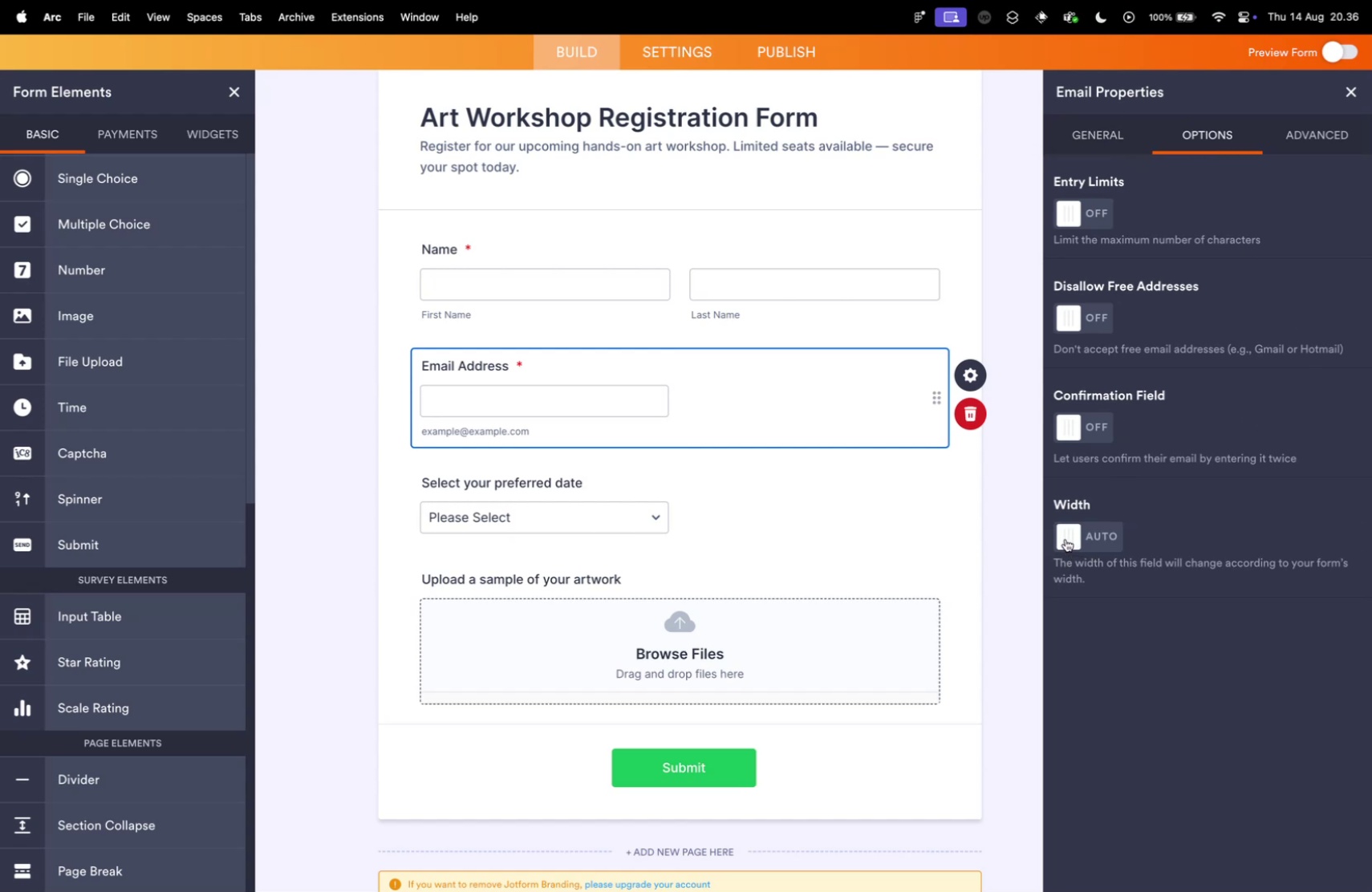 
left_click([478, 514])
 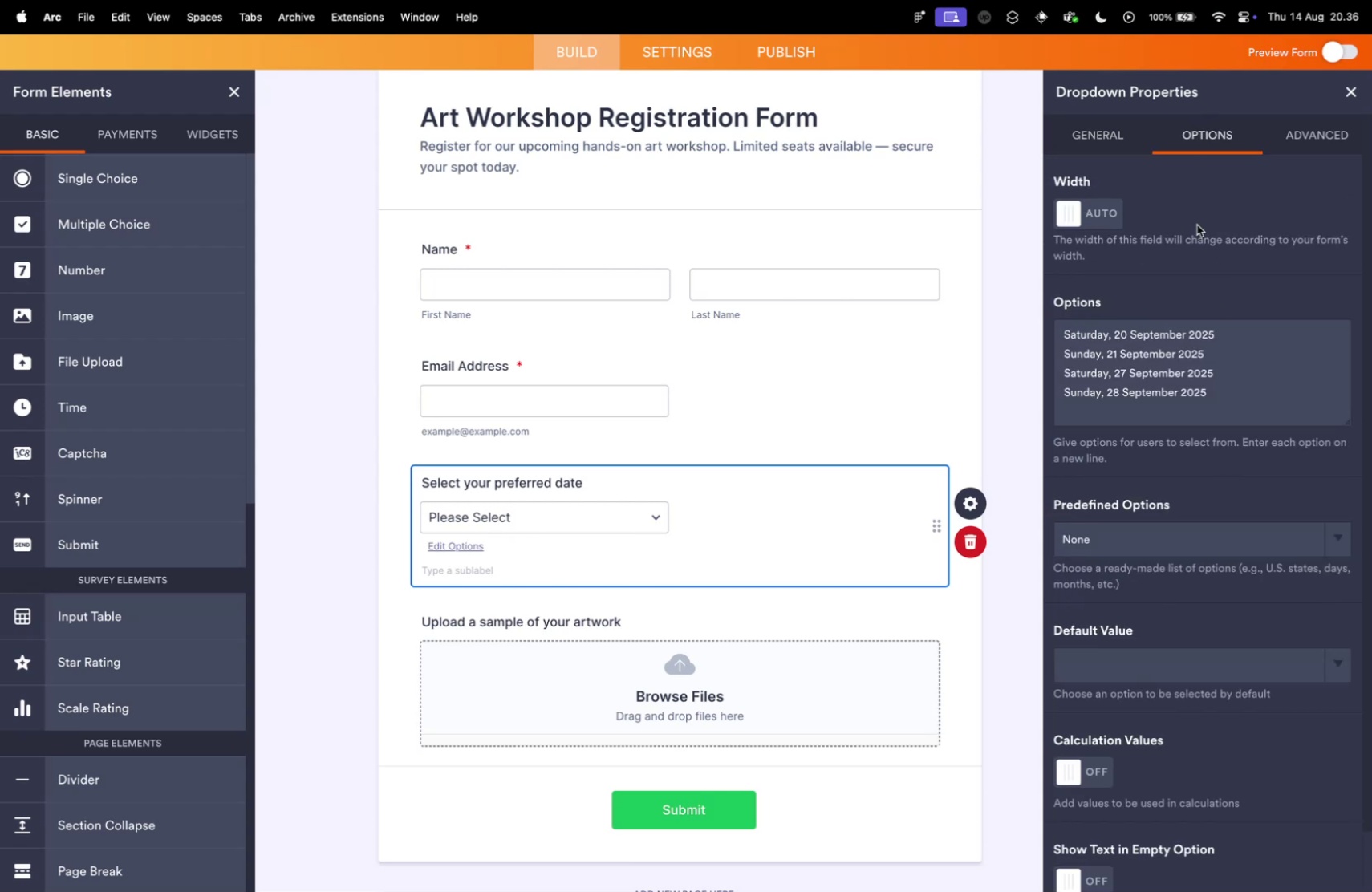 
wait(12.34)
 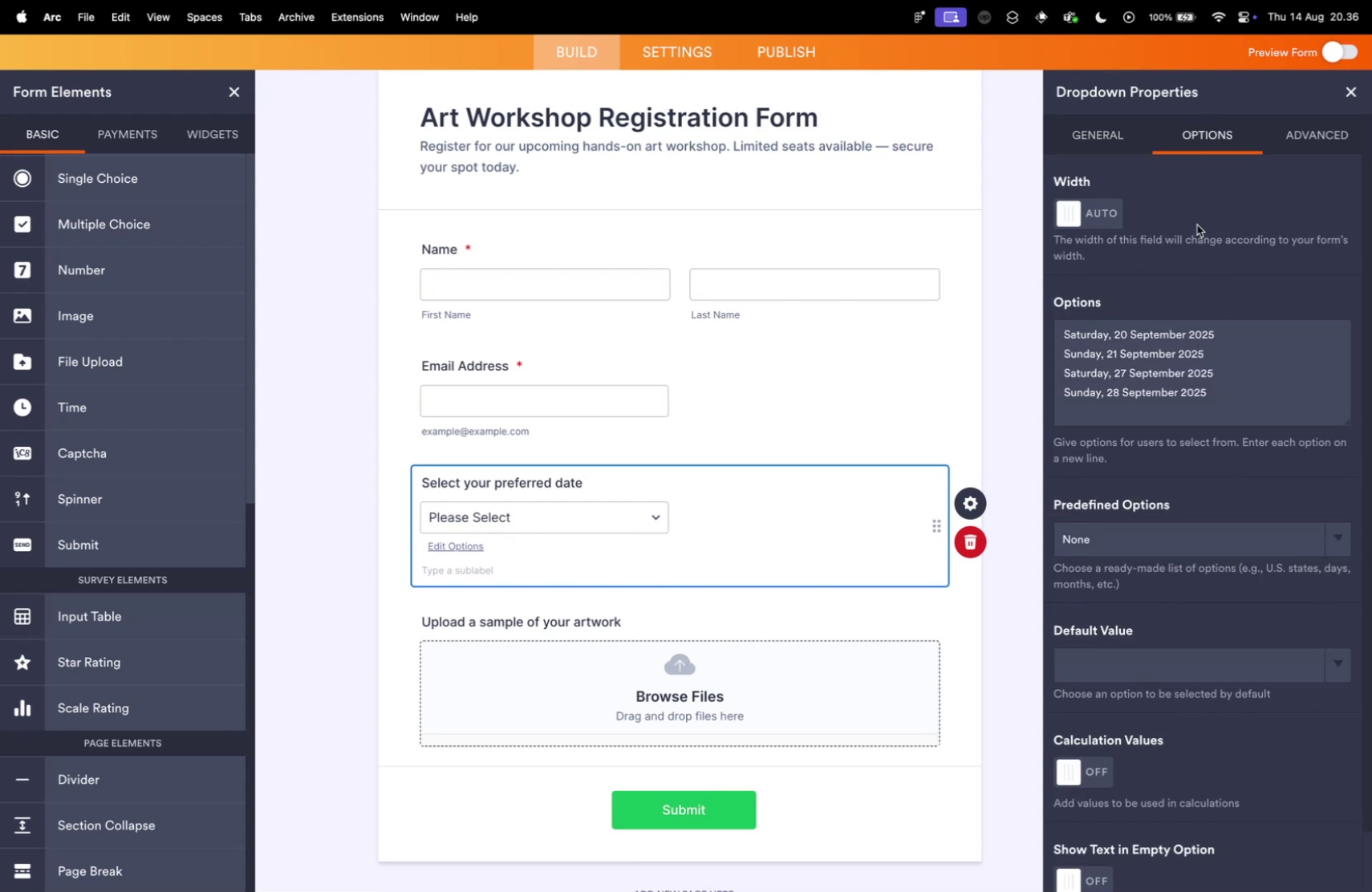 
left_click([1102, 545])
 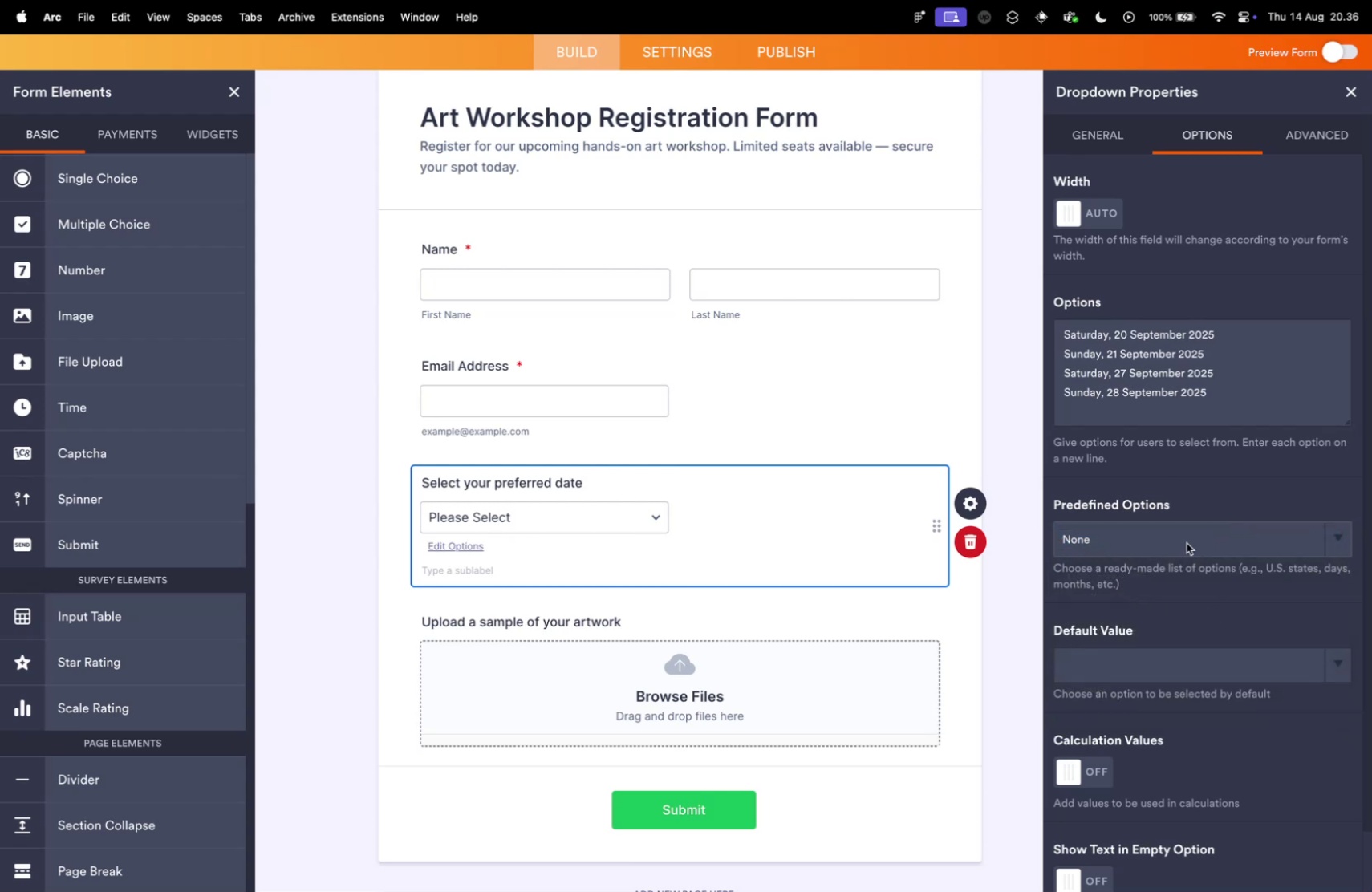 
wait(12.69)
 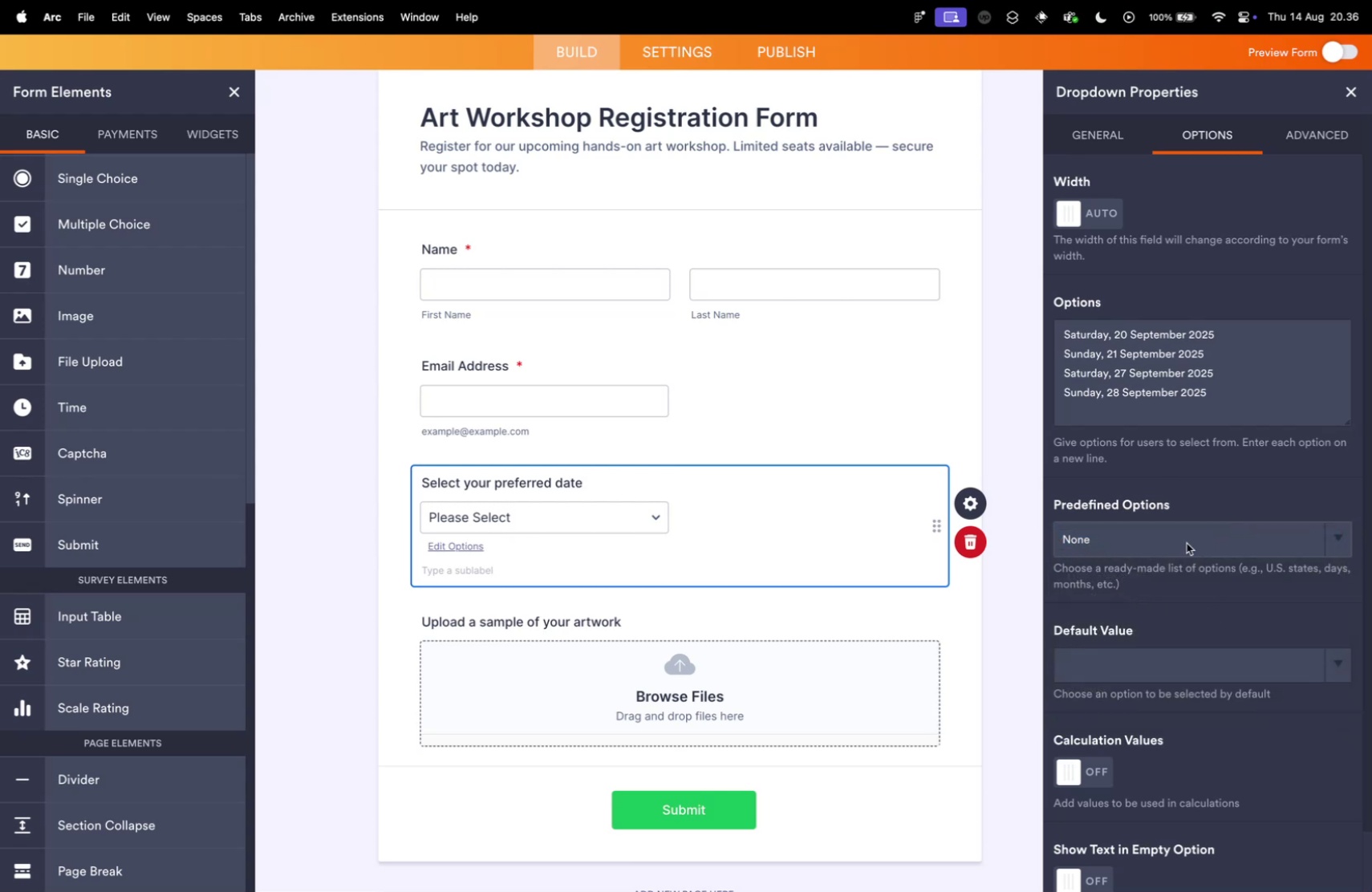 
left_click([1112, 688])
 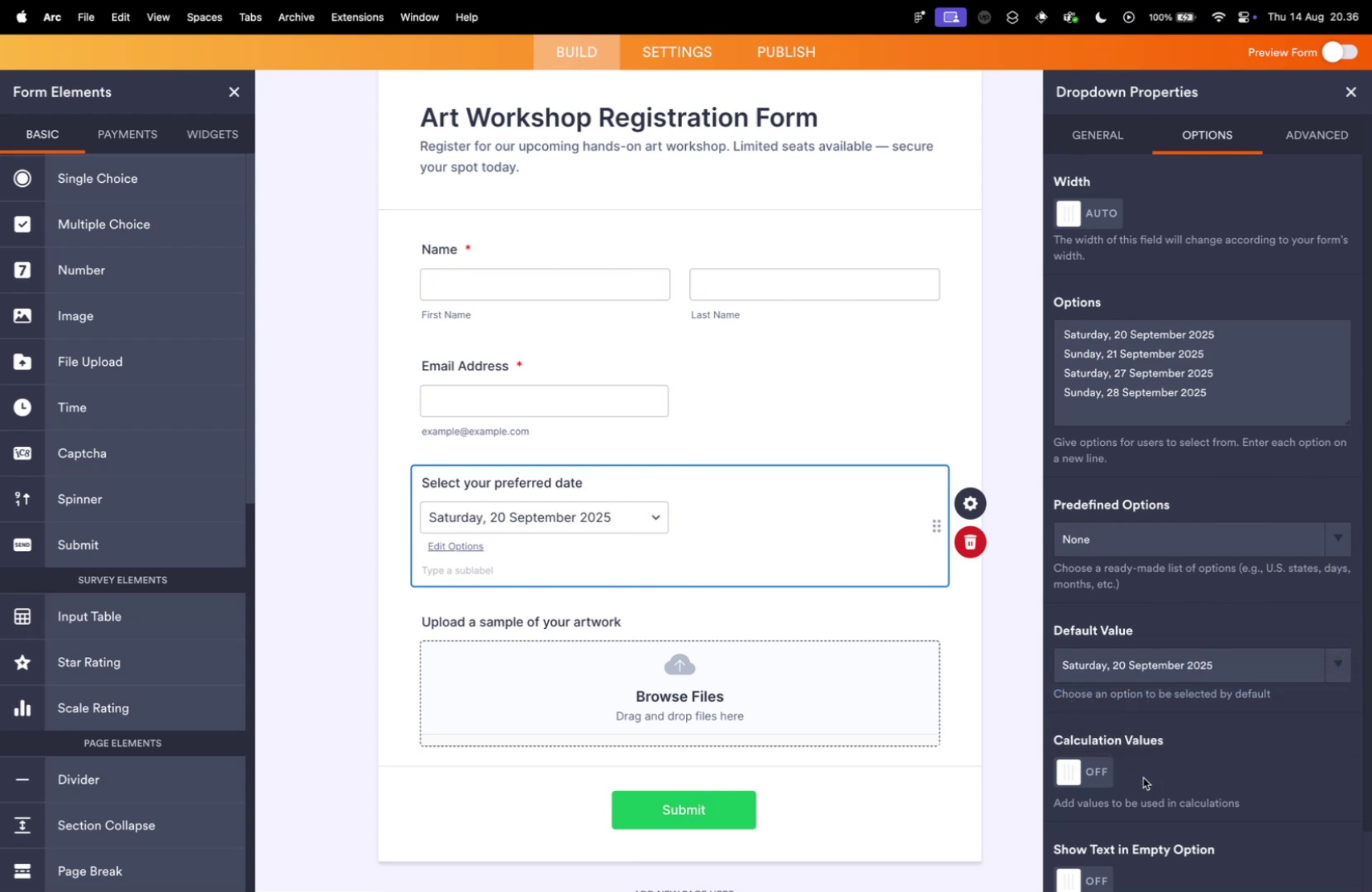 
scroll: coordinate [1127, 716], scroll_direction: down, amount: 30.0
 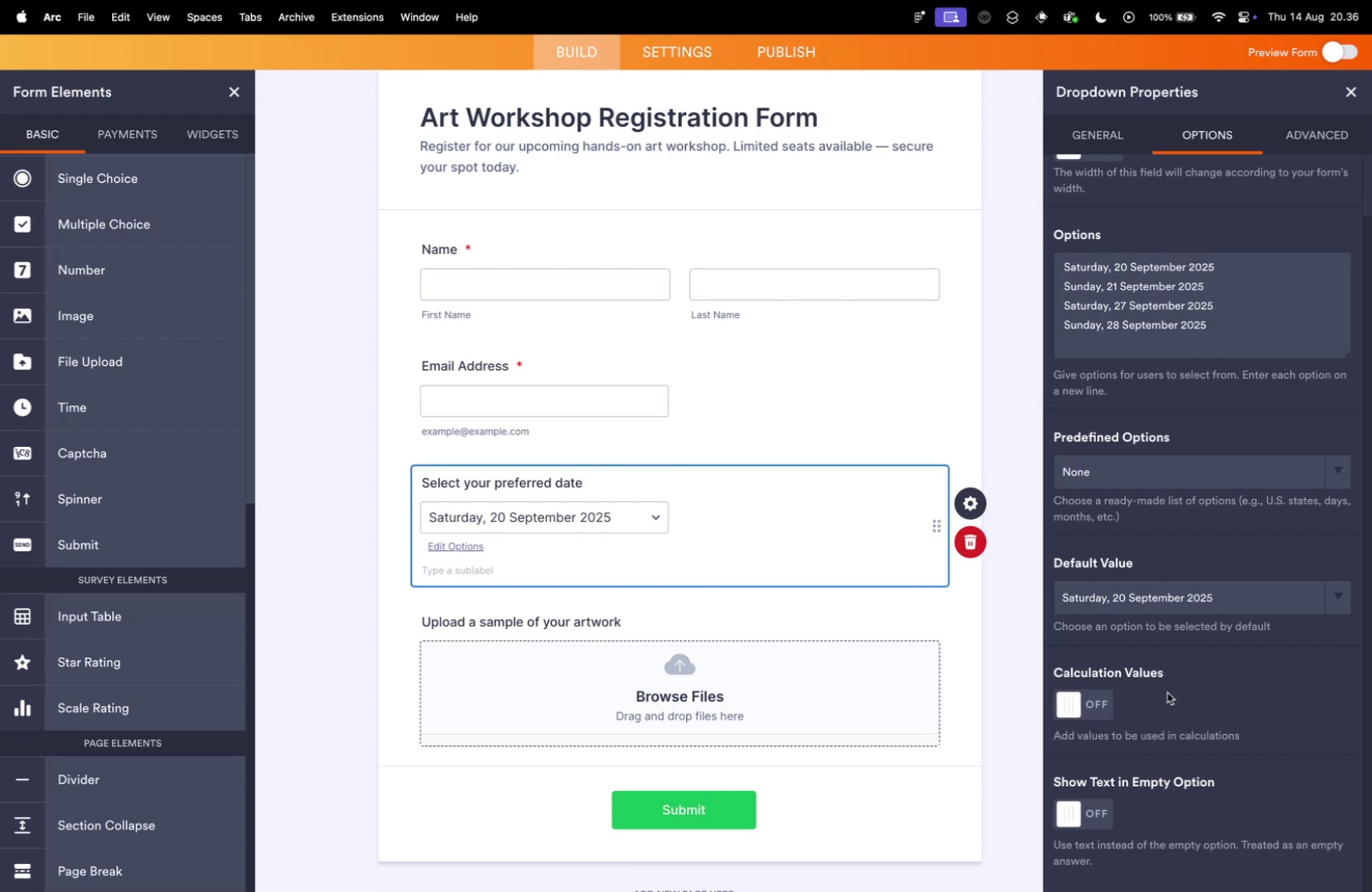 
wait(9.42)
 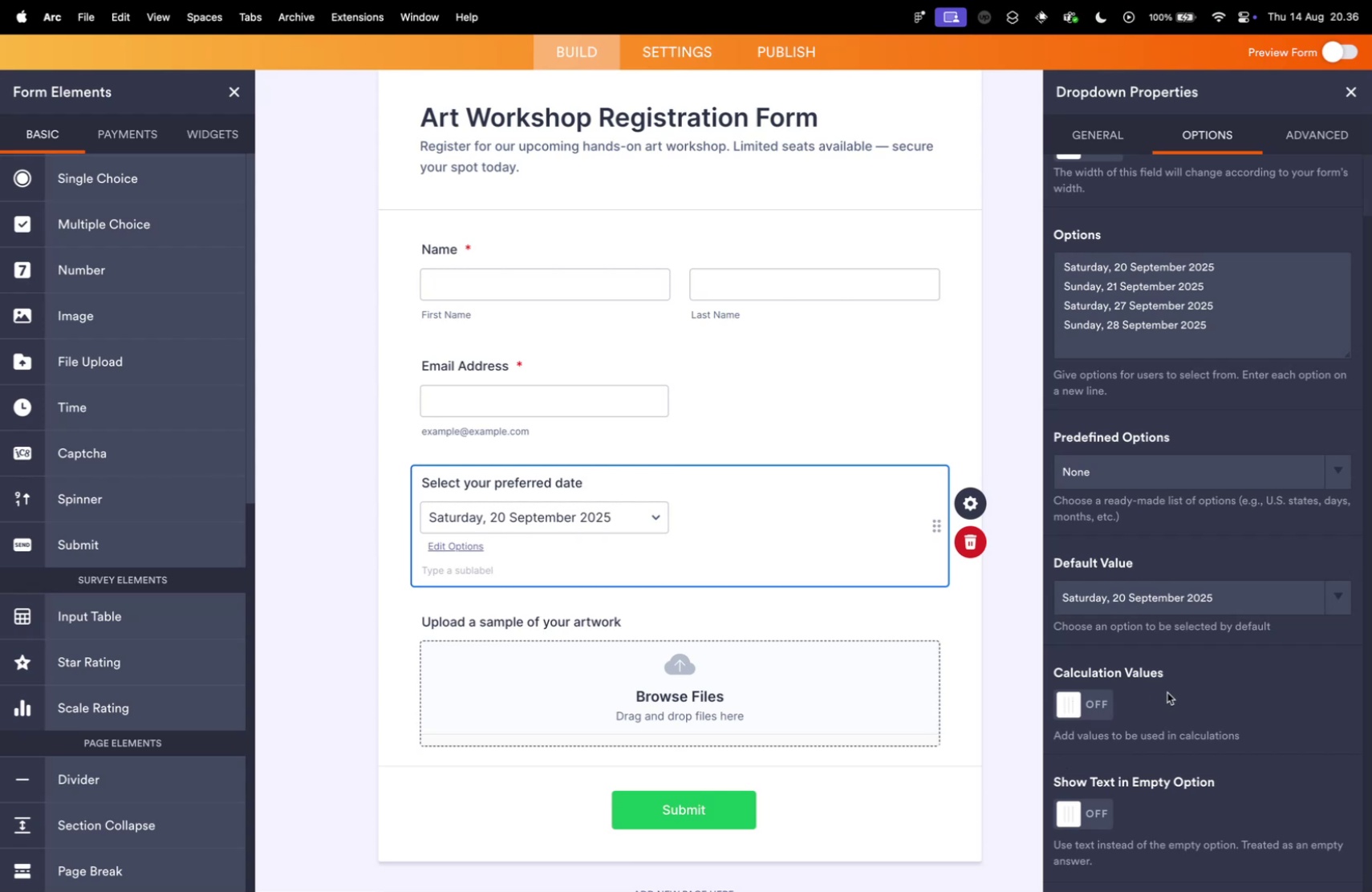 
scroll: coordinate [984, 589], scroll_direction: down, amount: 8.0
 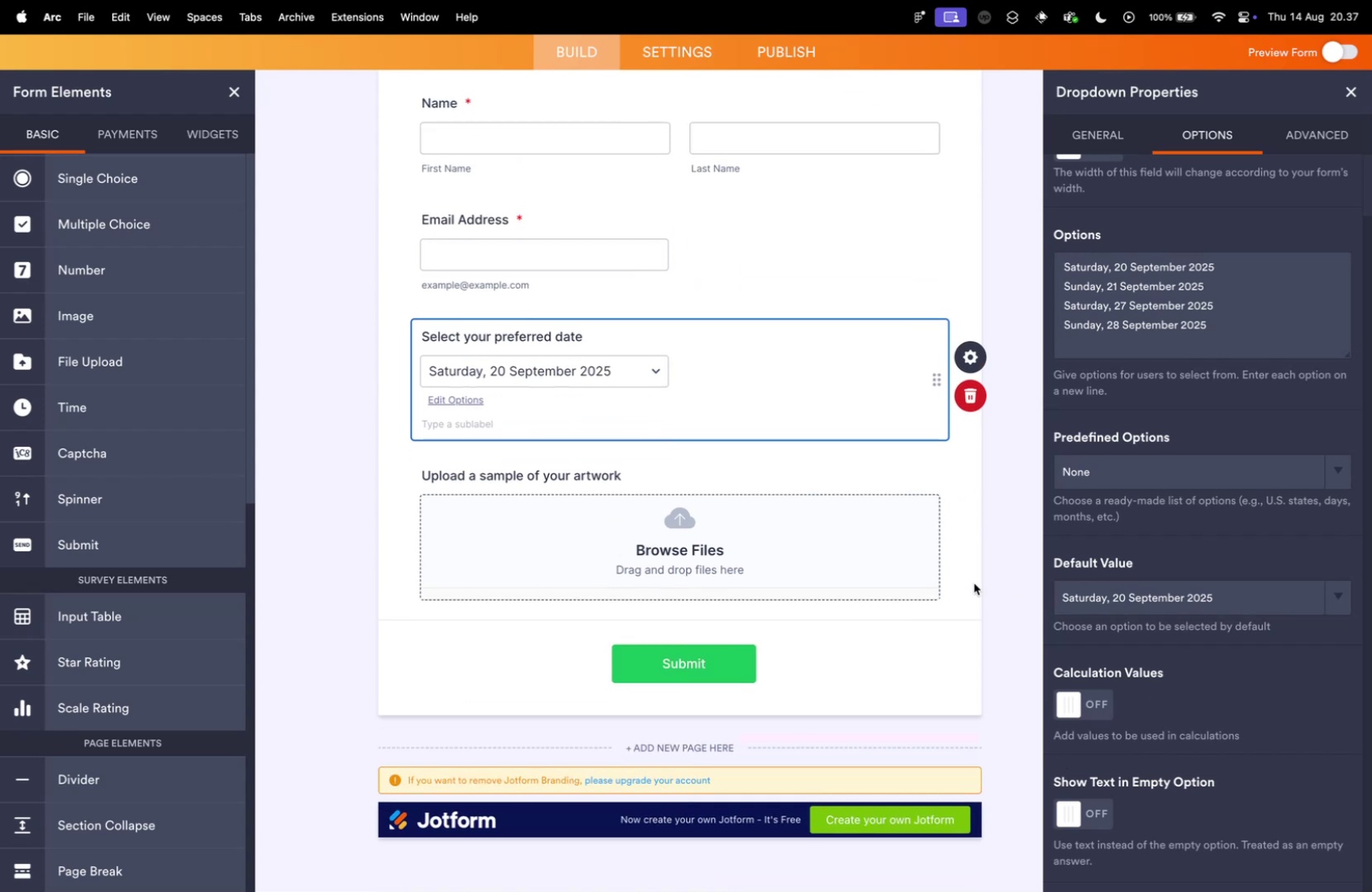 
left_click([820, 485])
 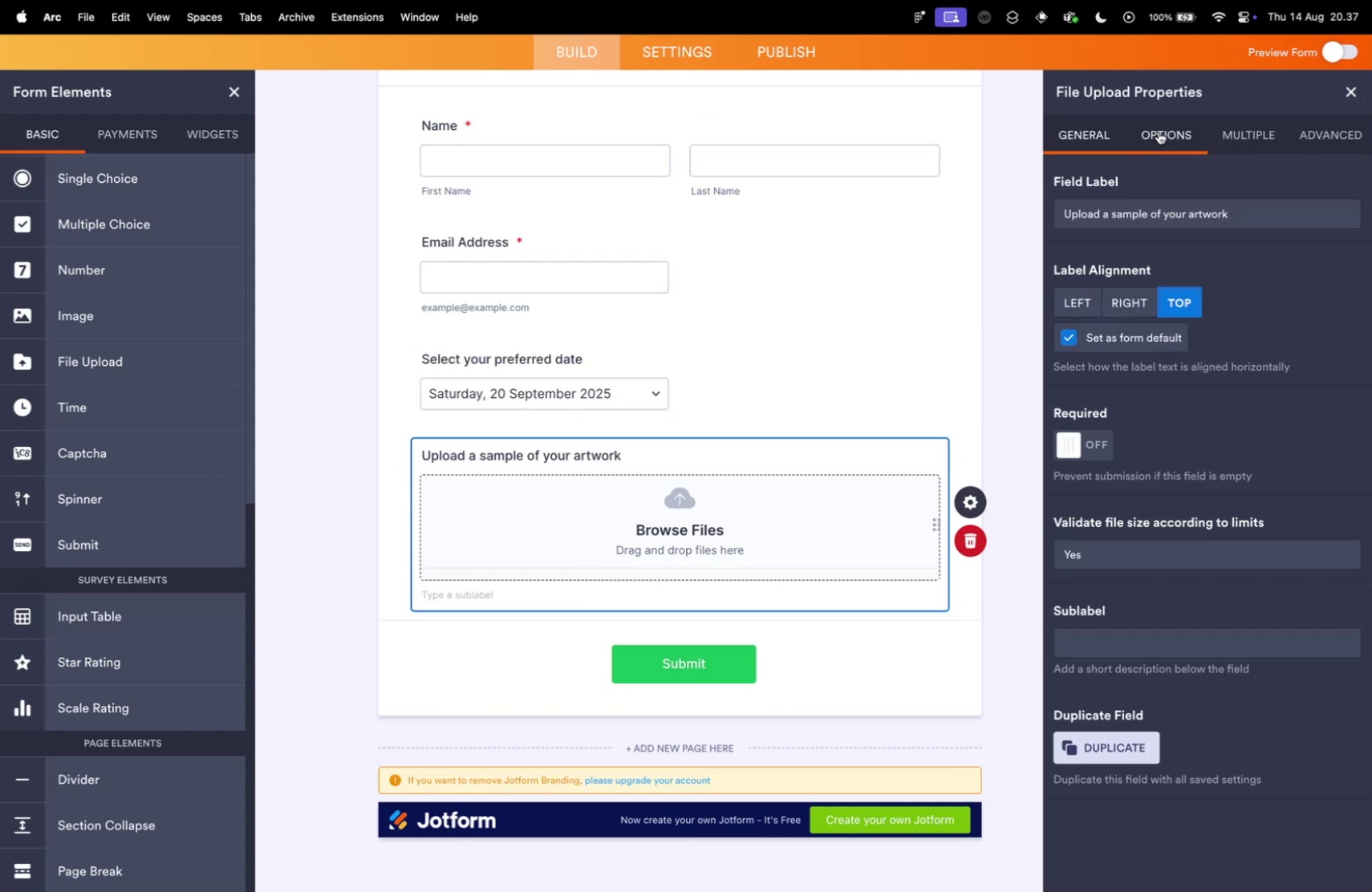 
left_click([1165, 131])
 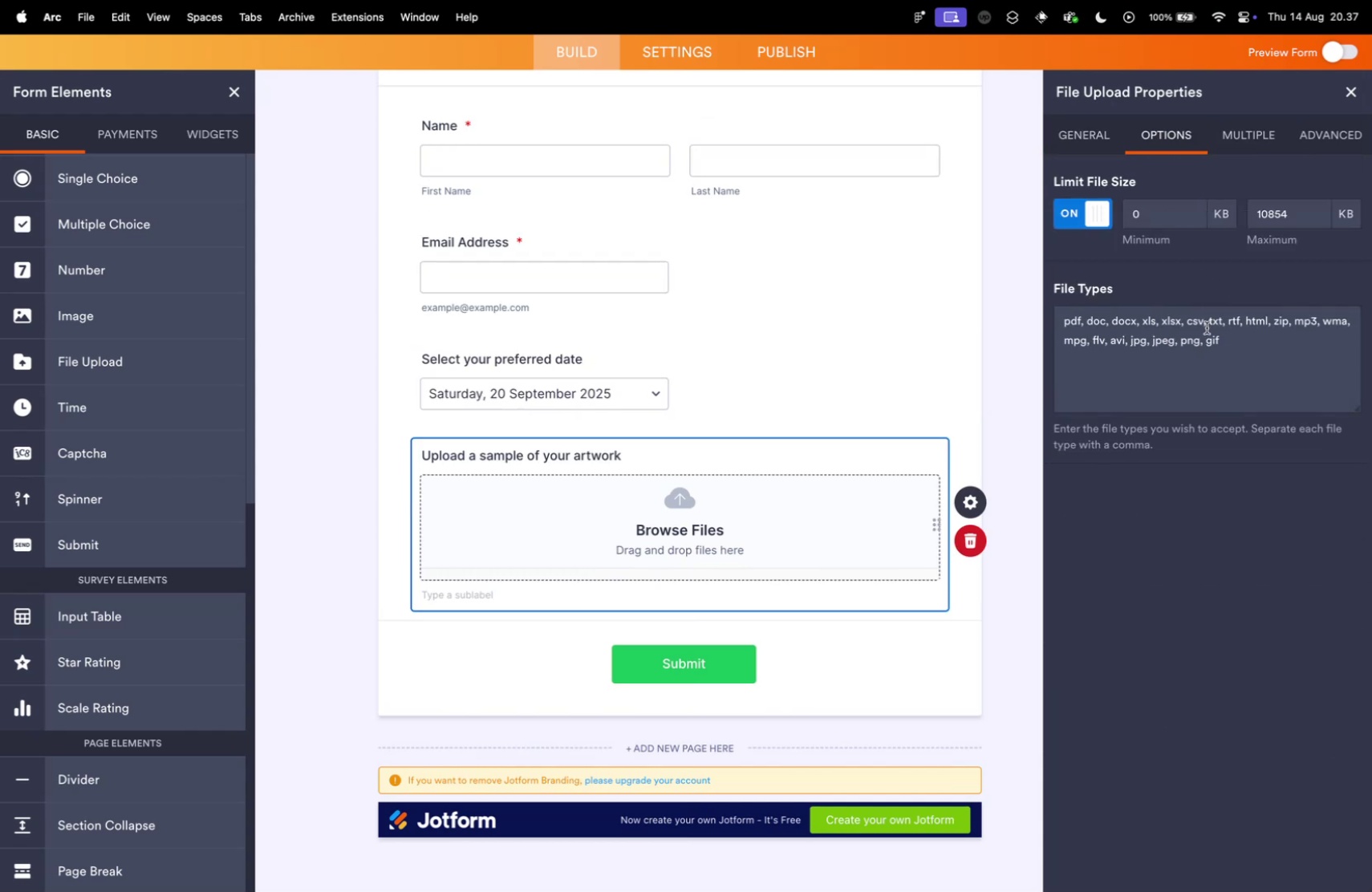 
left_click([1212, 348])
 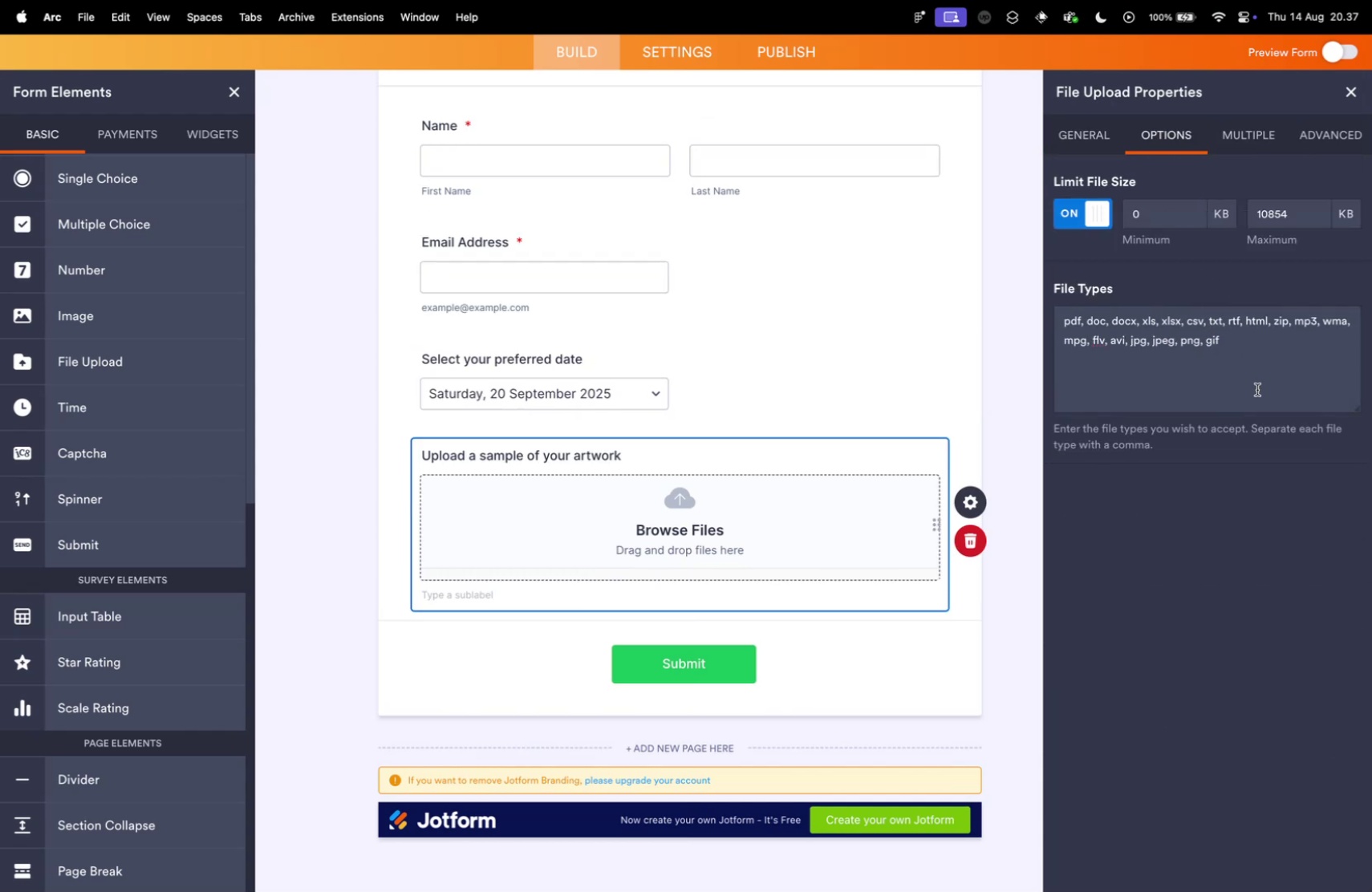 
key(Control+ControlLeft)
 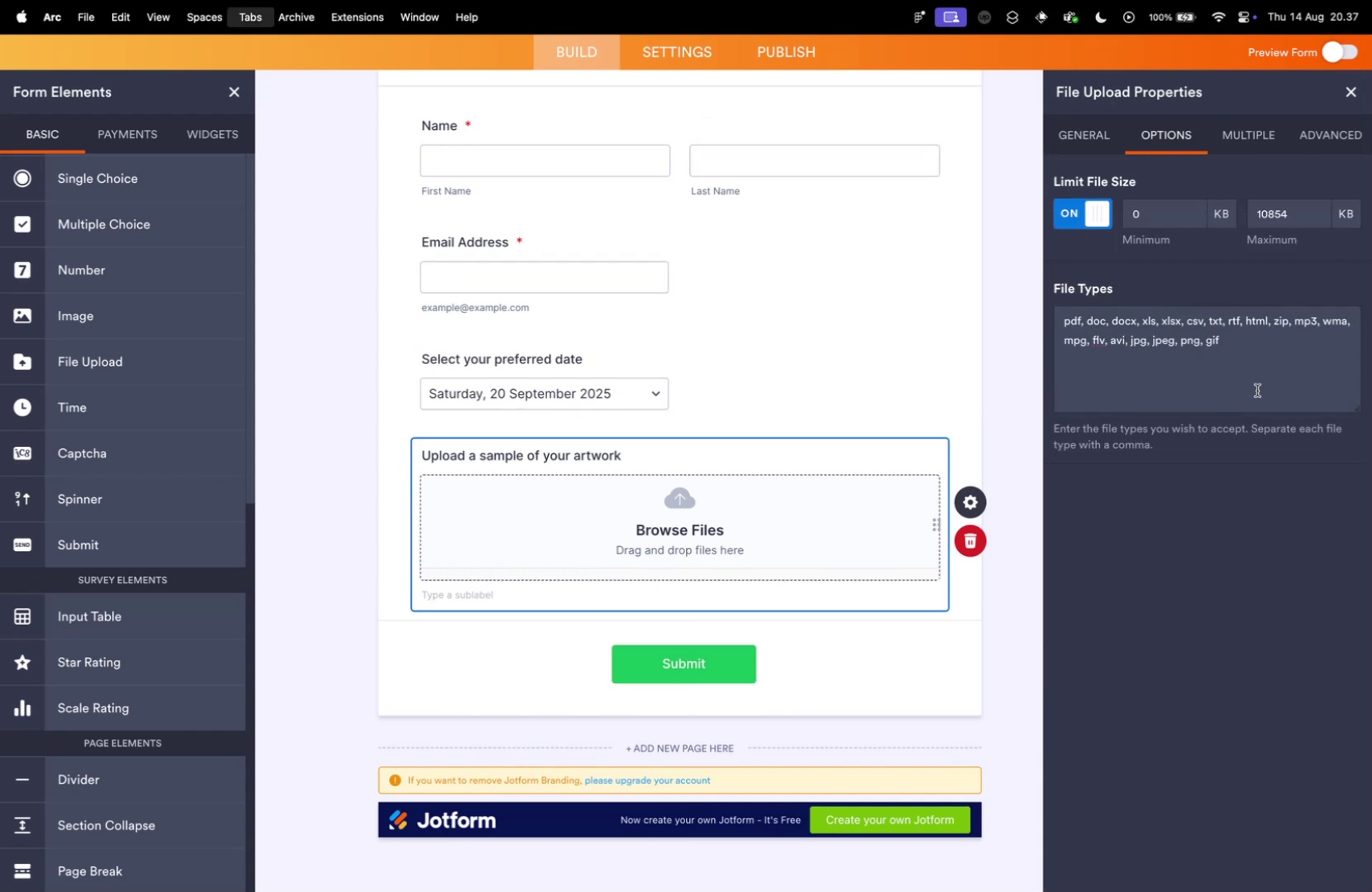 
key(Control+Tab)
 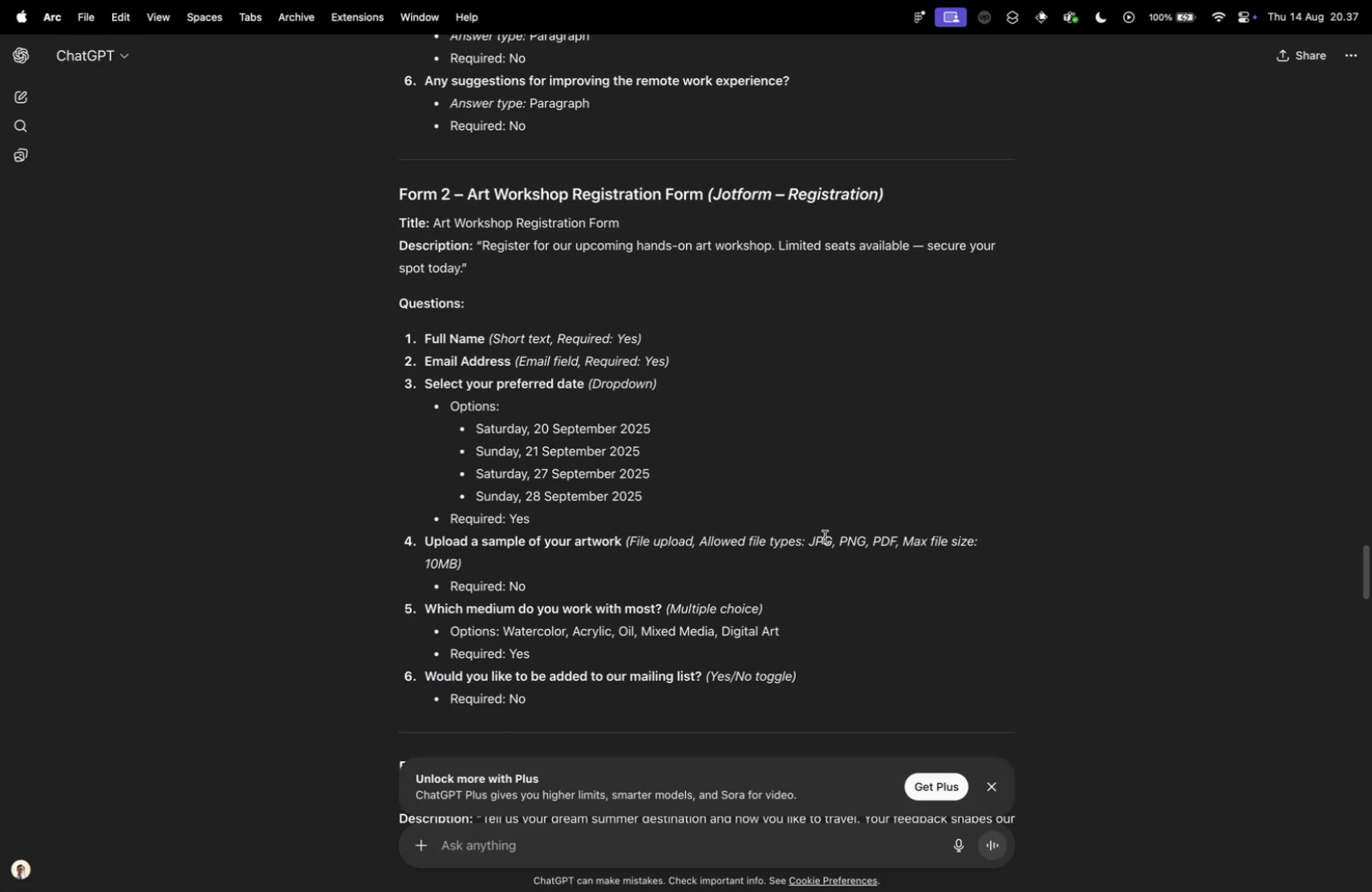 
left_click_drag(start_coordinate=[813, 537], to_coordinate=[872, 541])
 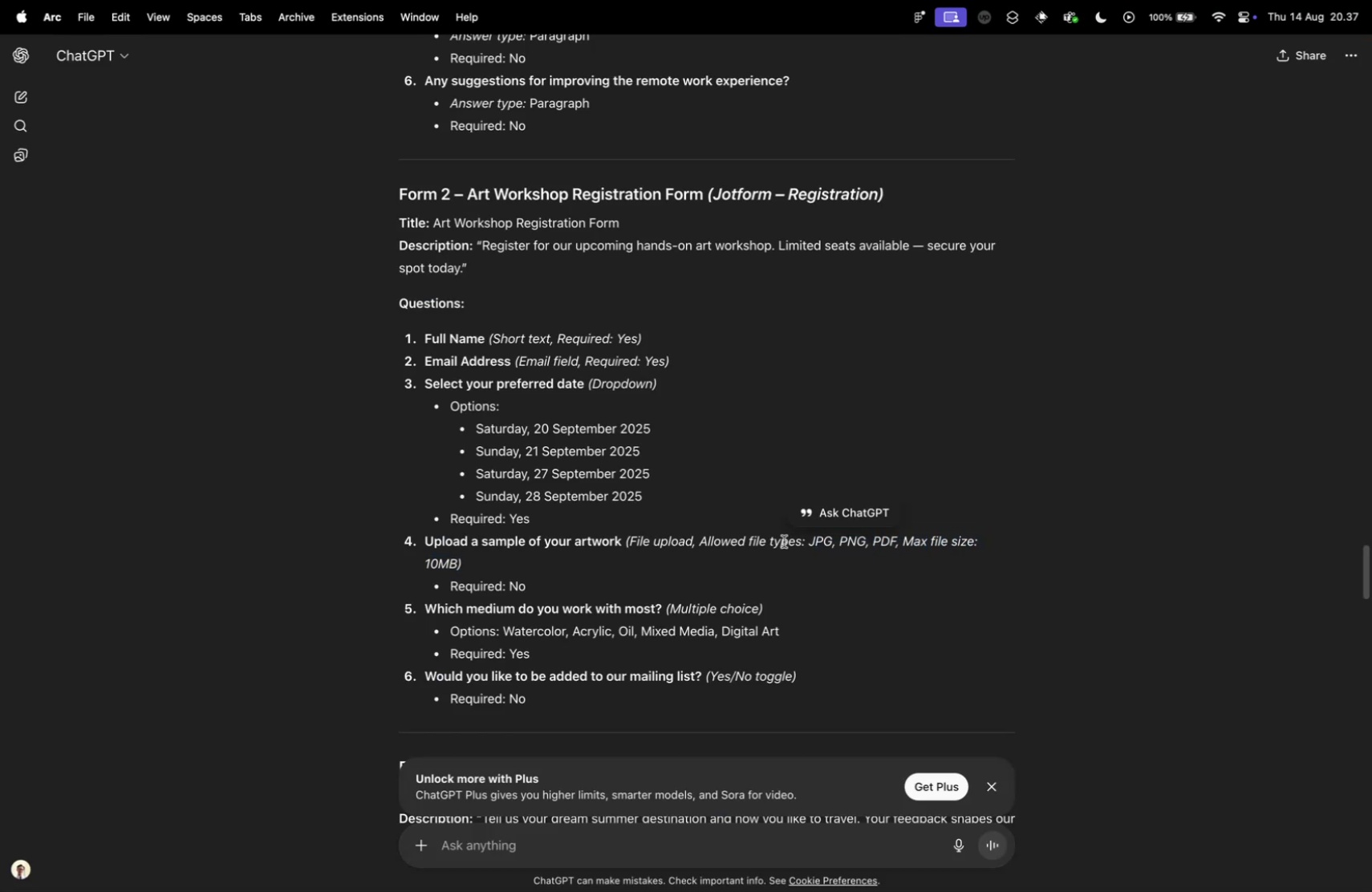 
left_click_drag(start_coordinate=[784, 541], to_coordinate=[788, 540])
 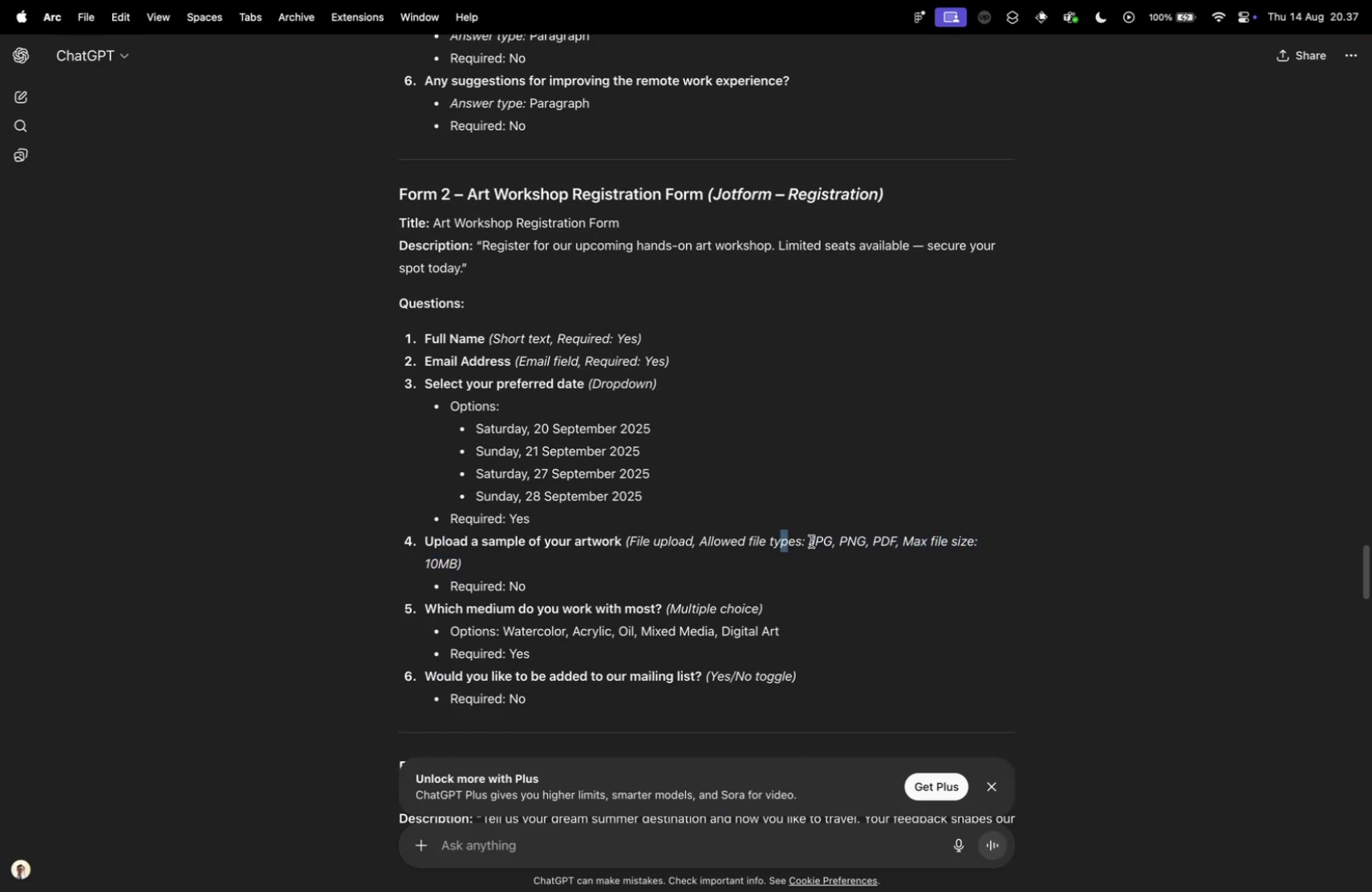 
left_click_drag(start_coordinate=[808, 541], to_coordinate=[457, 564])
 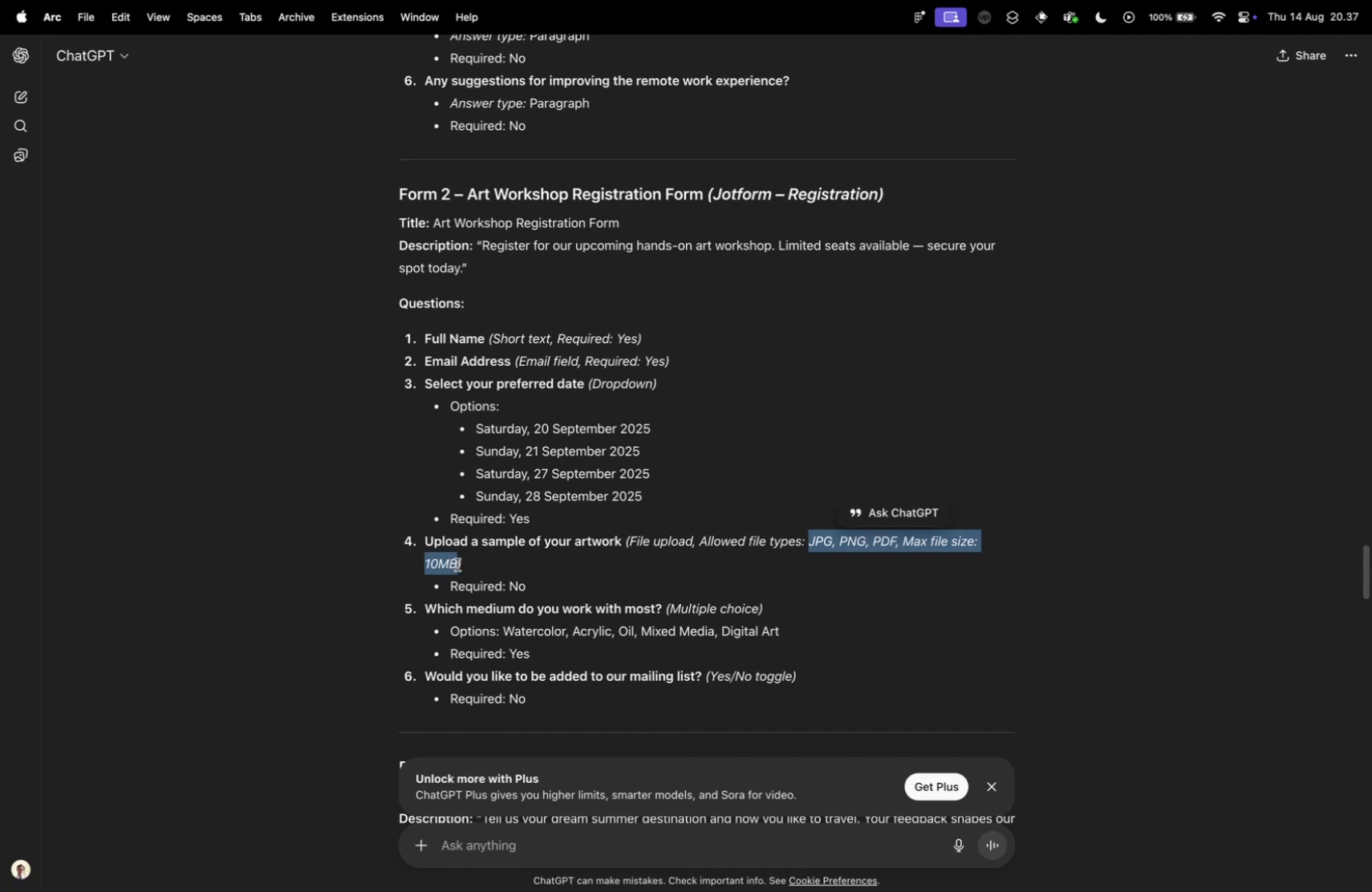 
key(Meta+CommandLeft)
 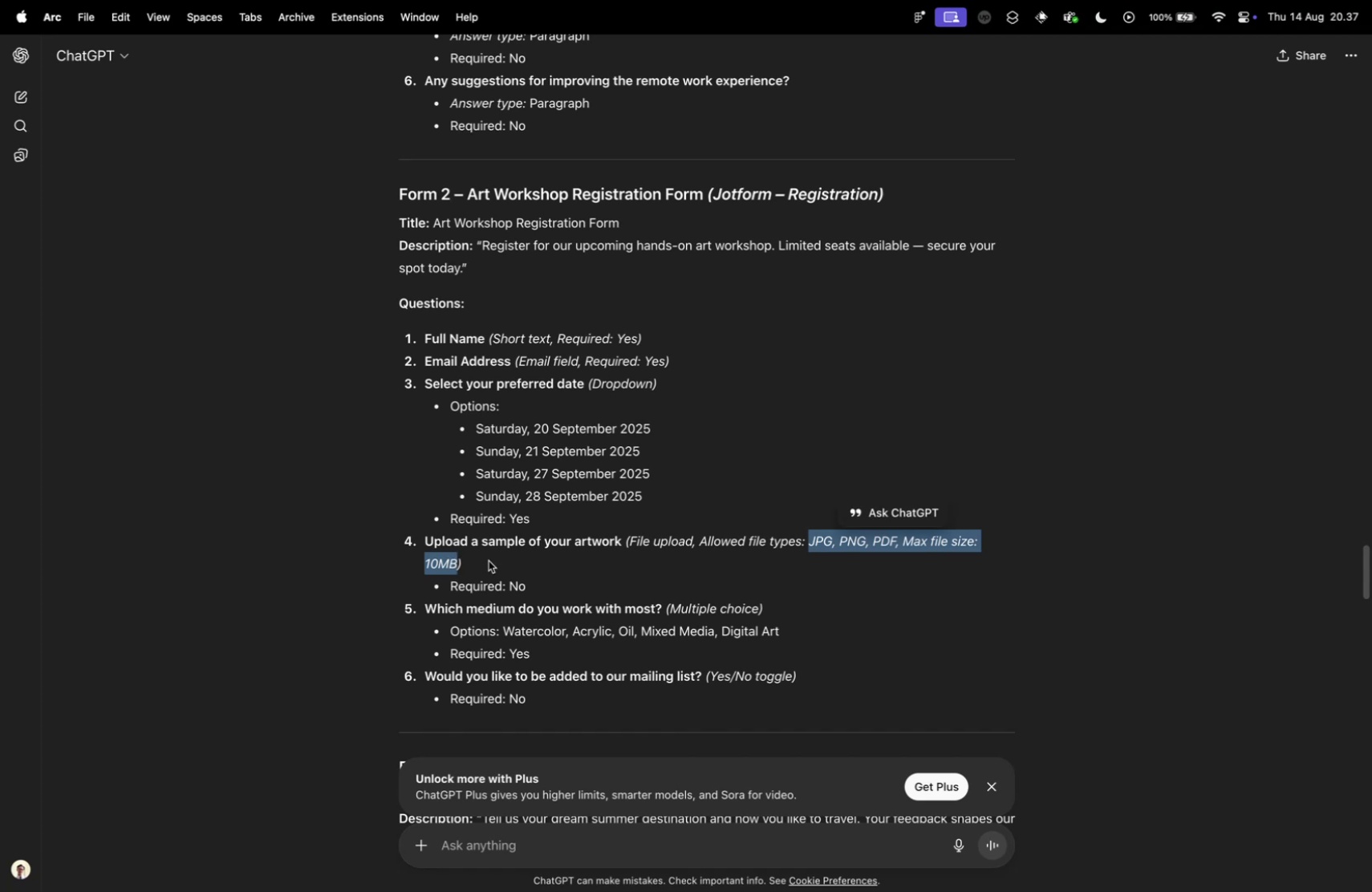 
key(Meta+C)
 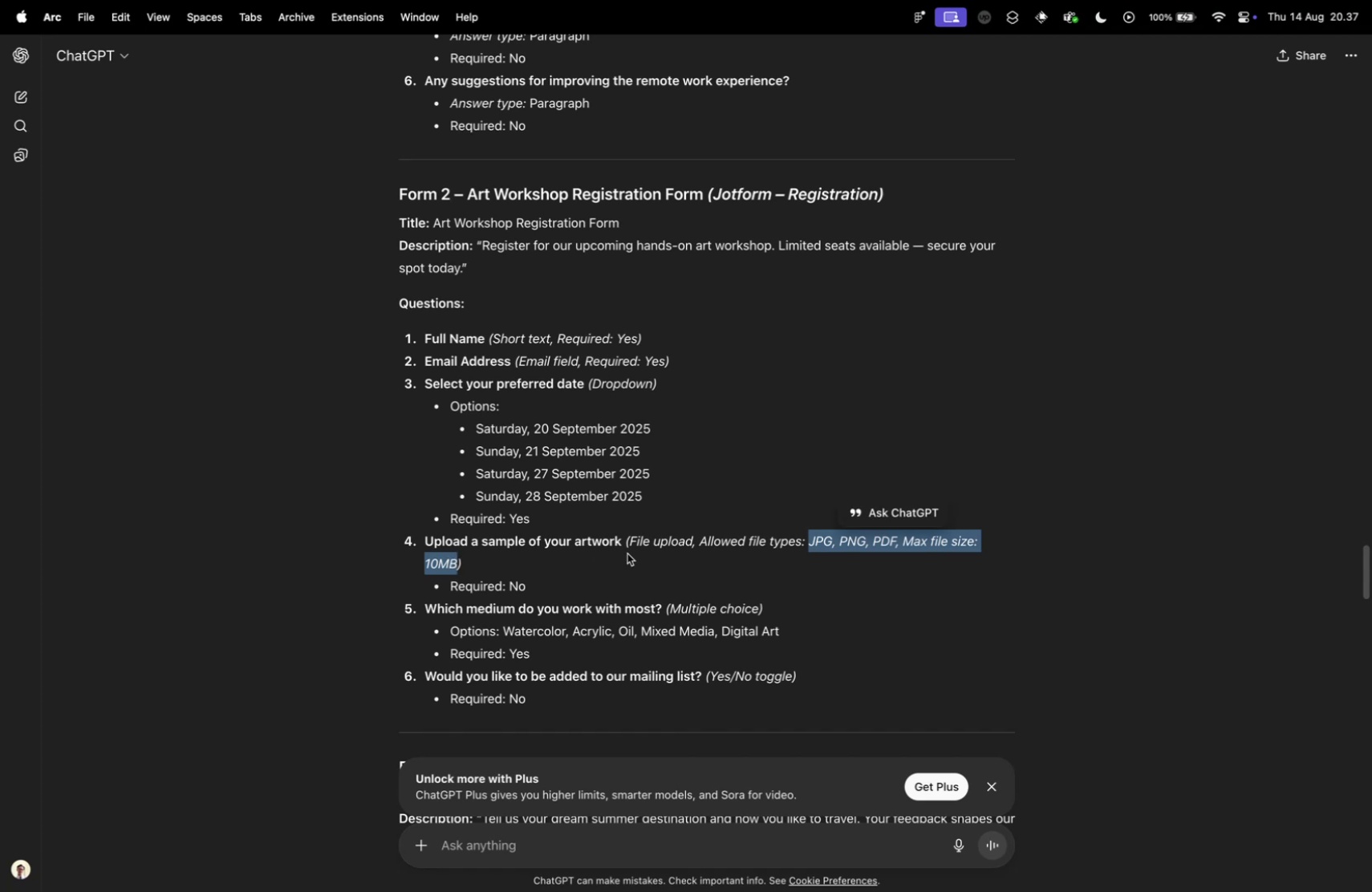 
key(Control+ControlLeft)
 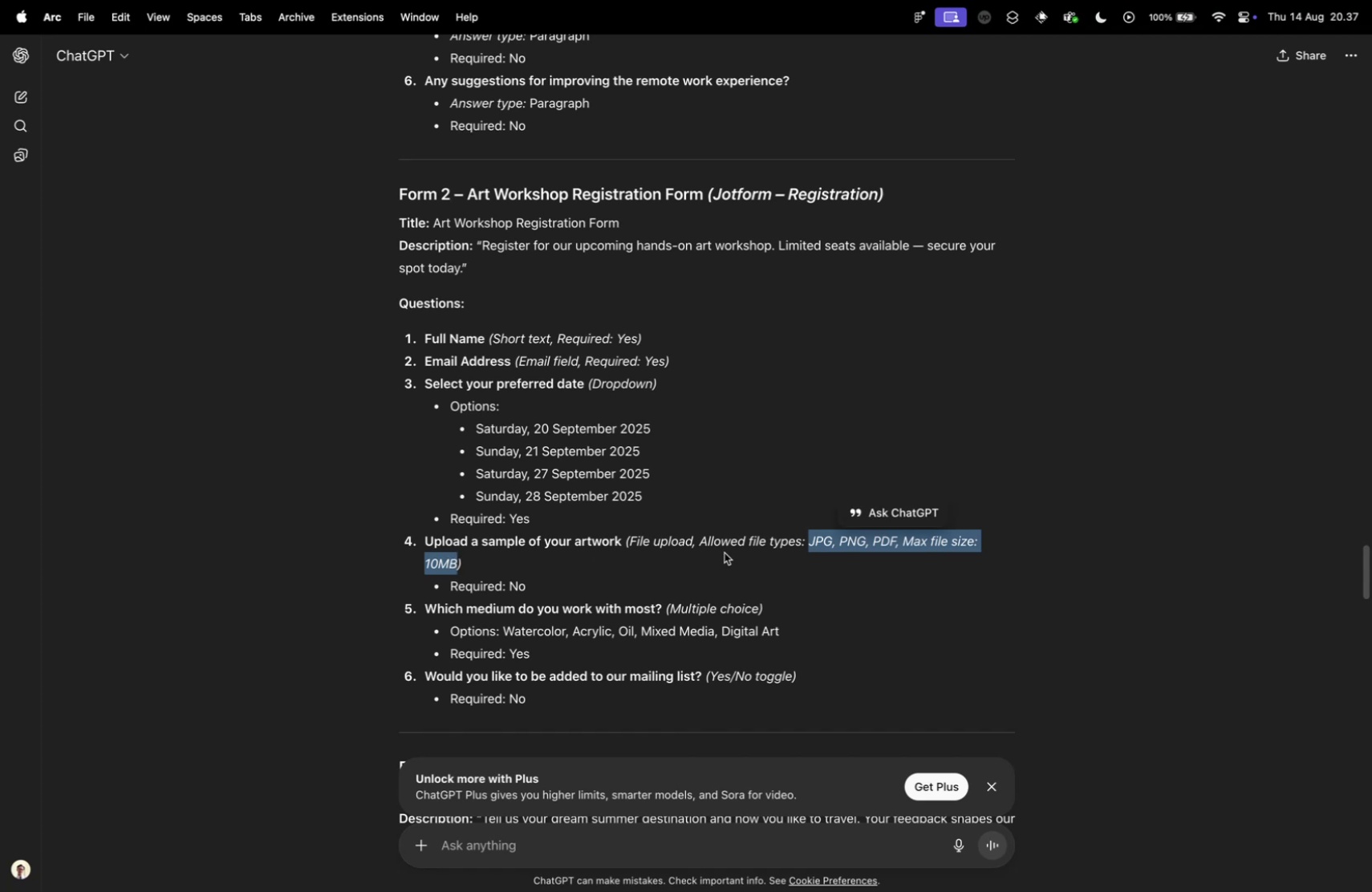 
key(Control+Tab)
 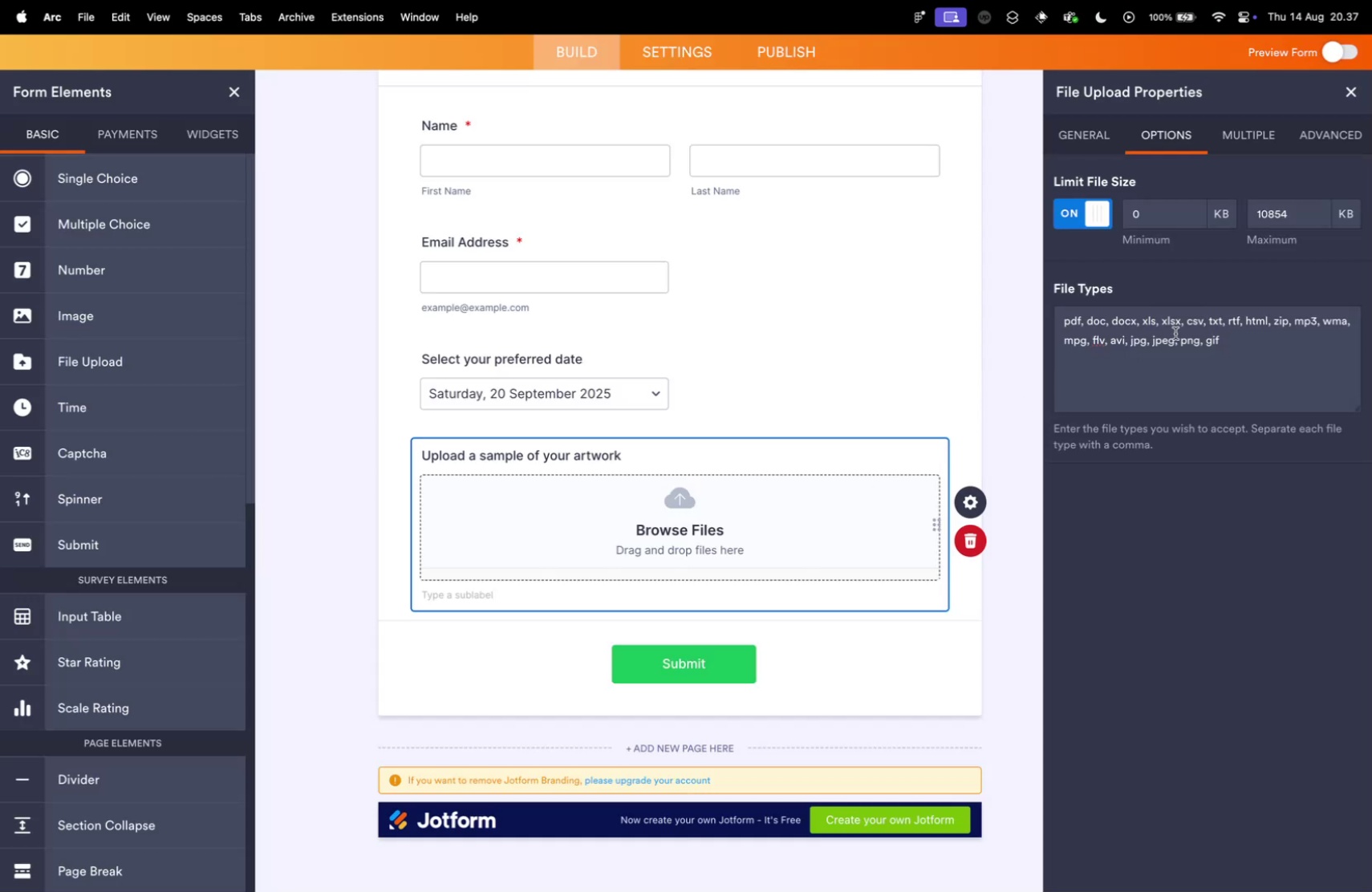 
left_click([1177, 339])
 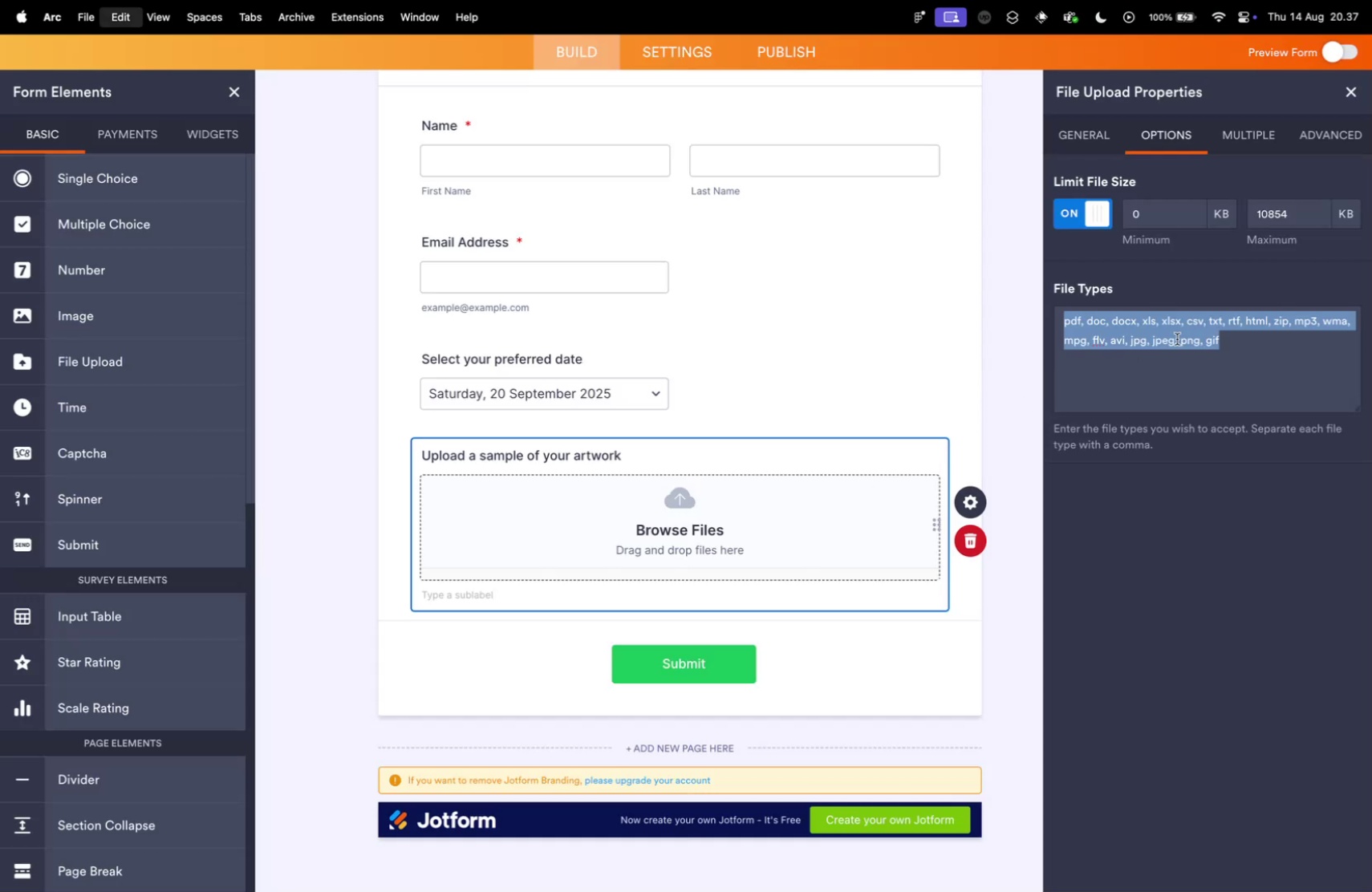 
key(Meta+A)
 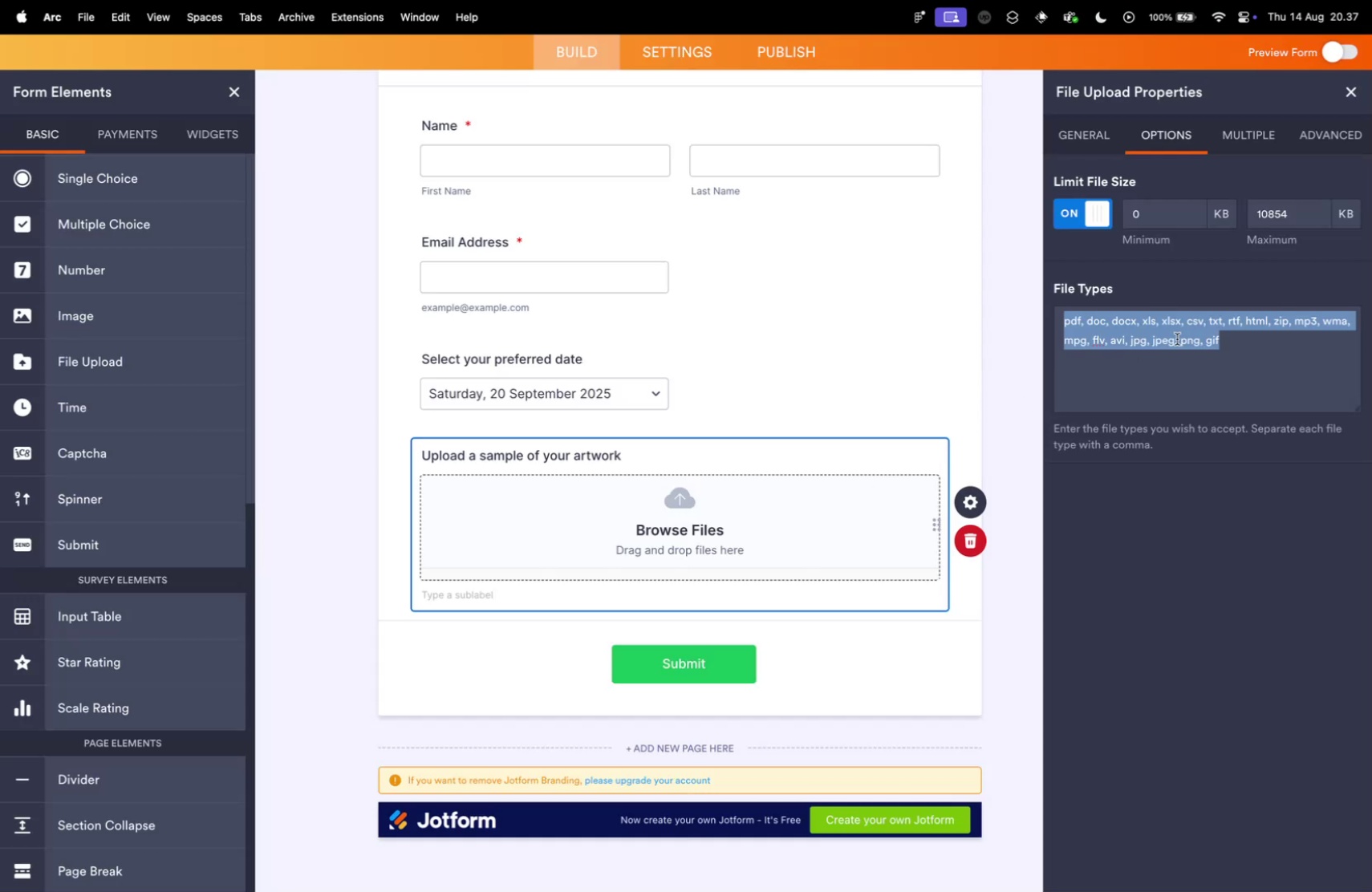 
key(Meta+V)
 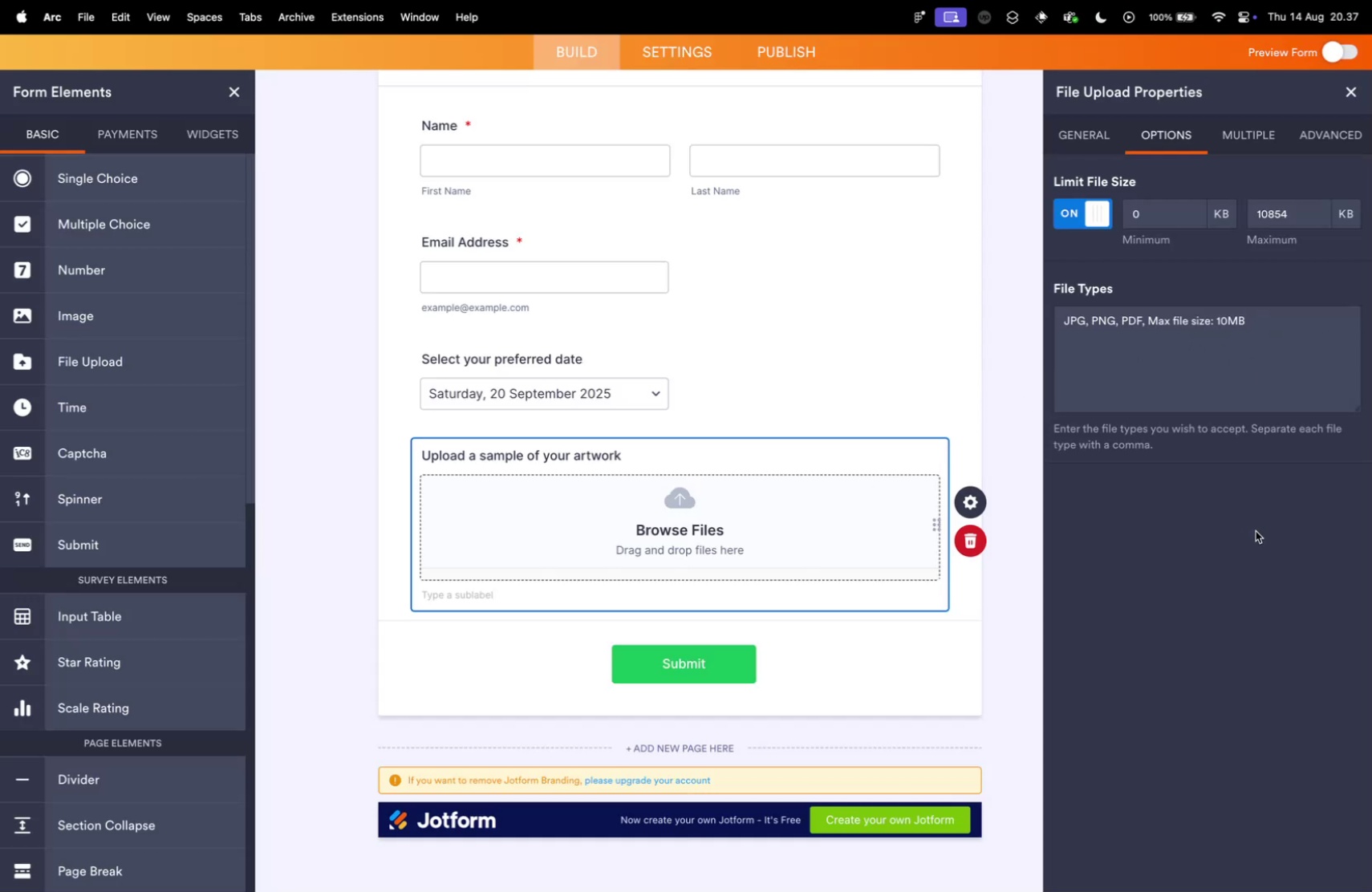 
wait(9.8)
 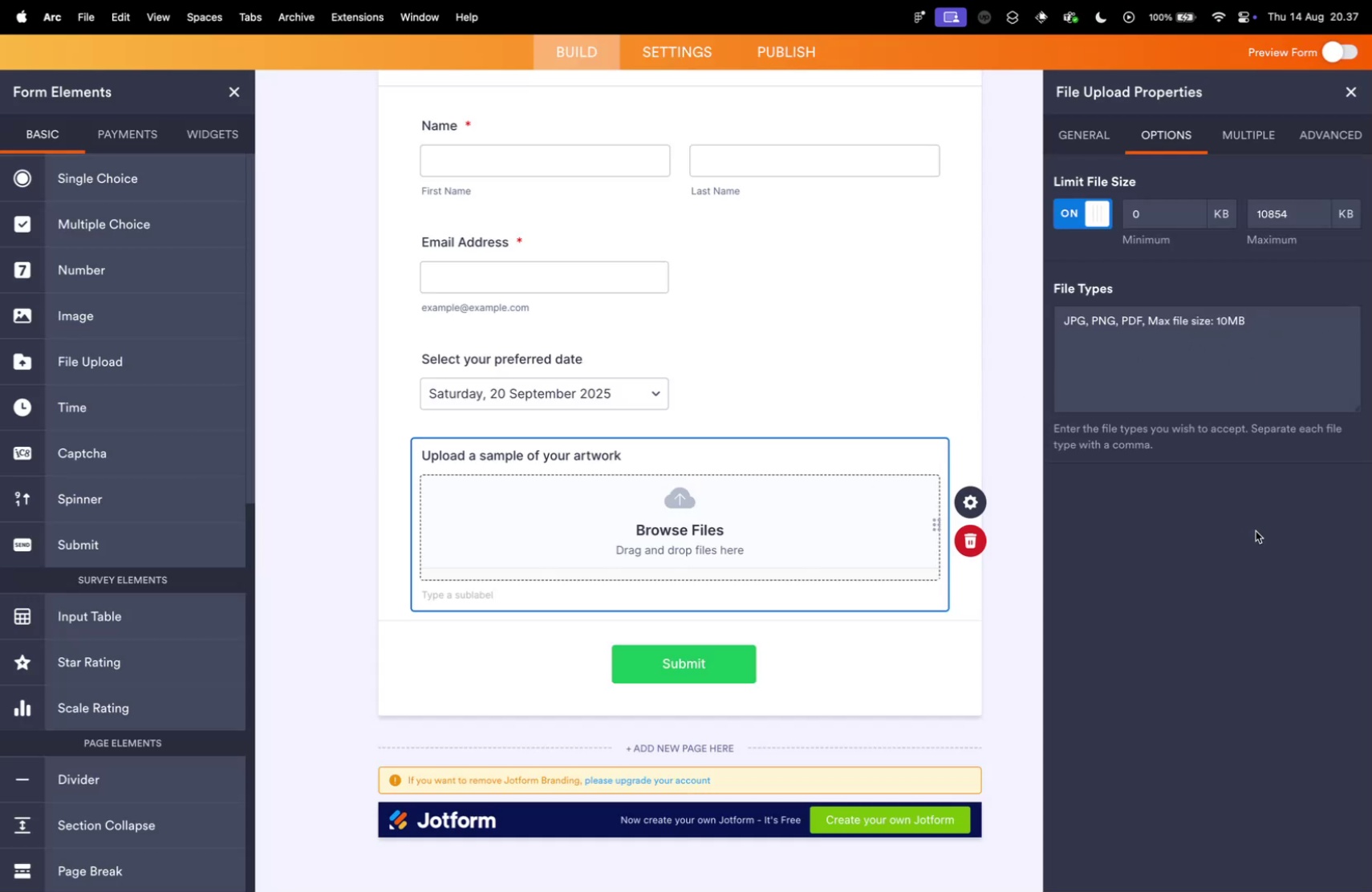 
left_click([1342, 214])
 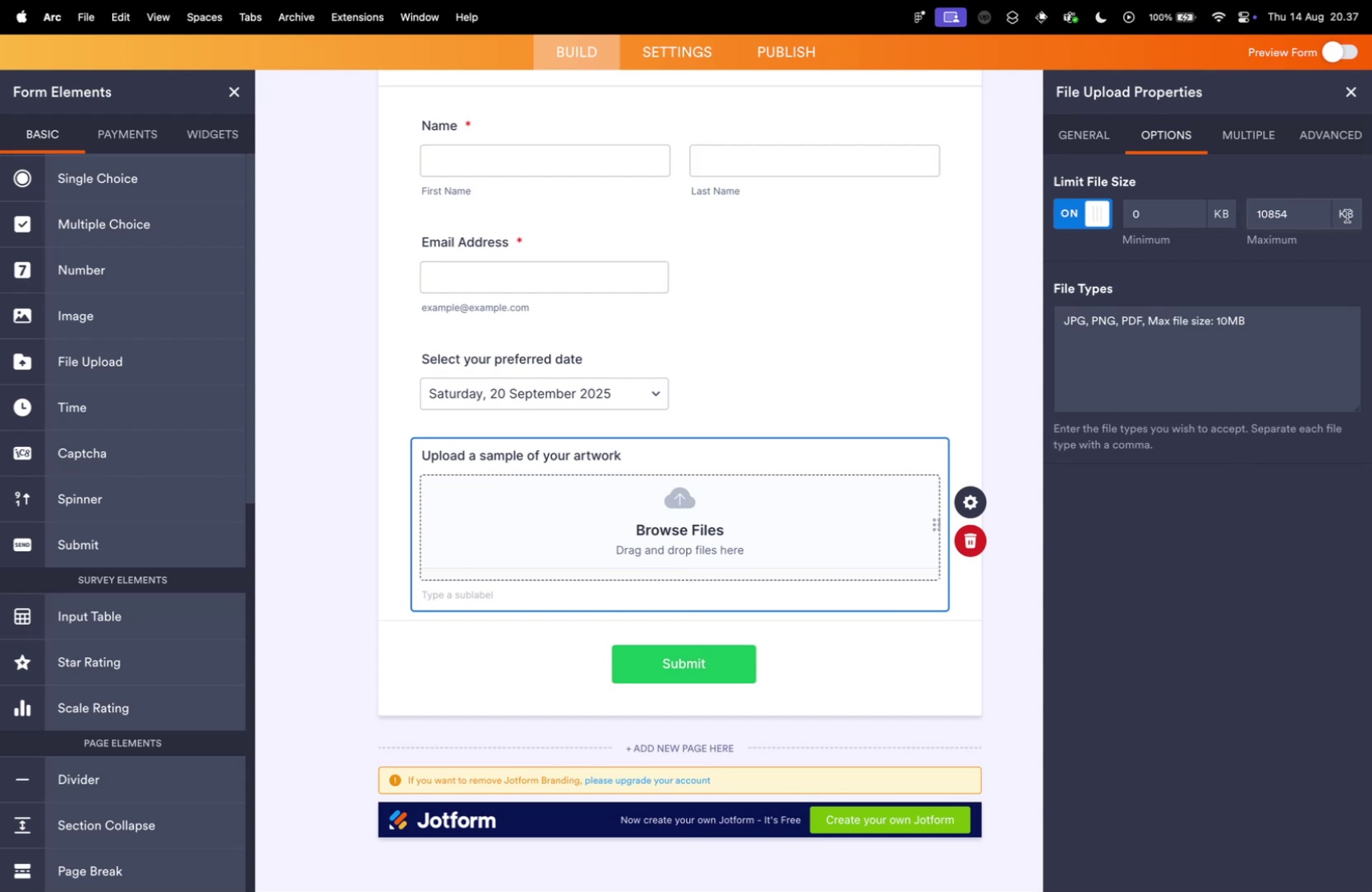 
left_click_drag(start_coordinate=[1347, 216], to_coordinate=[1328, 216])
 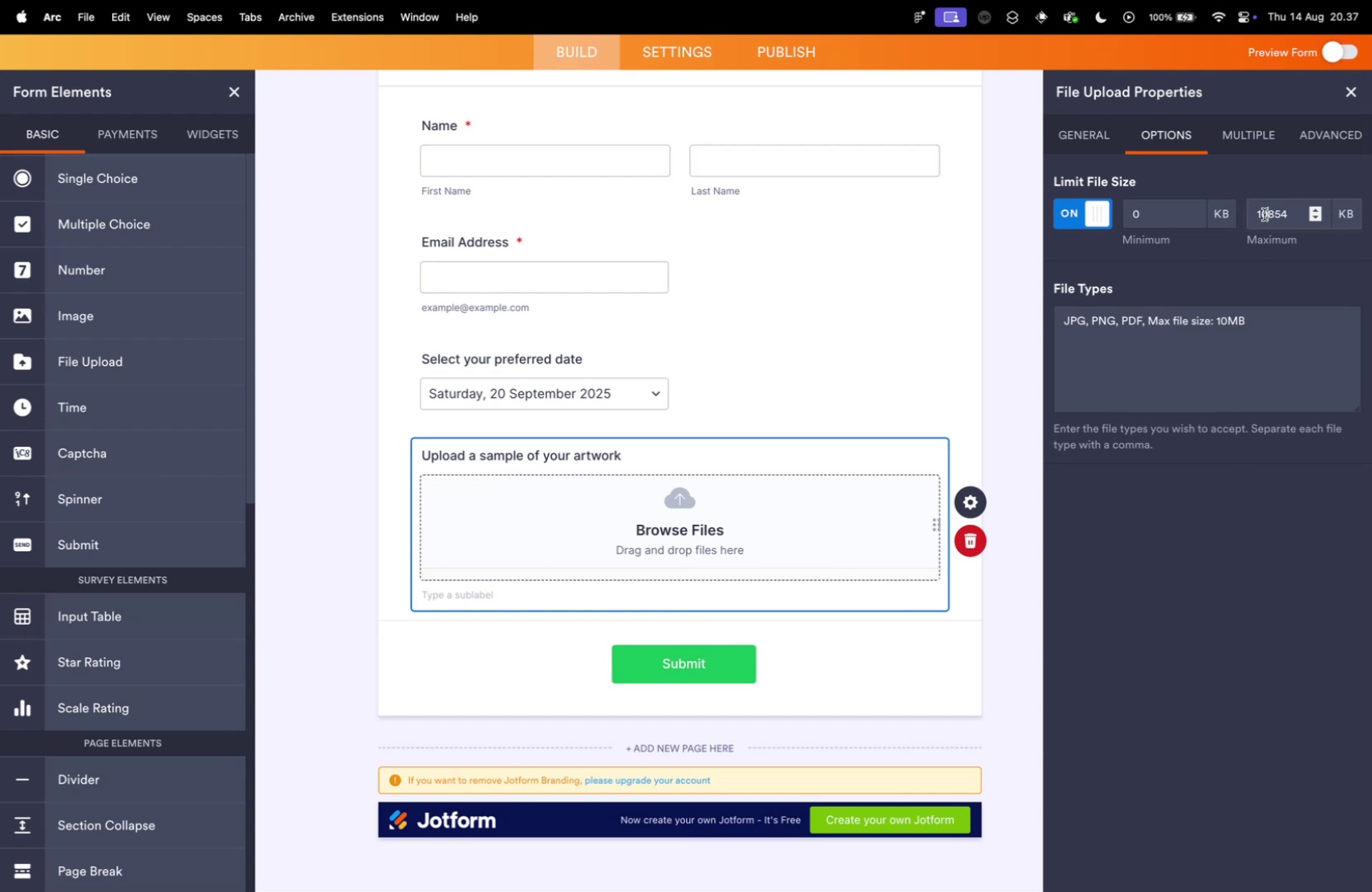 
left_click([1264, 214])
 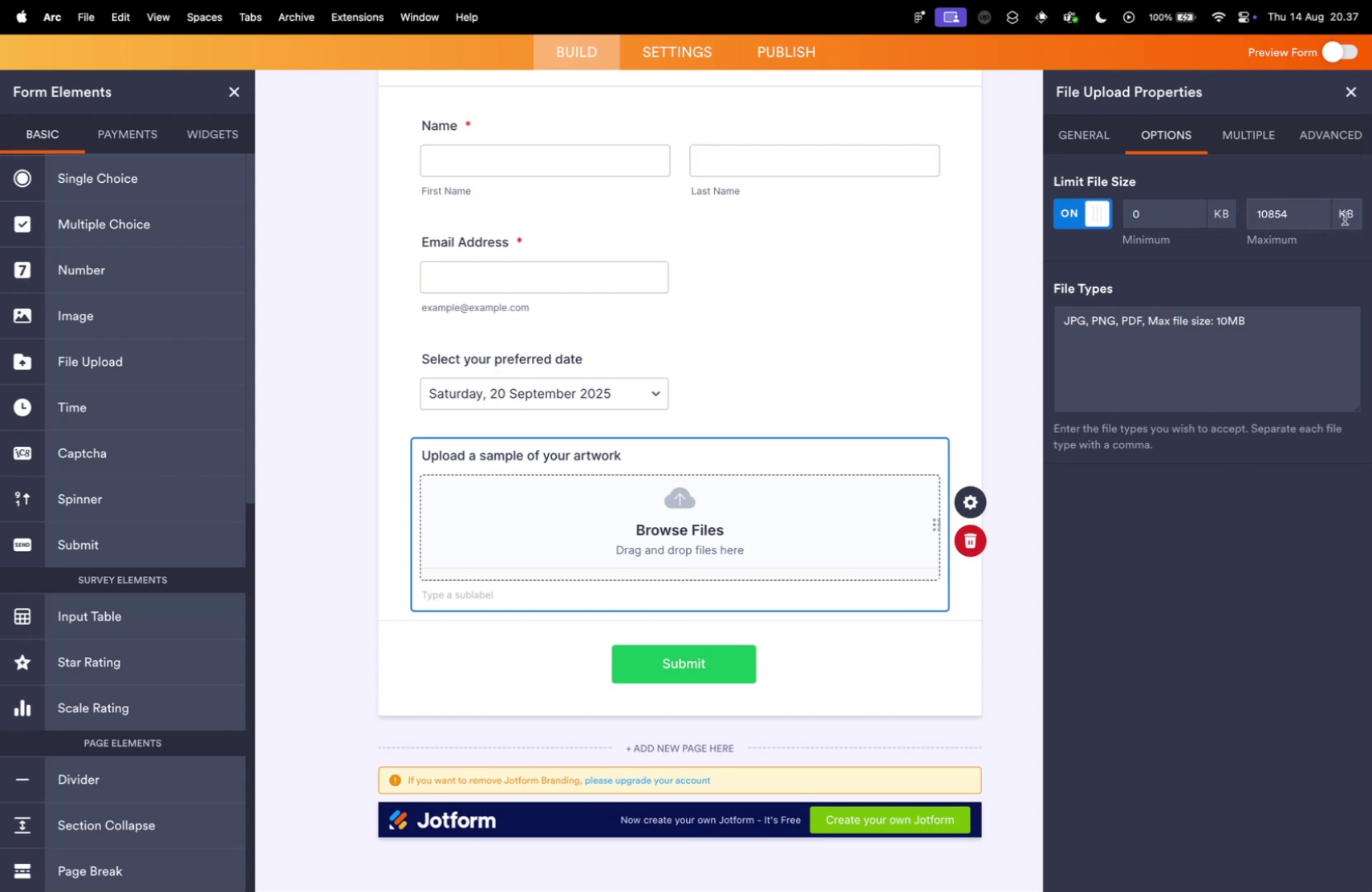 
double_click([1345, 218])
 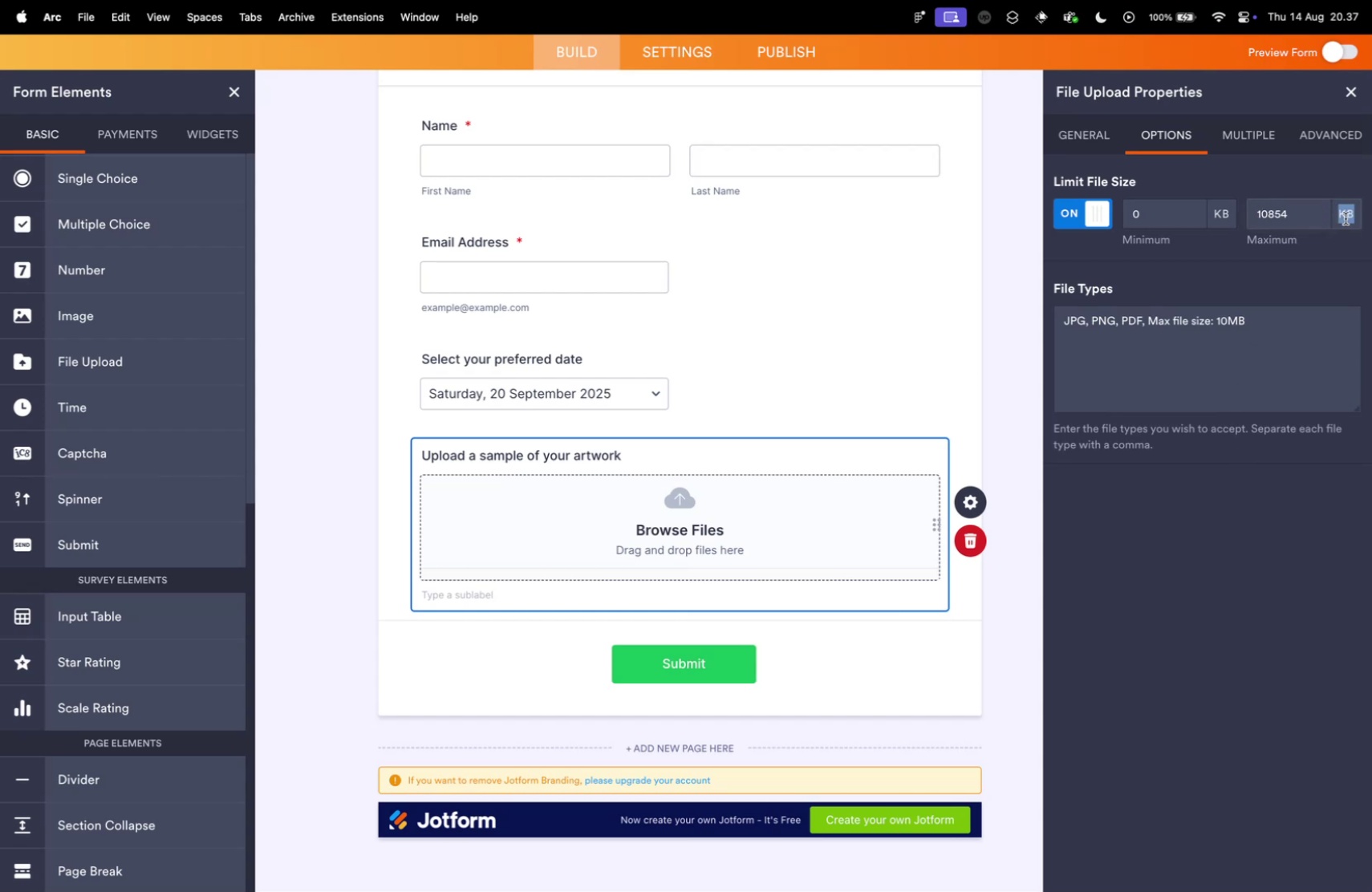 
triple_click([1346, 218])
 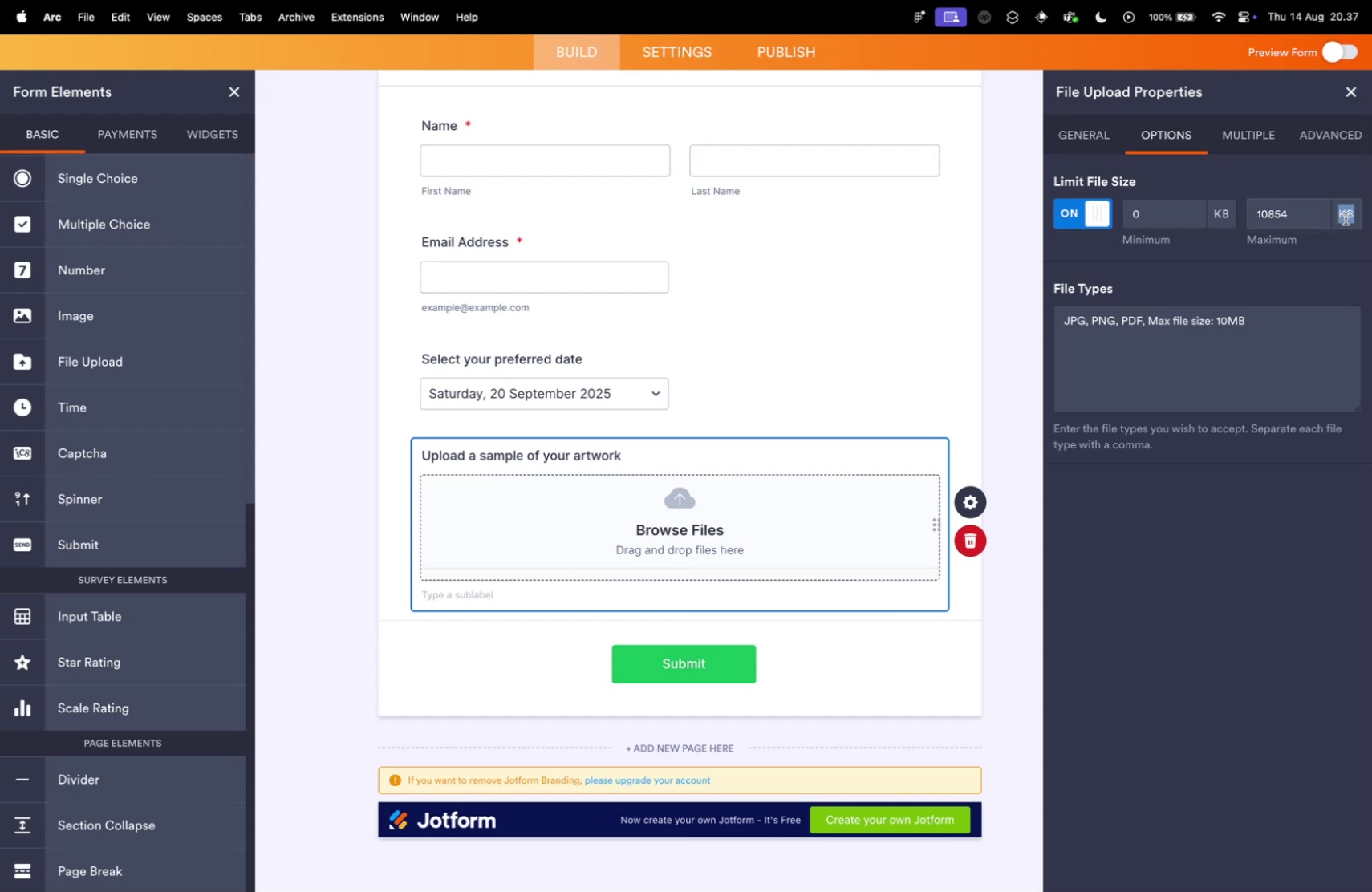 
left_click([1346, 218])
 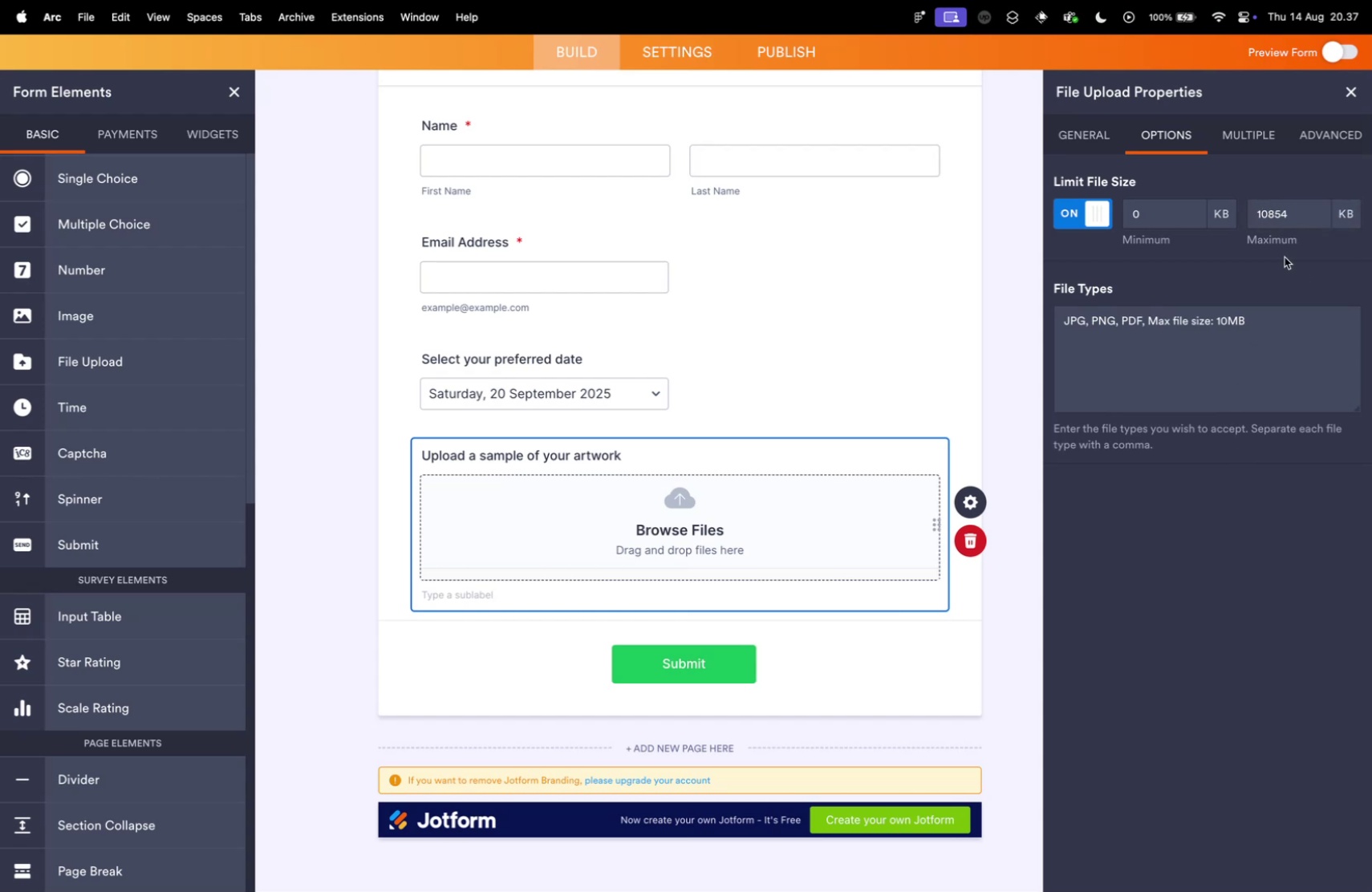 
wait(8.16)
 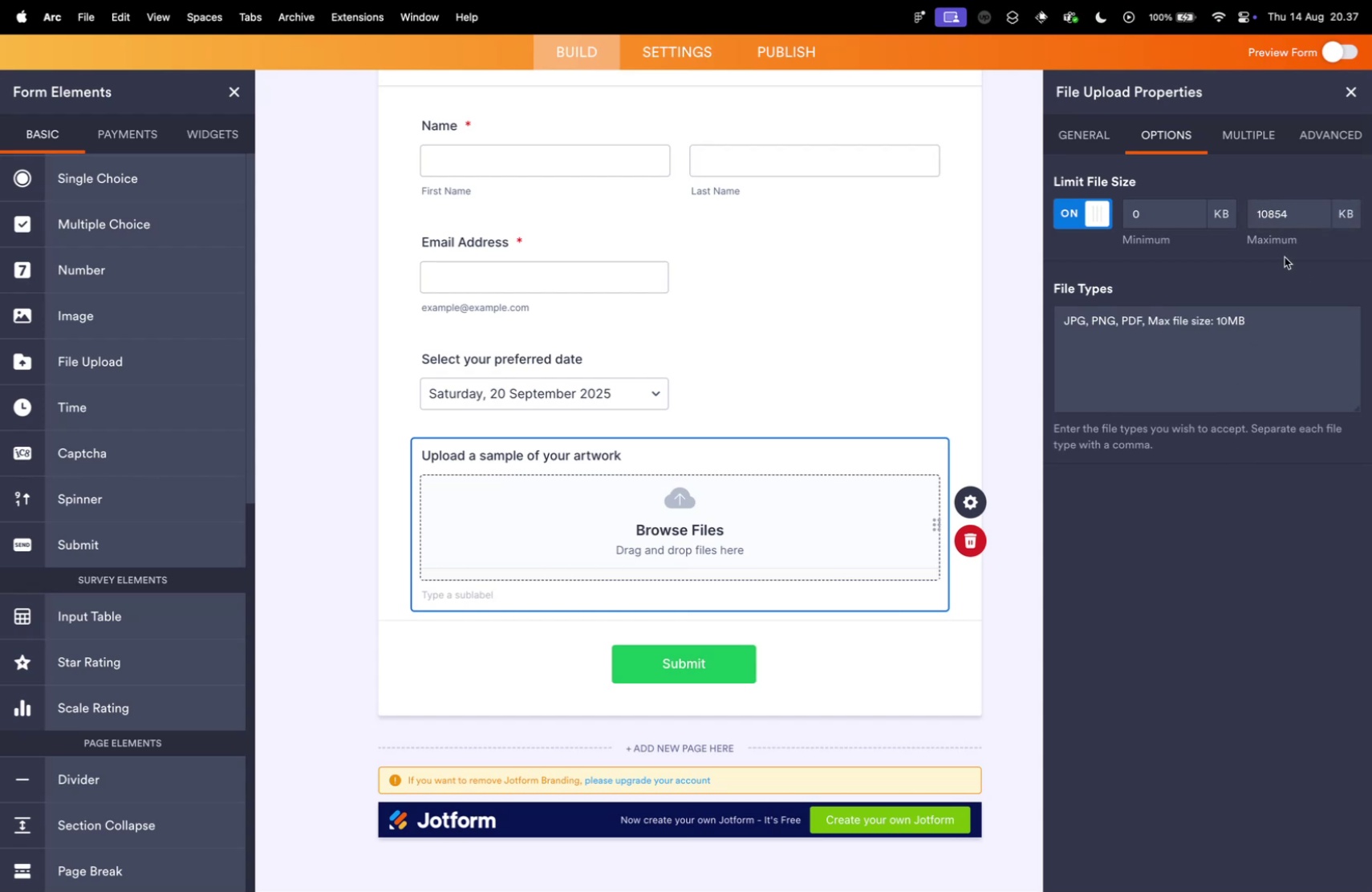 
left_click_drag(start_coordinate=[1277, 326], to_coordinate=[1148, 323])
 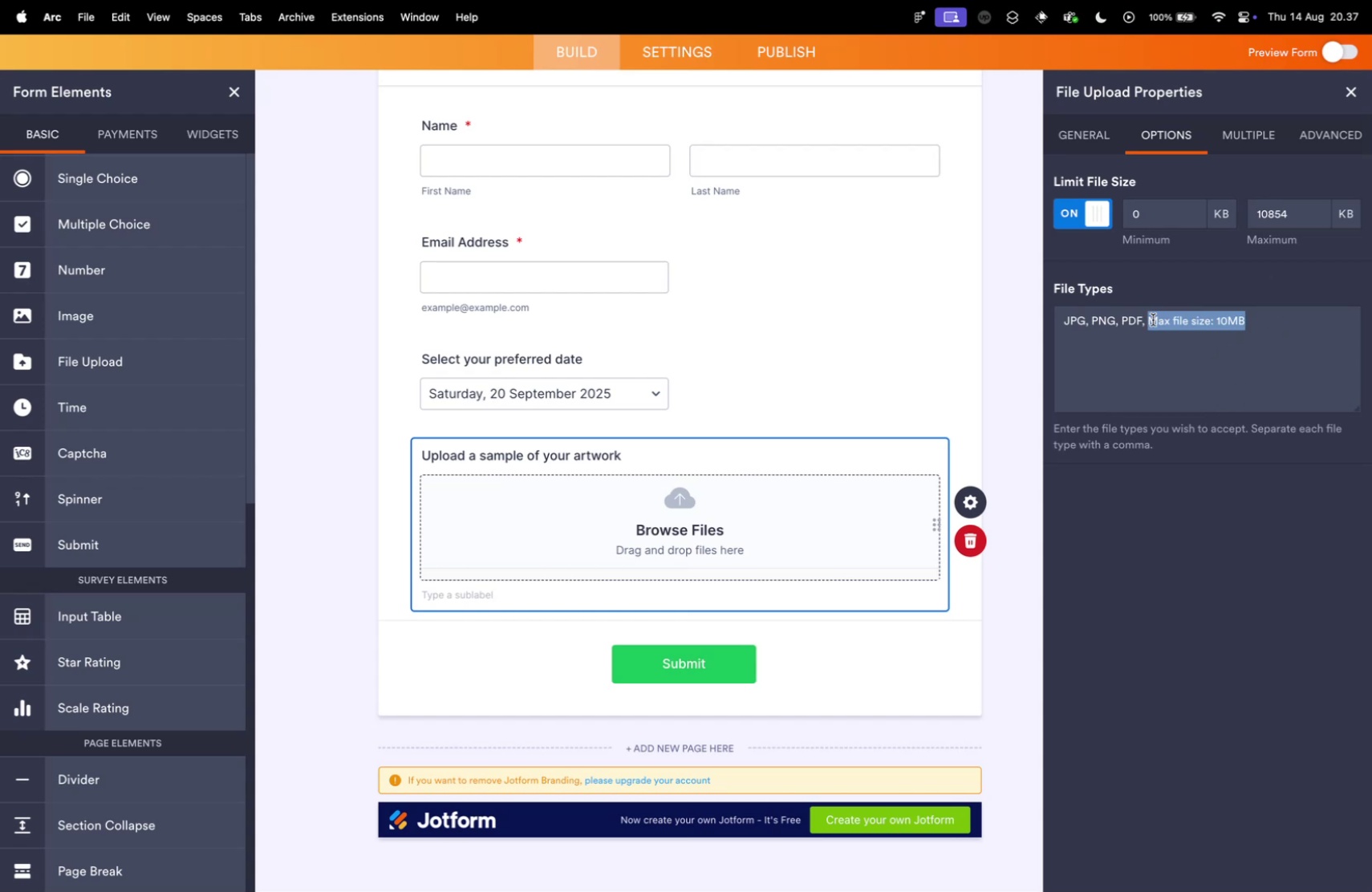 
key(Backspace)
 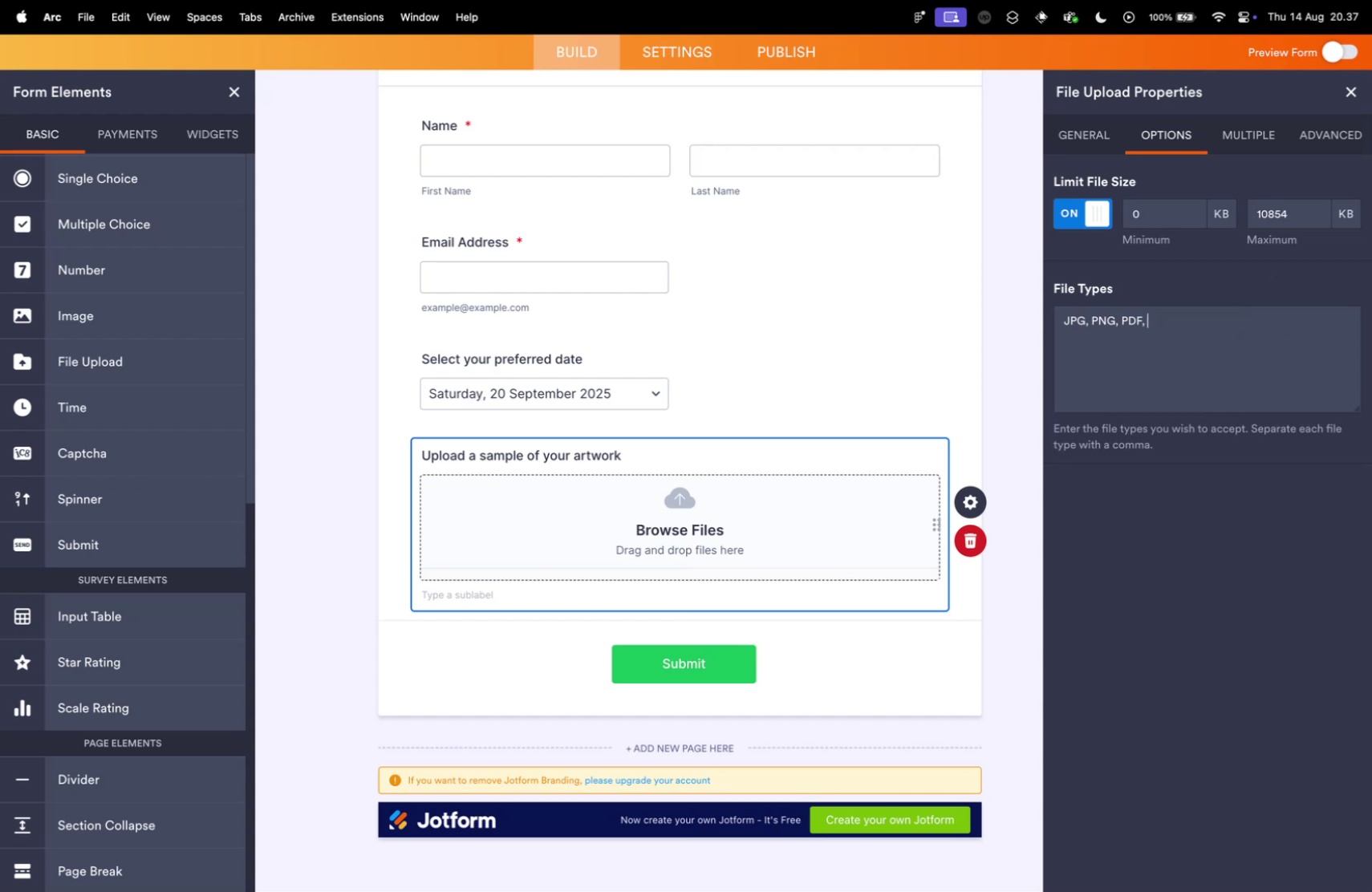 
key(Backspace)
 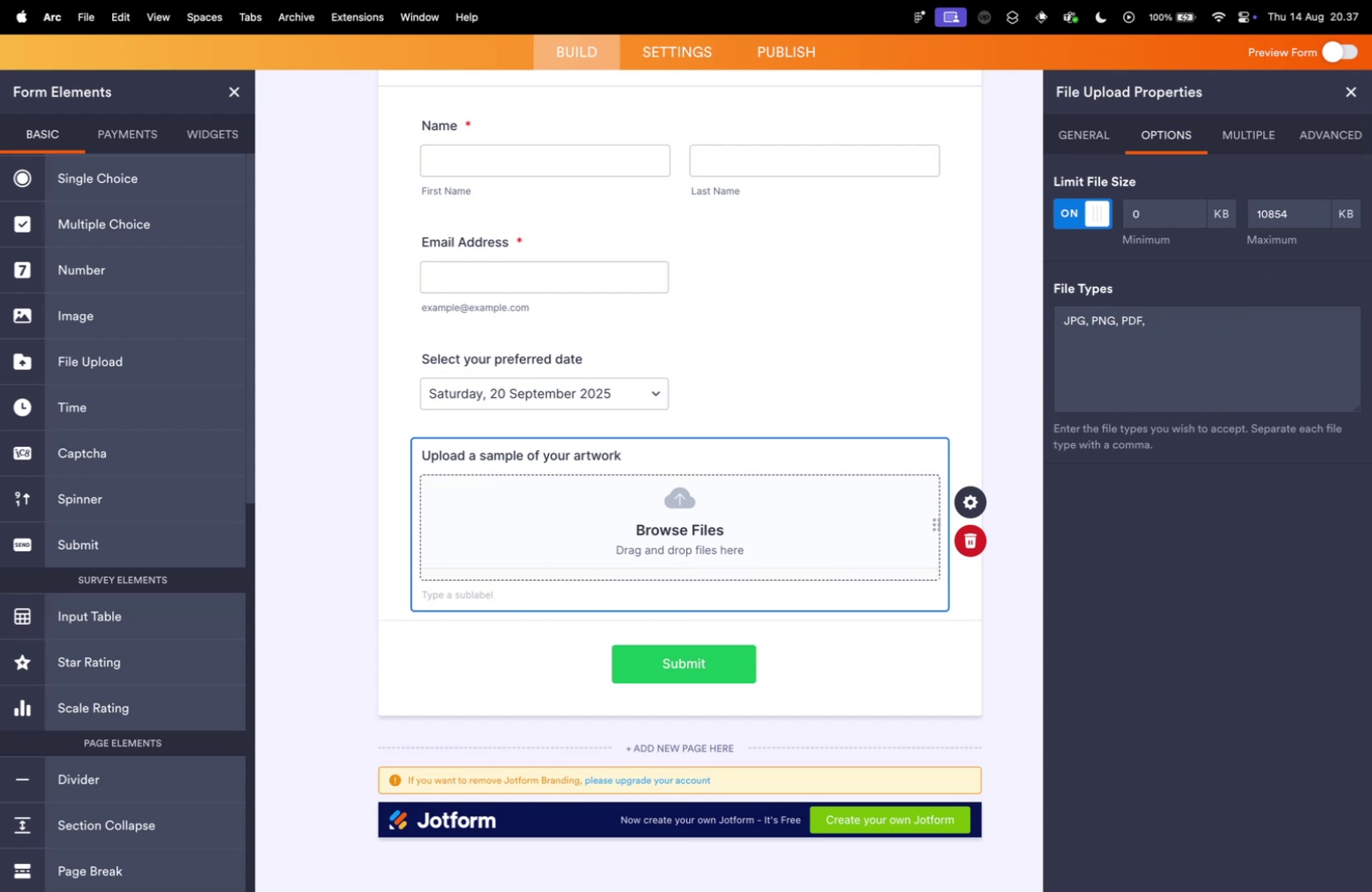 
key(Backspace)
 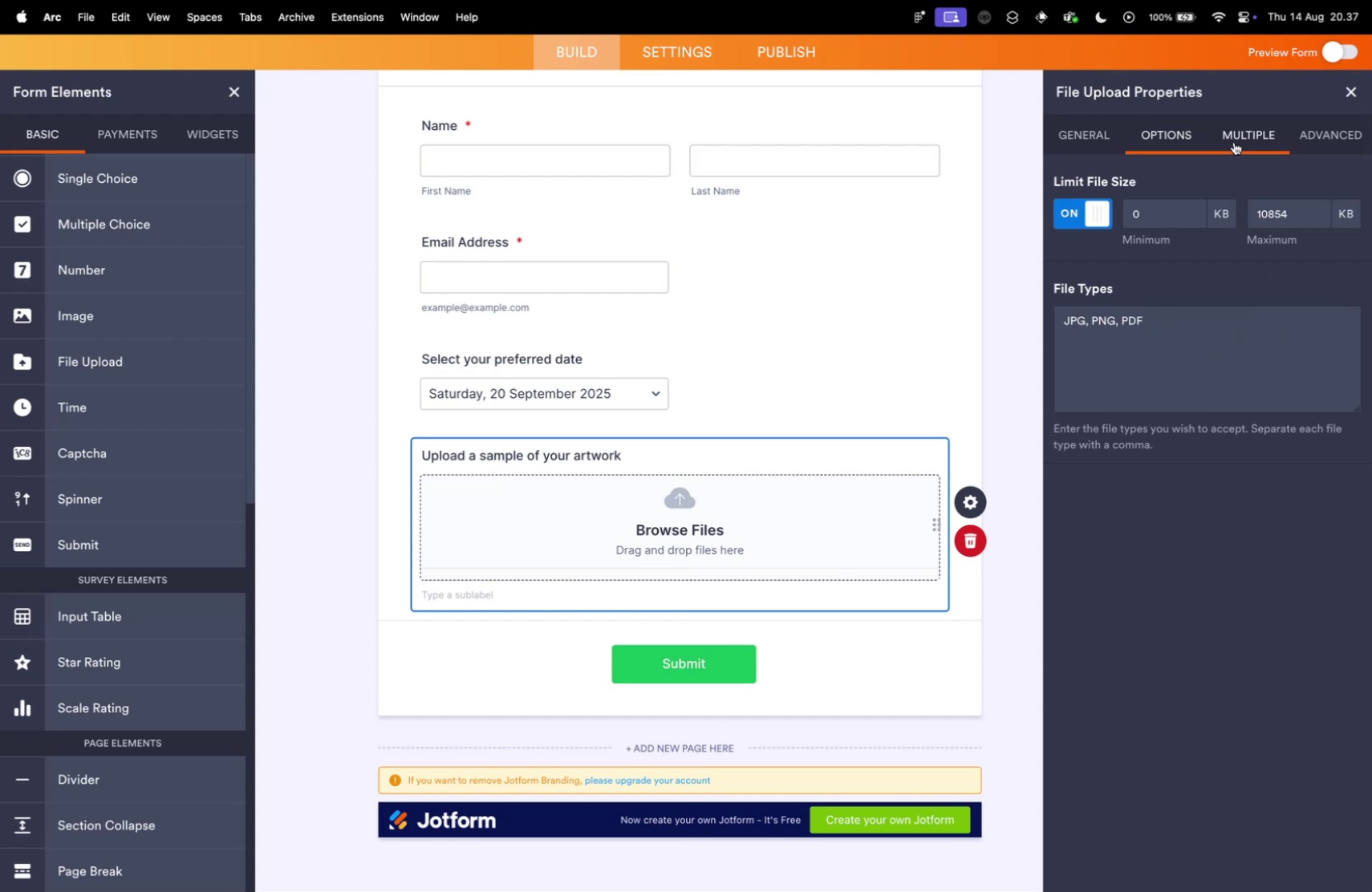 
left_click([1237, 141])
 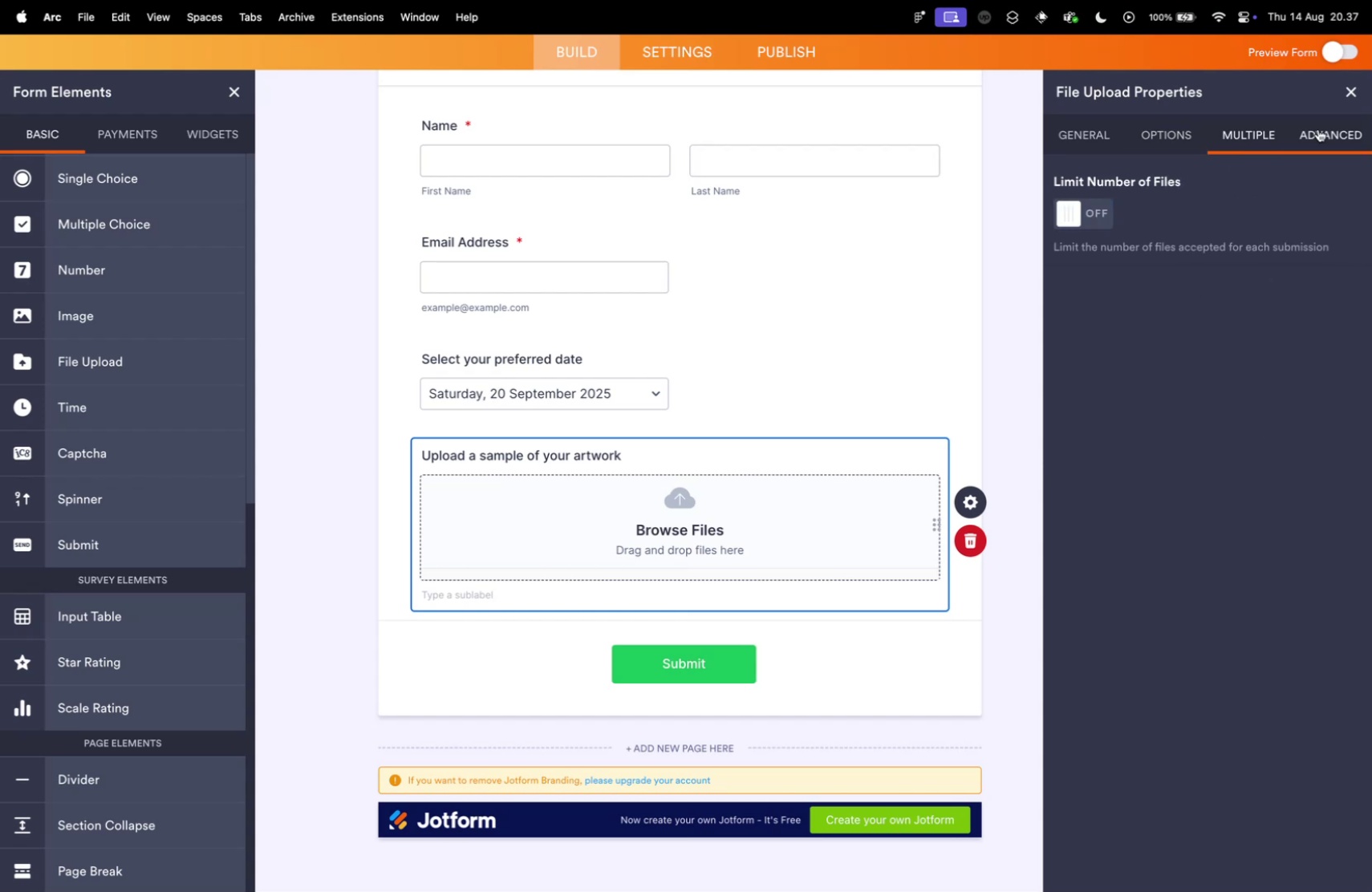 
left_click([1334, 129])
 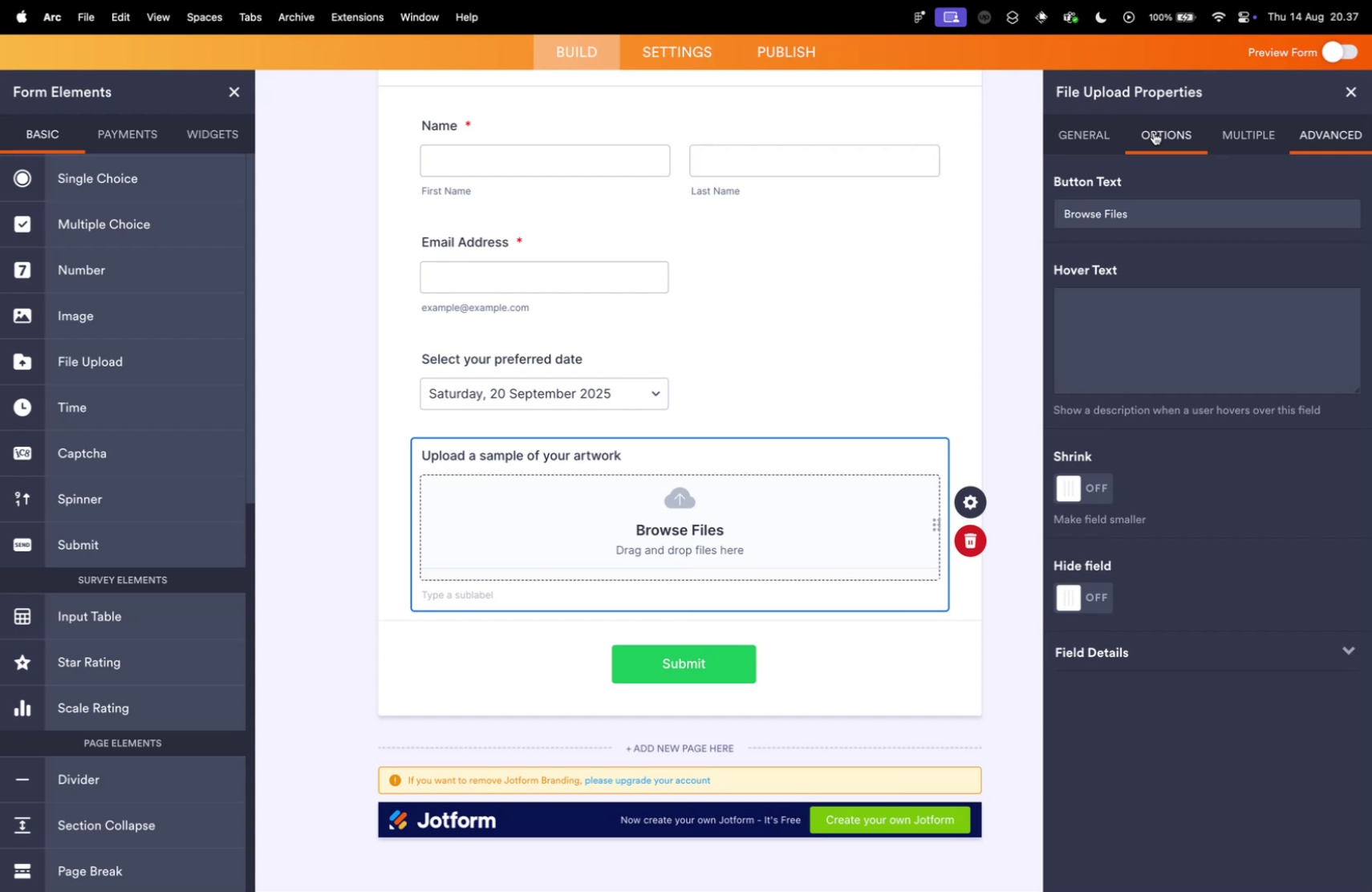 
key(Control+ControlLeft)
 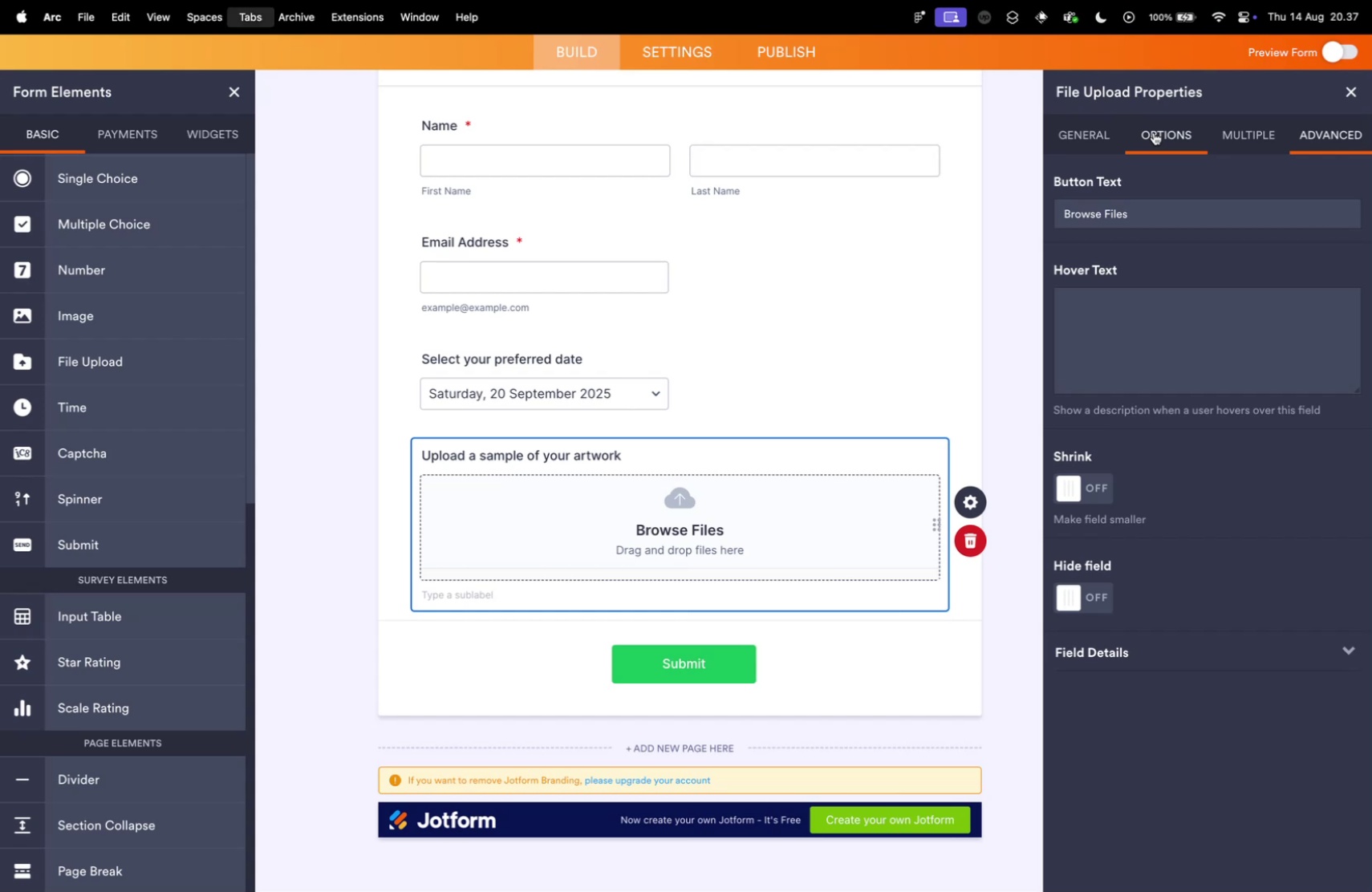 
key(Control+Tab)
 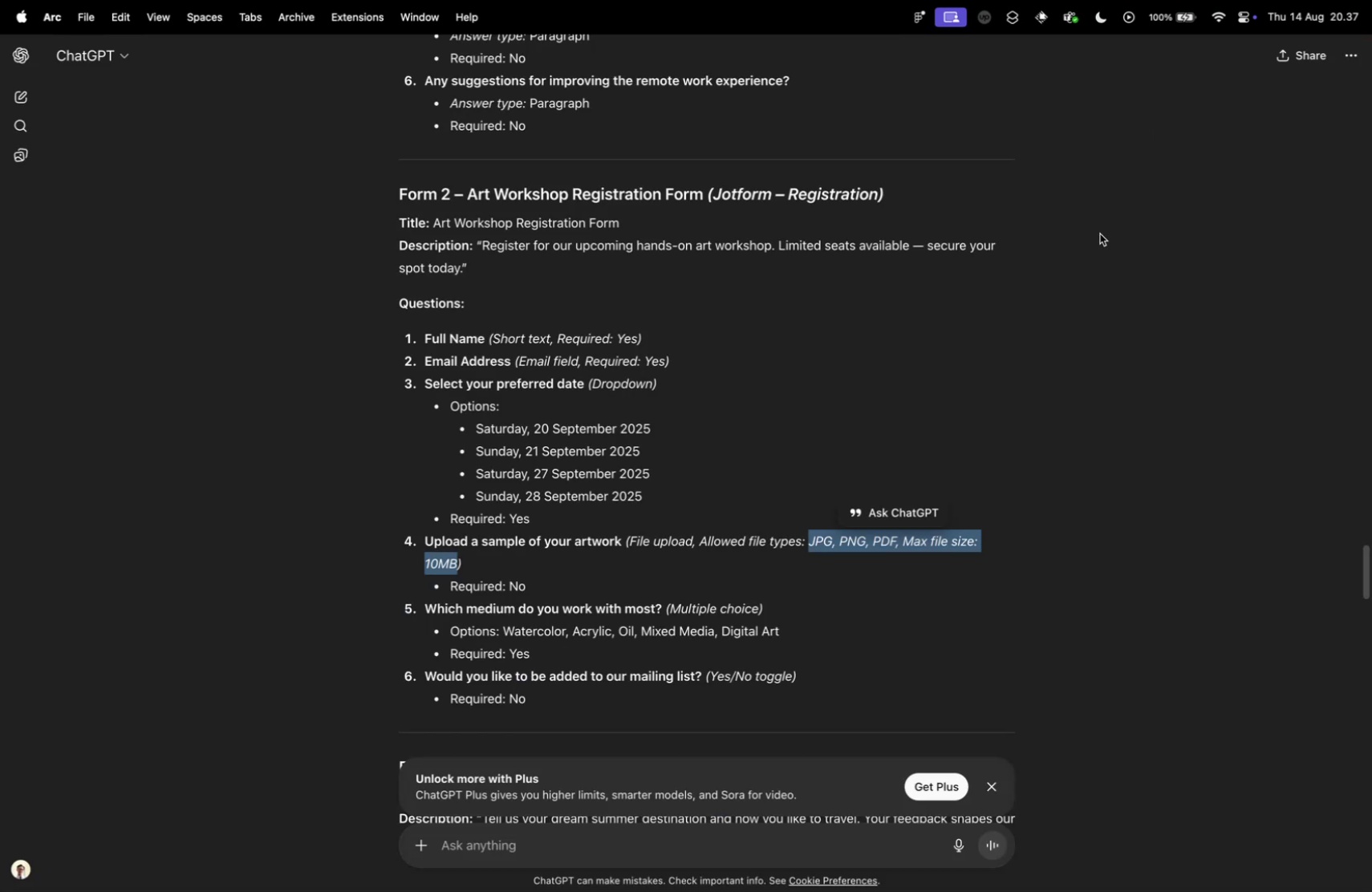 
left_click([1115, 394])
 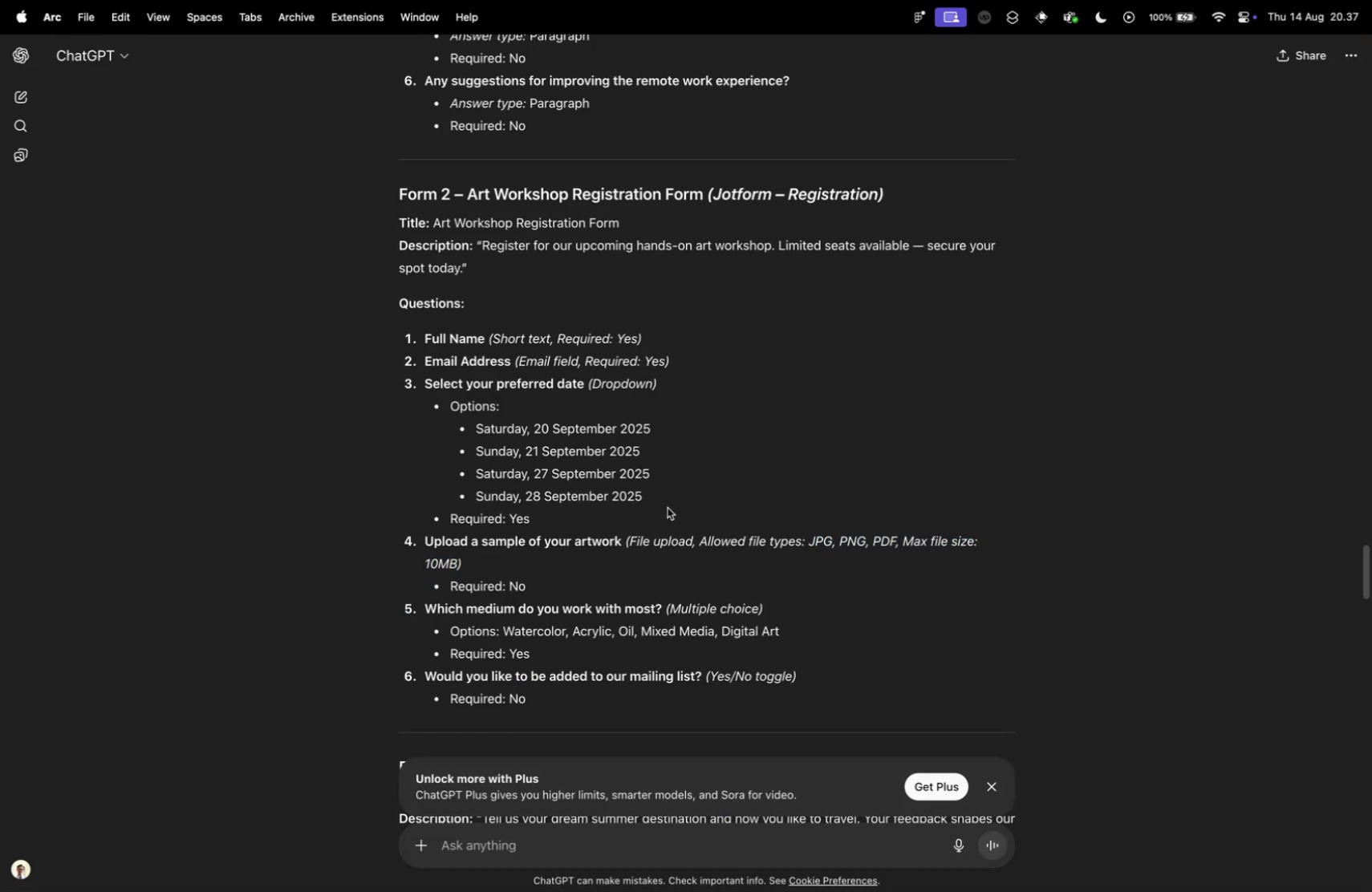 
key(Control+ControlLeft)
 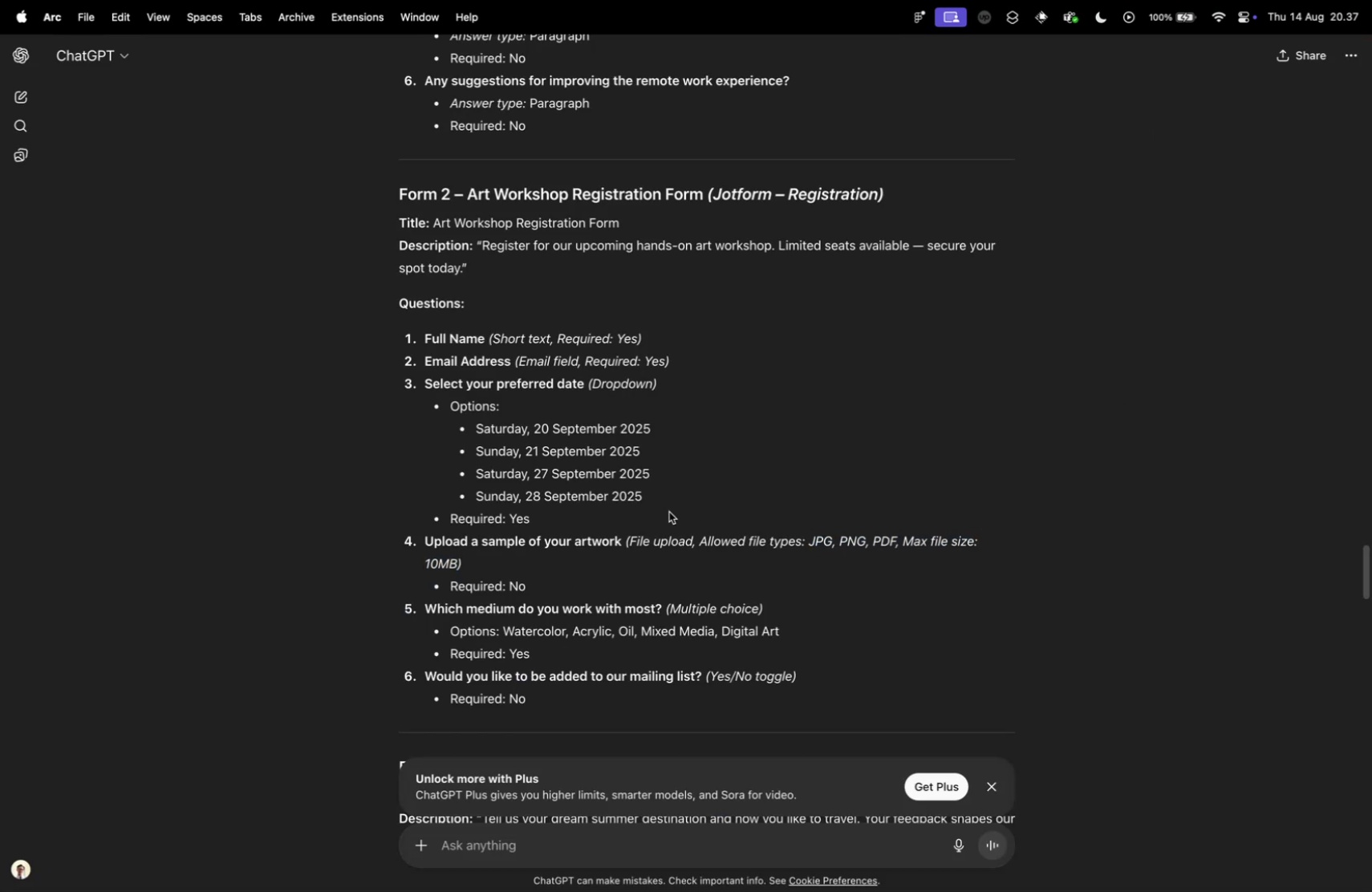 
key(Control+Tab)
 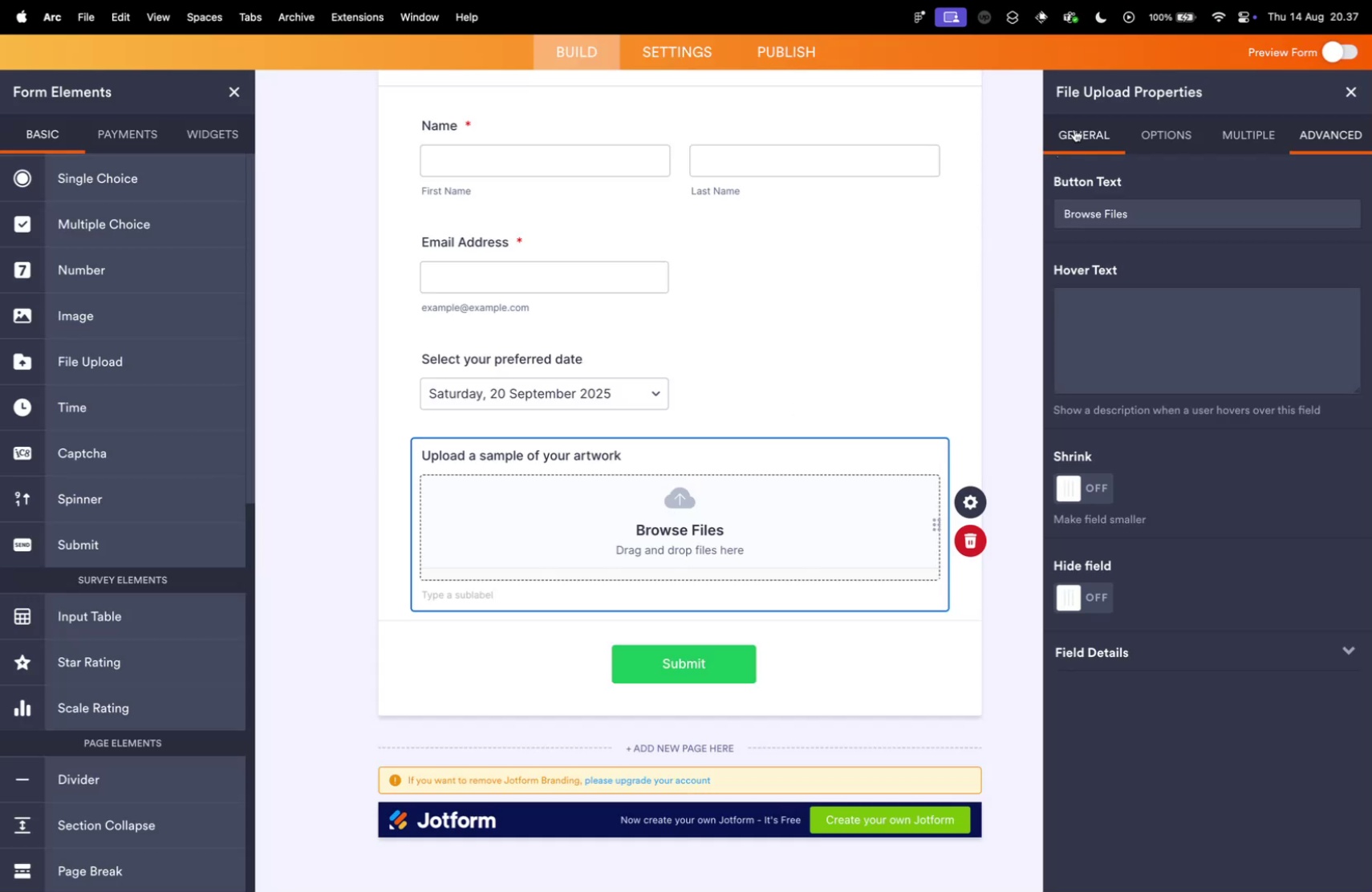 
left_click([1075, 128])
 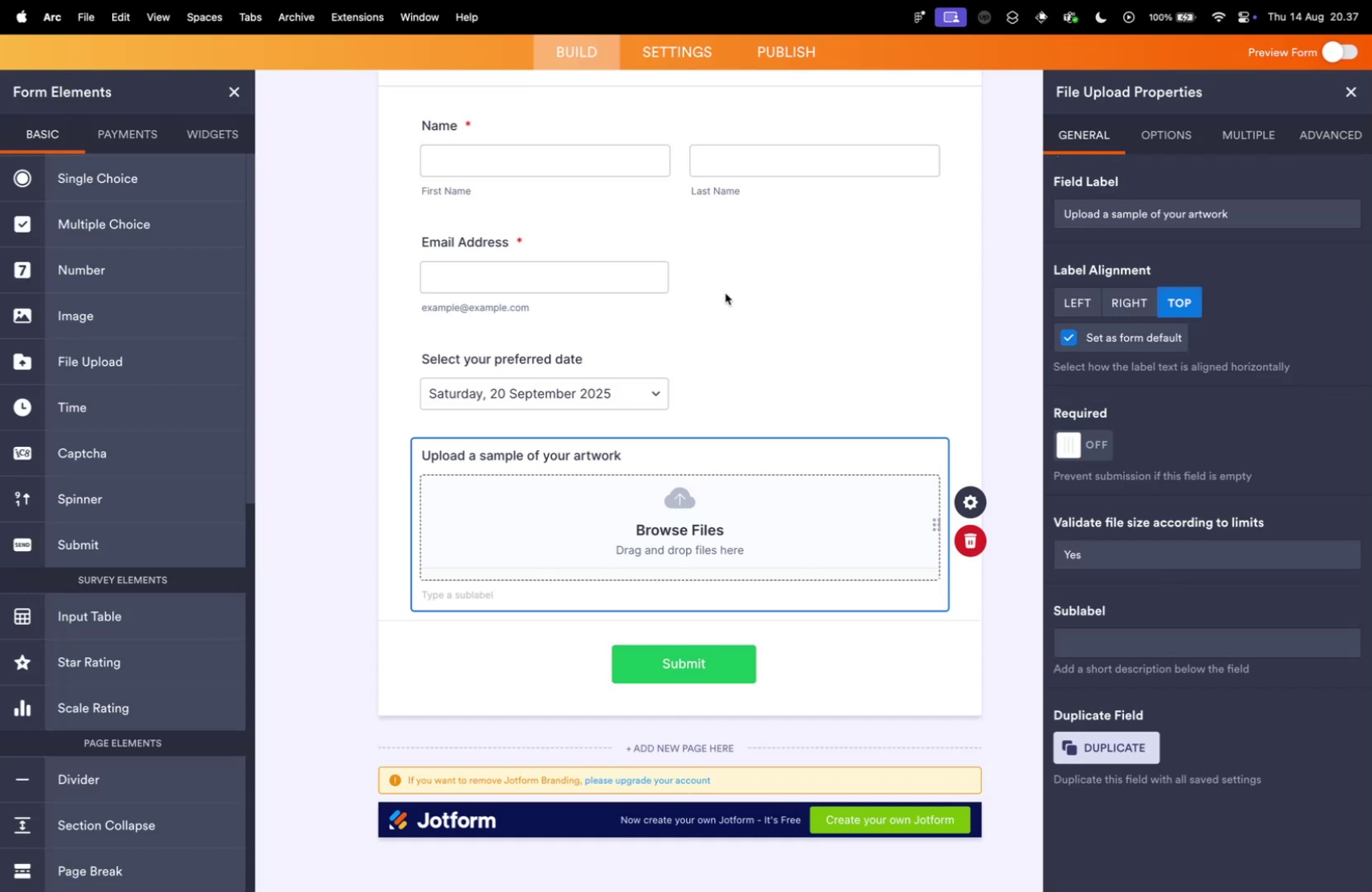 
key(Control+ControlLeft)
 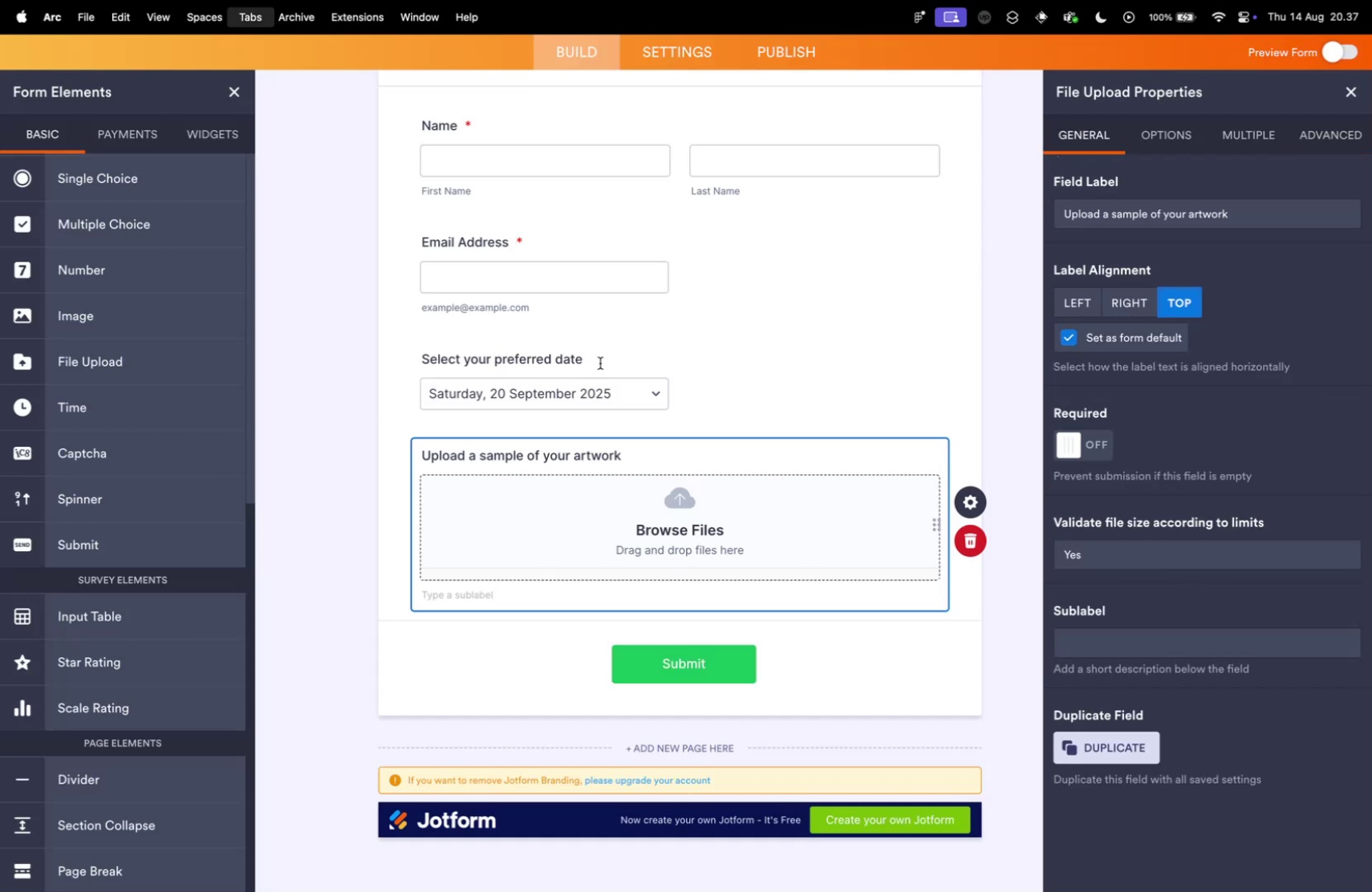 
key(Control+Tab)
 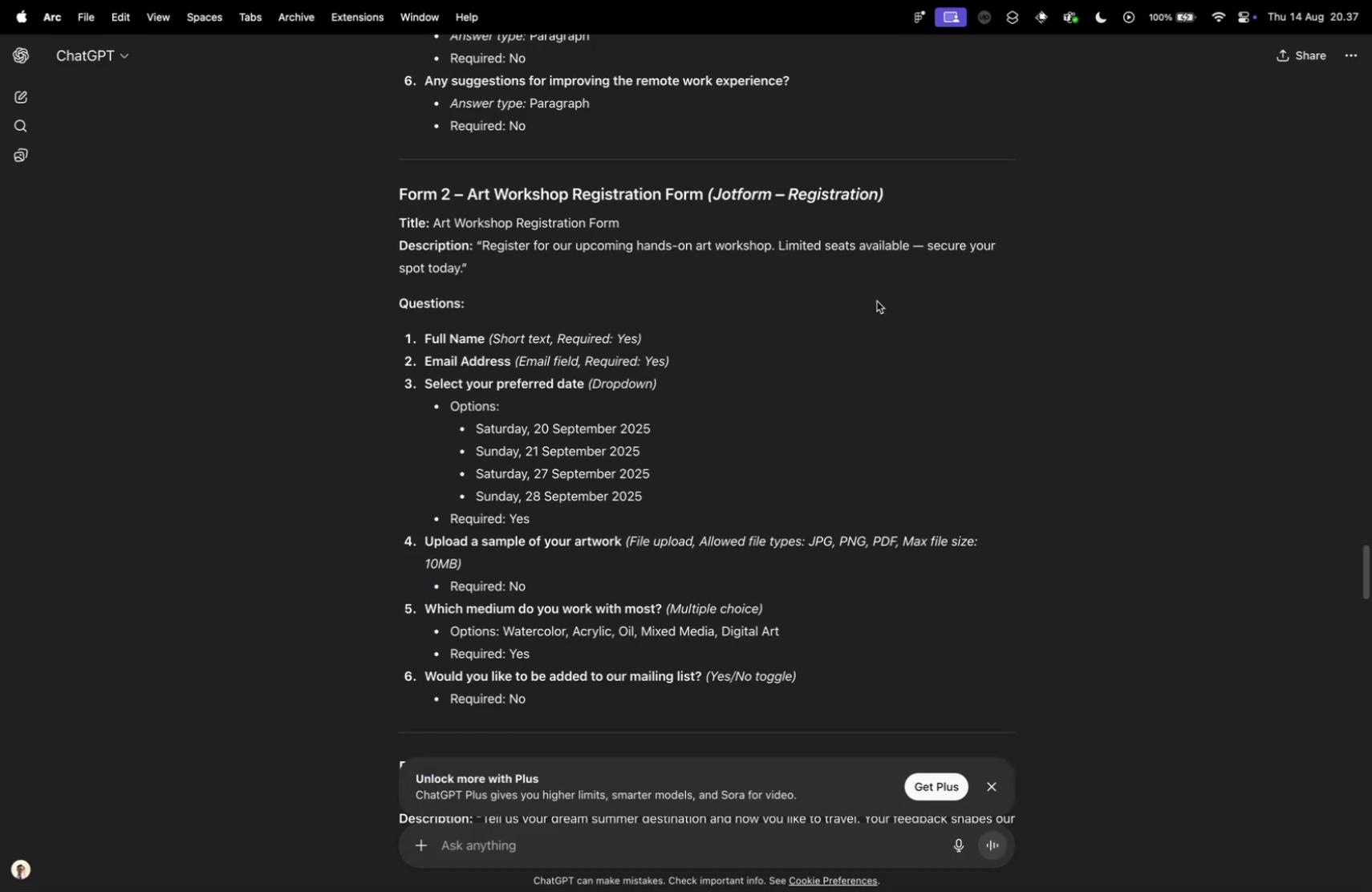 
key(Control+ControlLeft)
 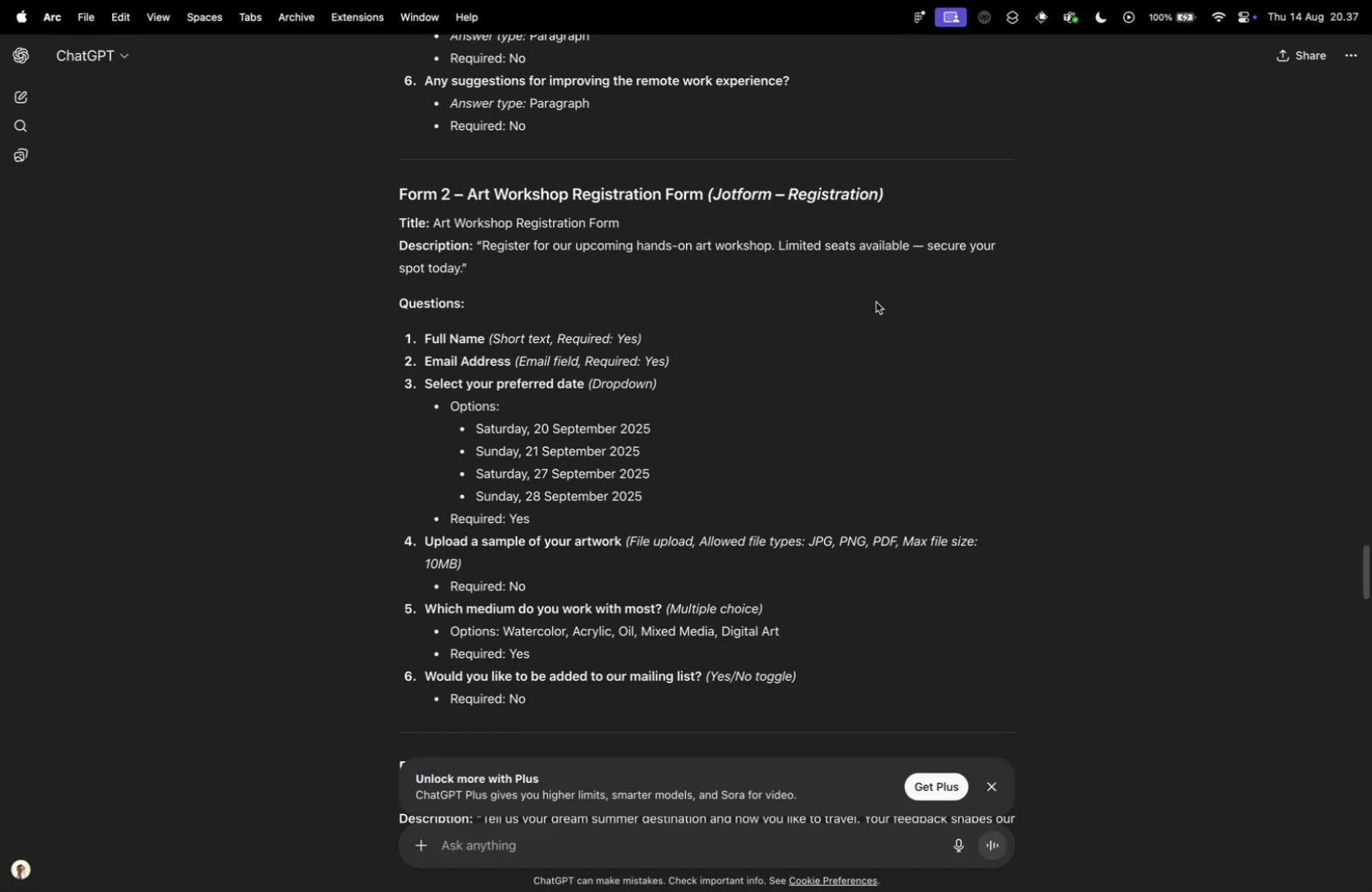 
key(Control+Tab)
 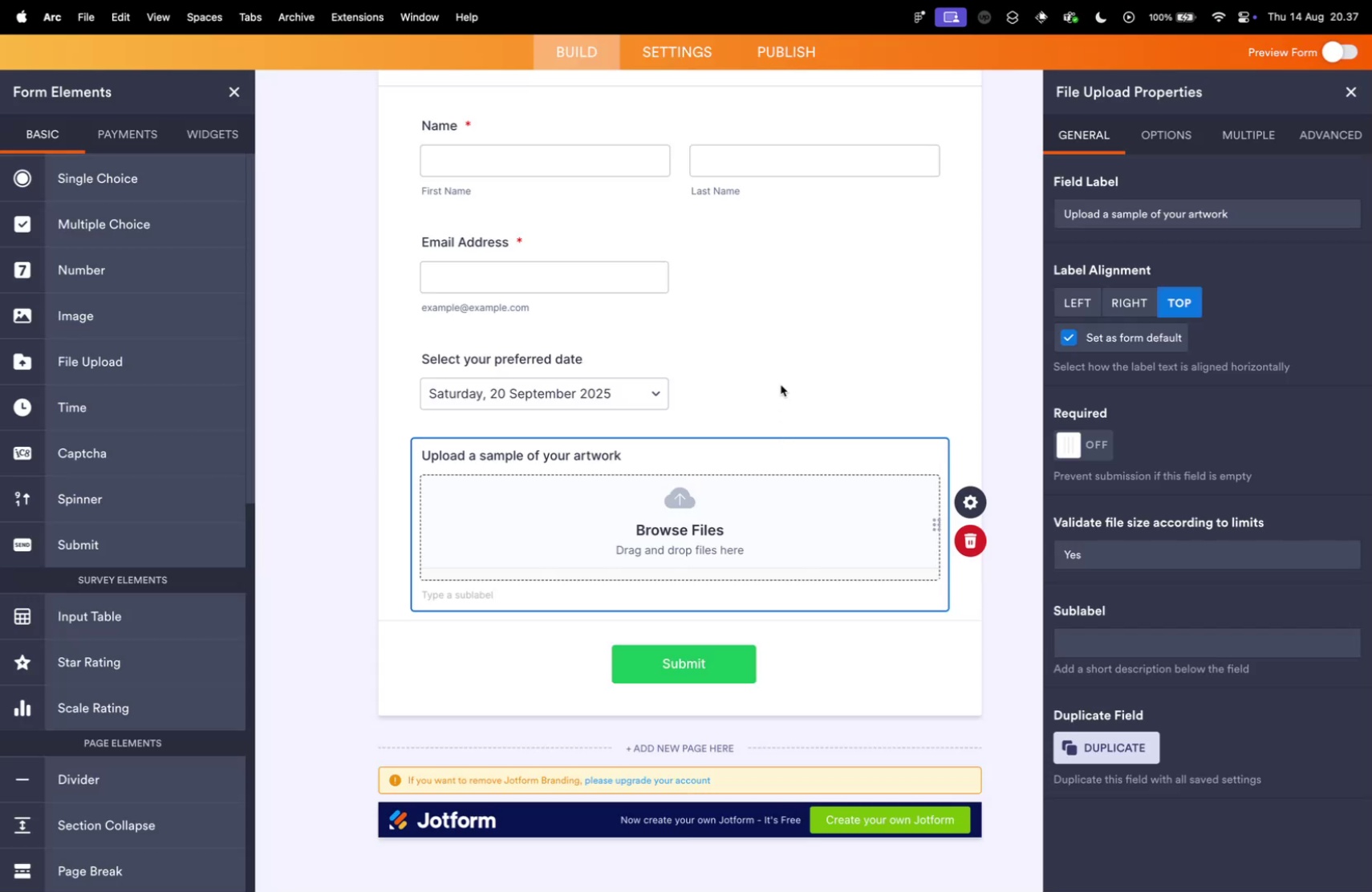 
double_click([781, 383])
 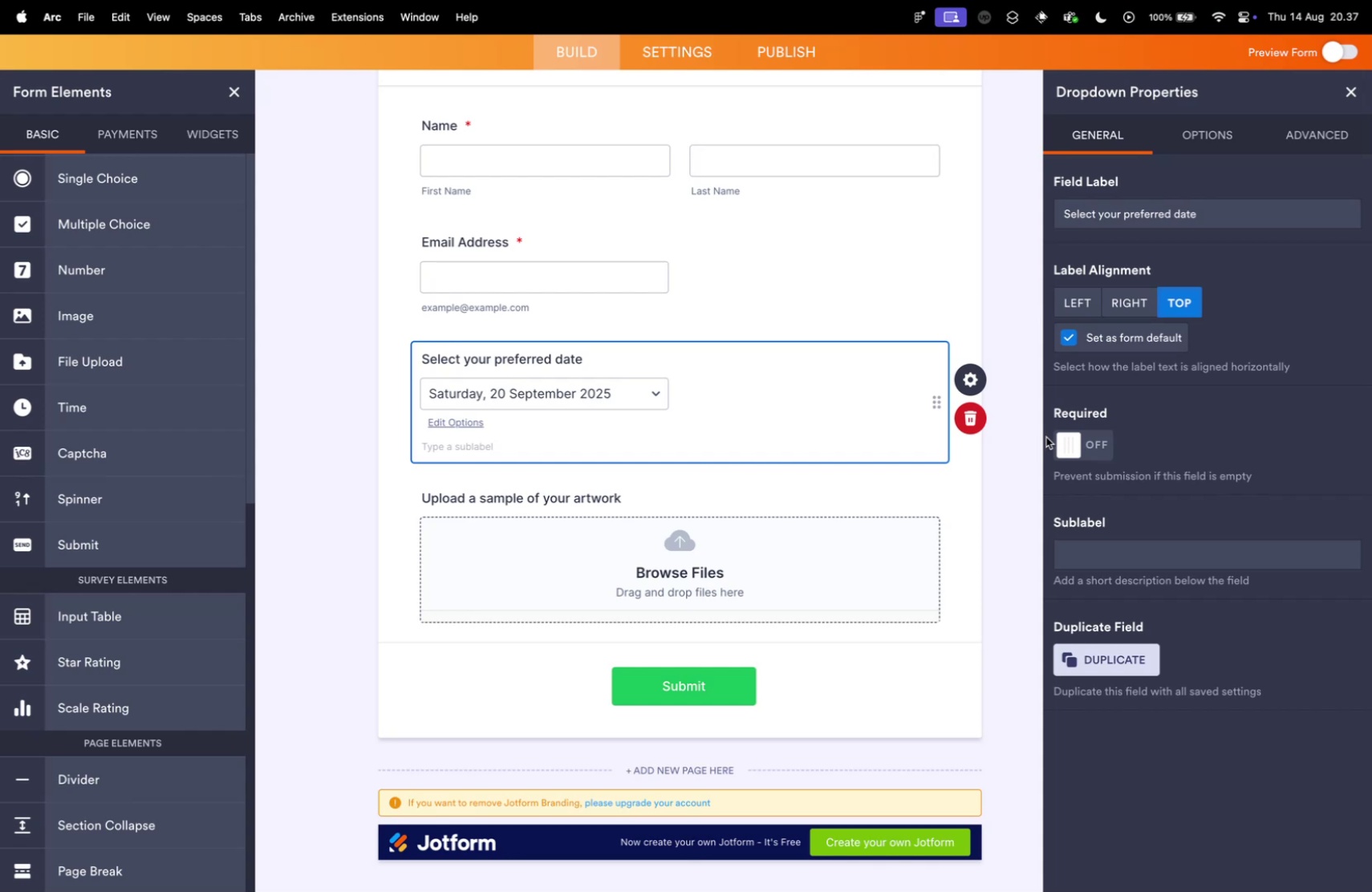 
double_click([1082, 448])
 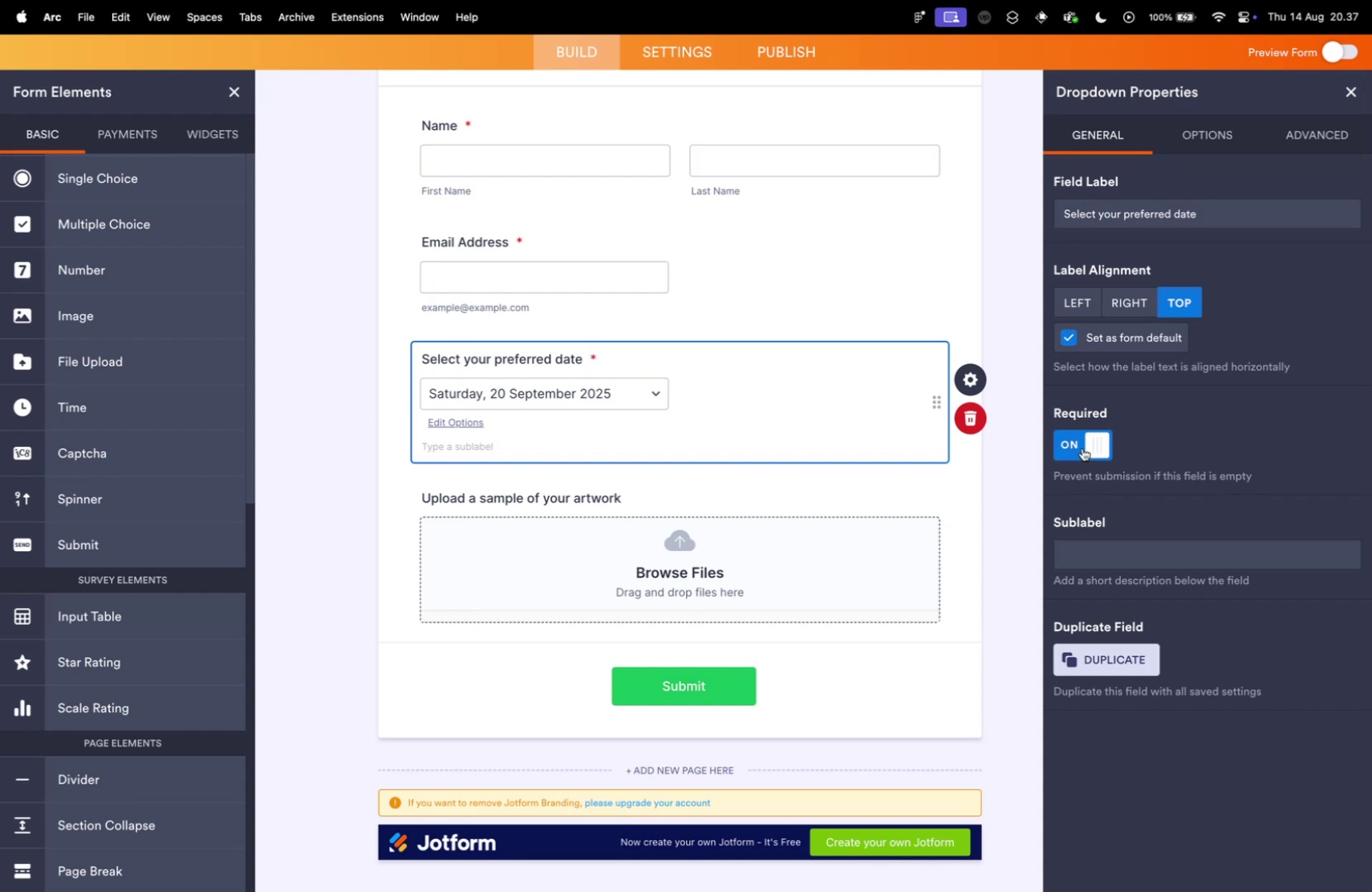 
key(Control+ControlLeft)
 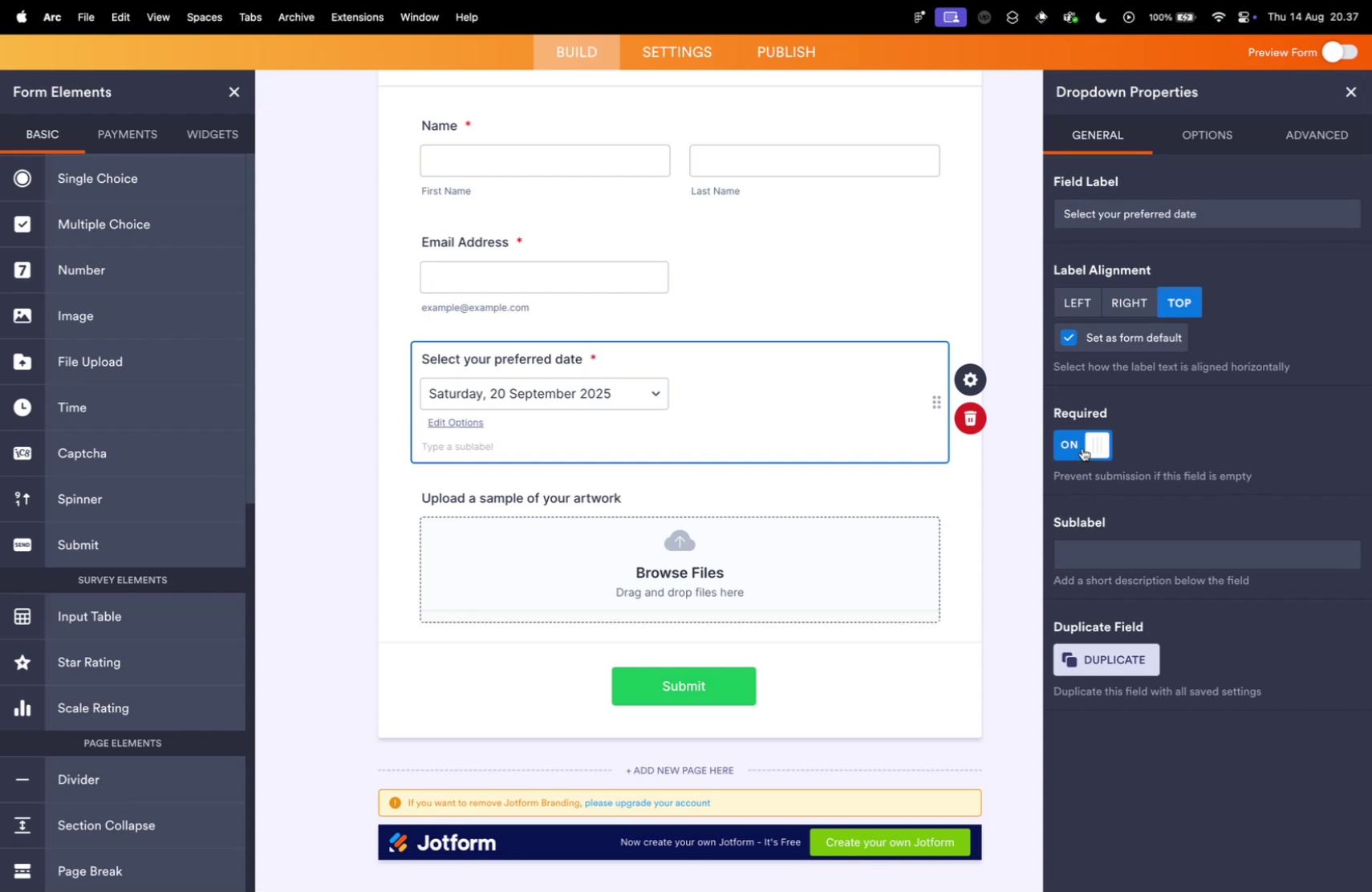 
key(Control+Tab)
 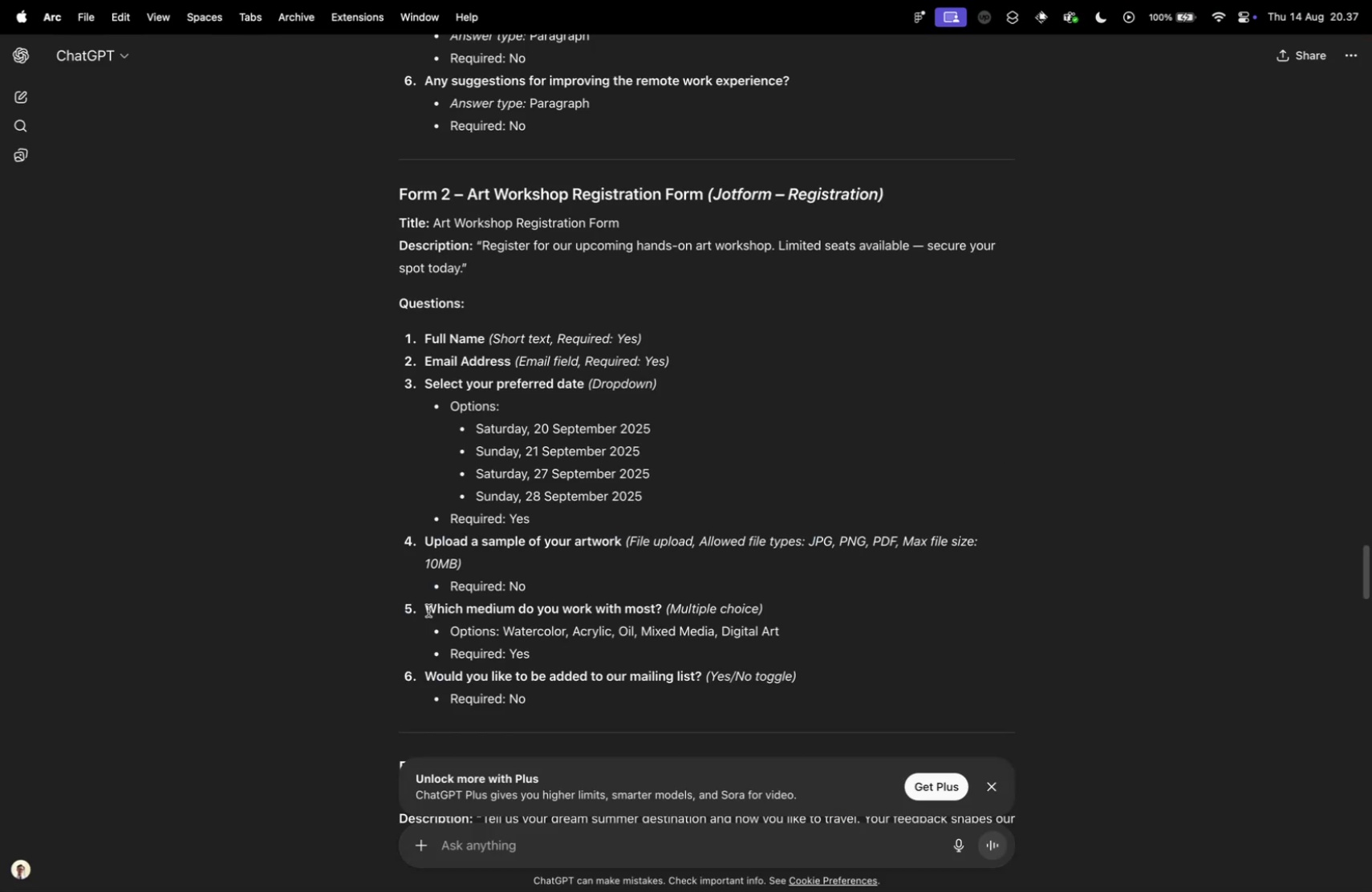 
key(Control+ControlLeft)
 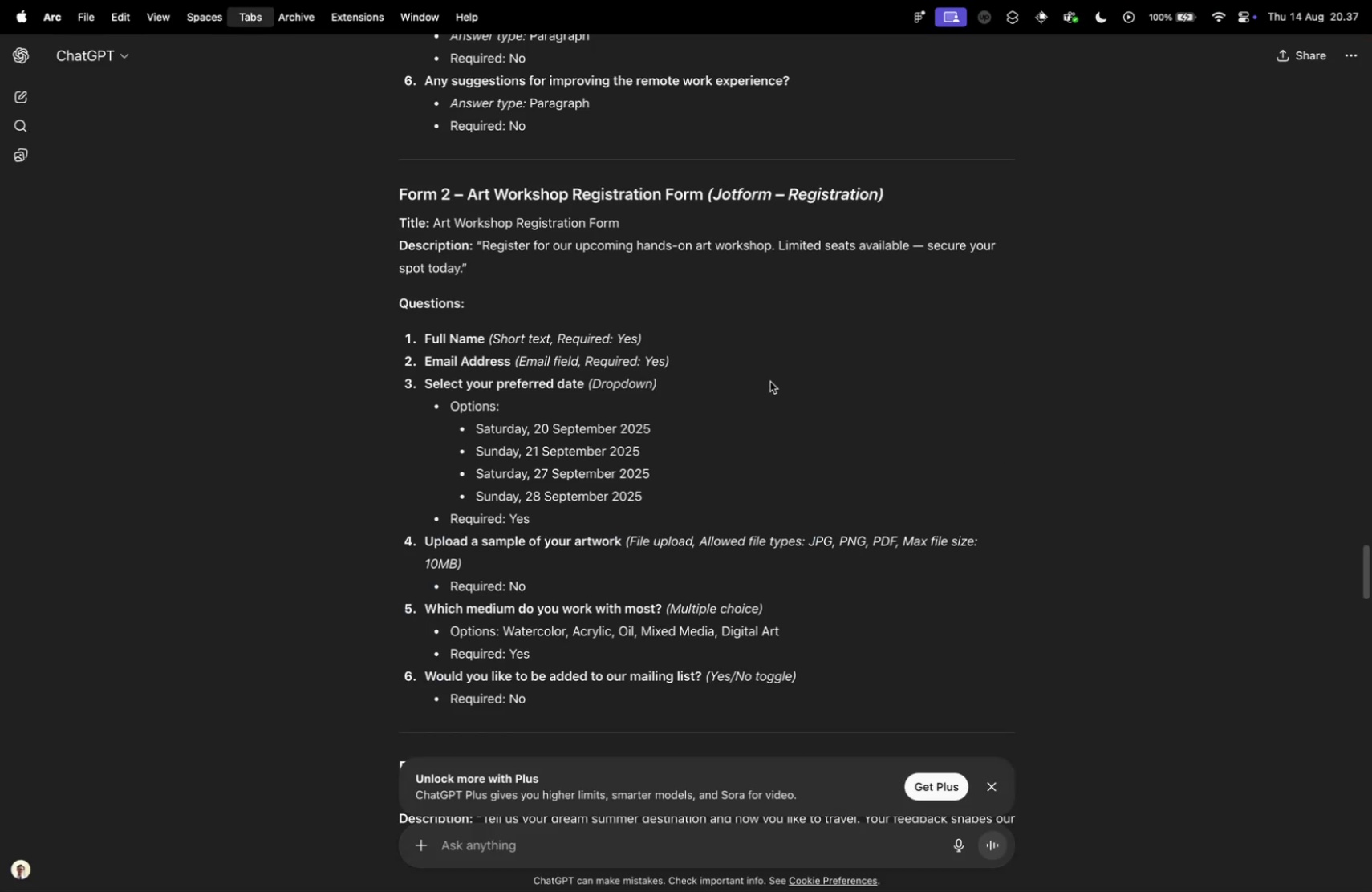 
key(Control+Tab)
 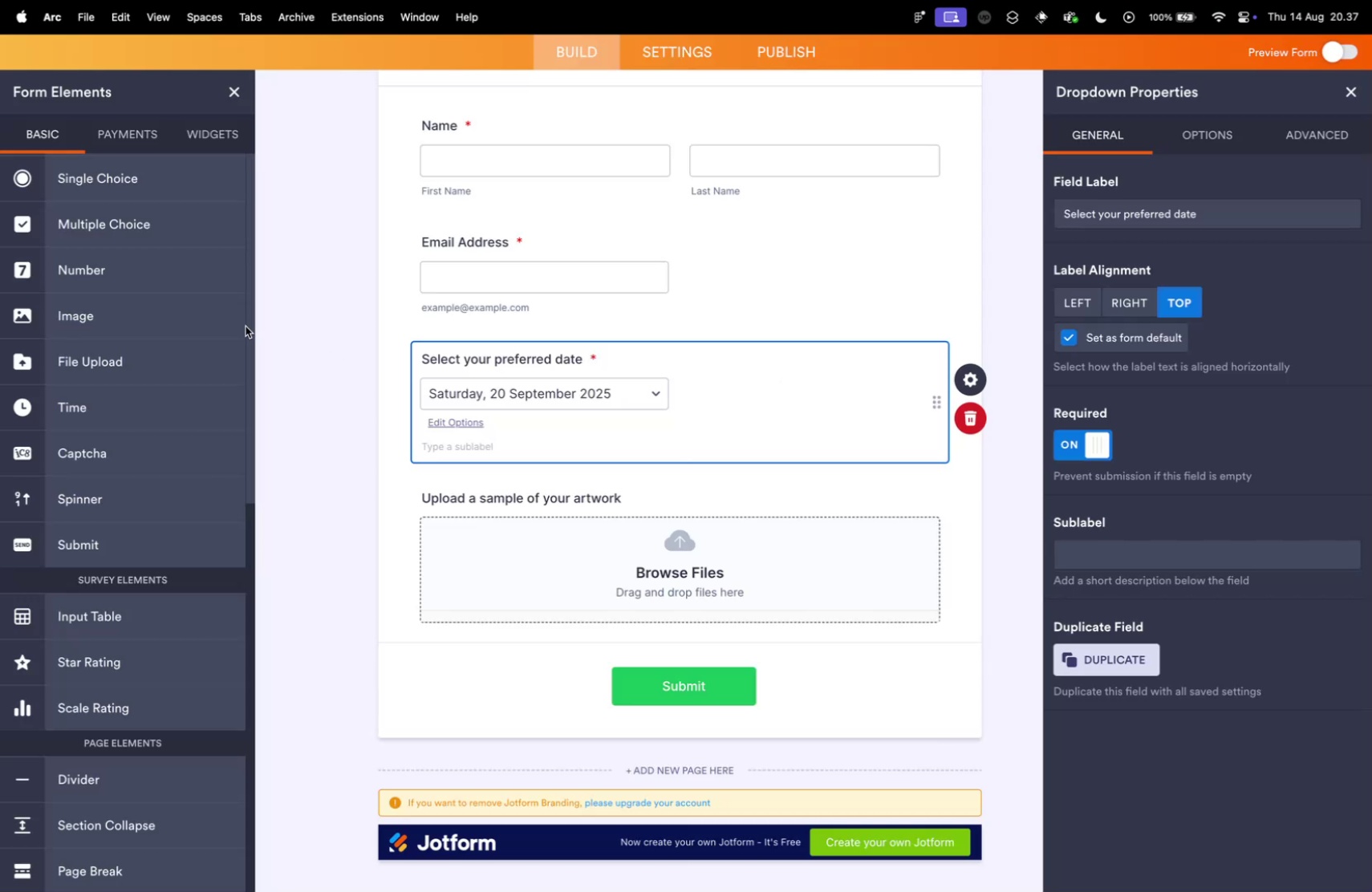 
scroll: coordinate [176, 347], scroll_direction: up, amount: 2.0
 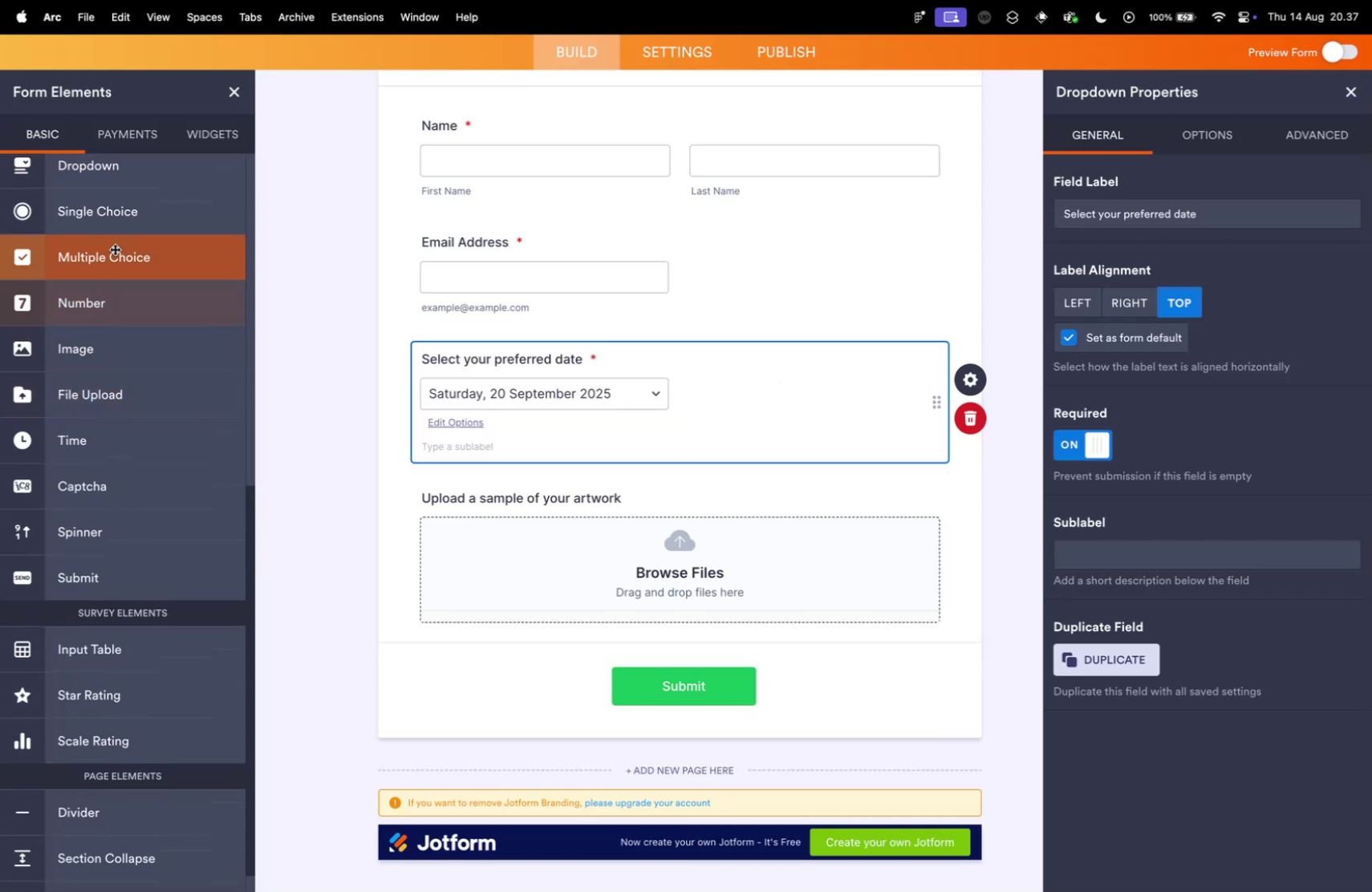 
left_click_drag(start_coordinate=[116, 249], to_coordinate=[559, 643])
 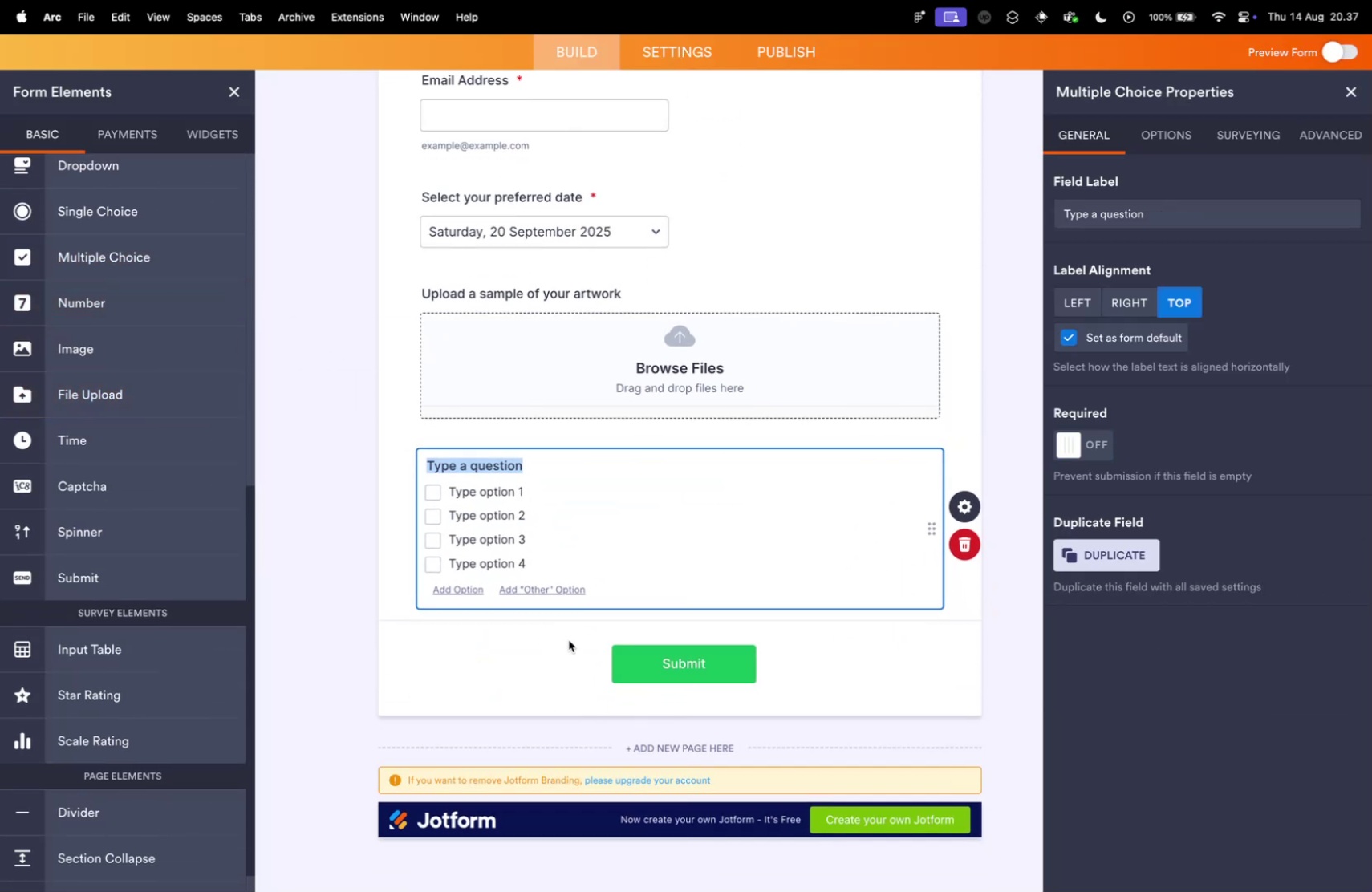 
key(Control+ControlLeft)
 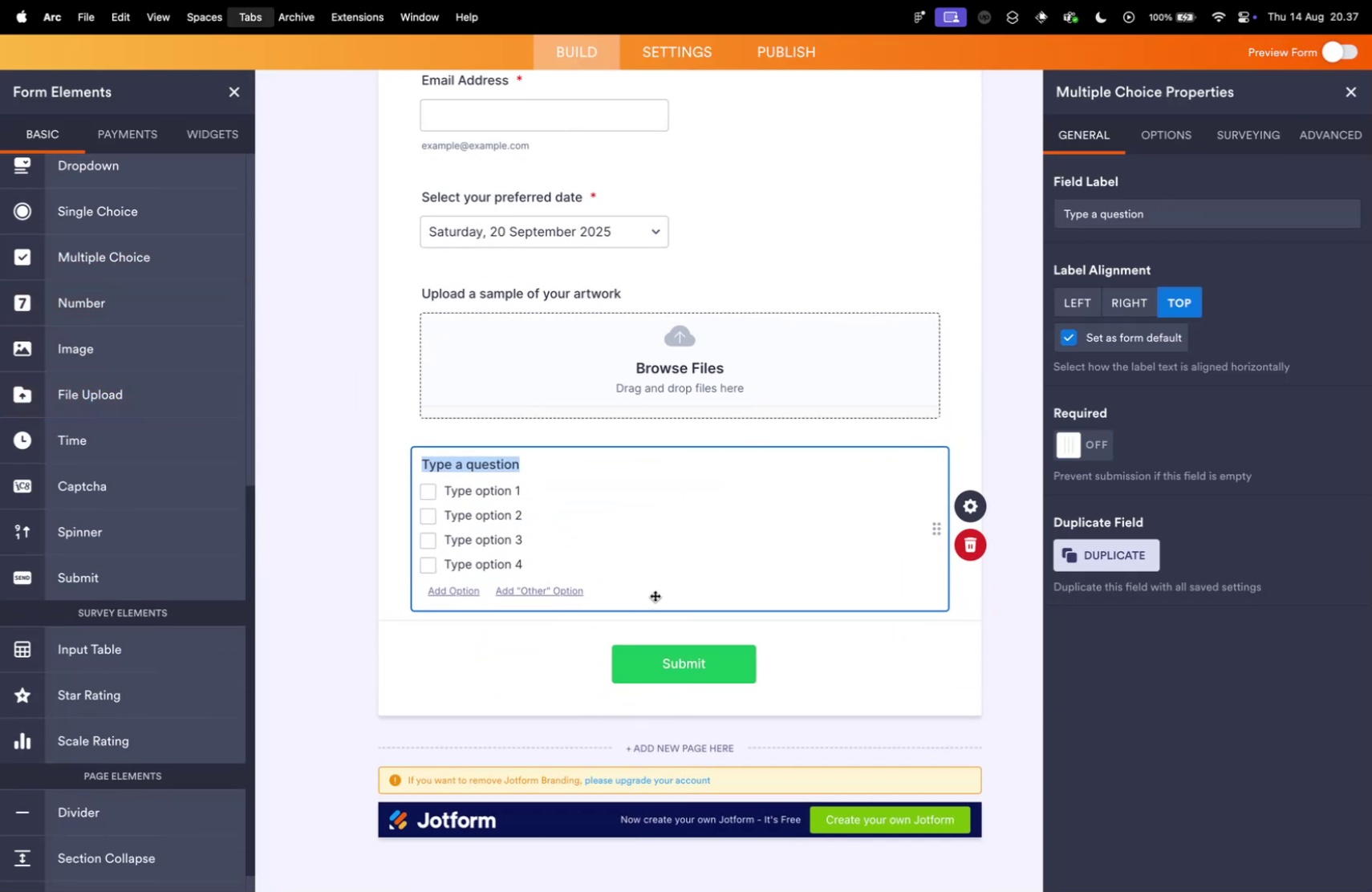 
key(Control+Tab)
 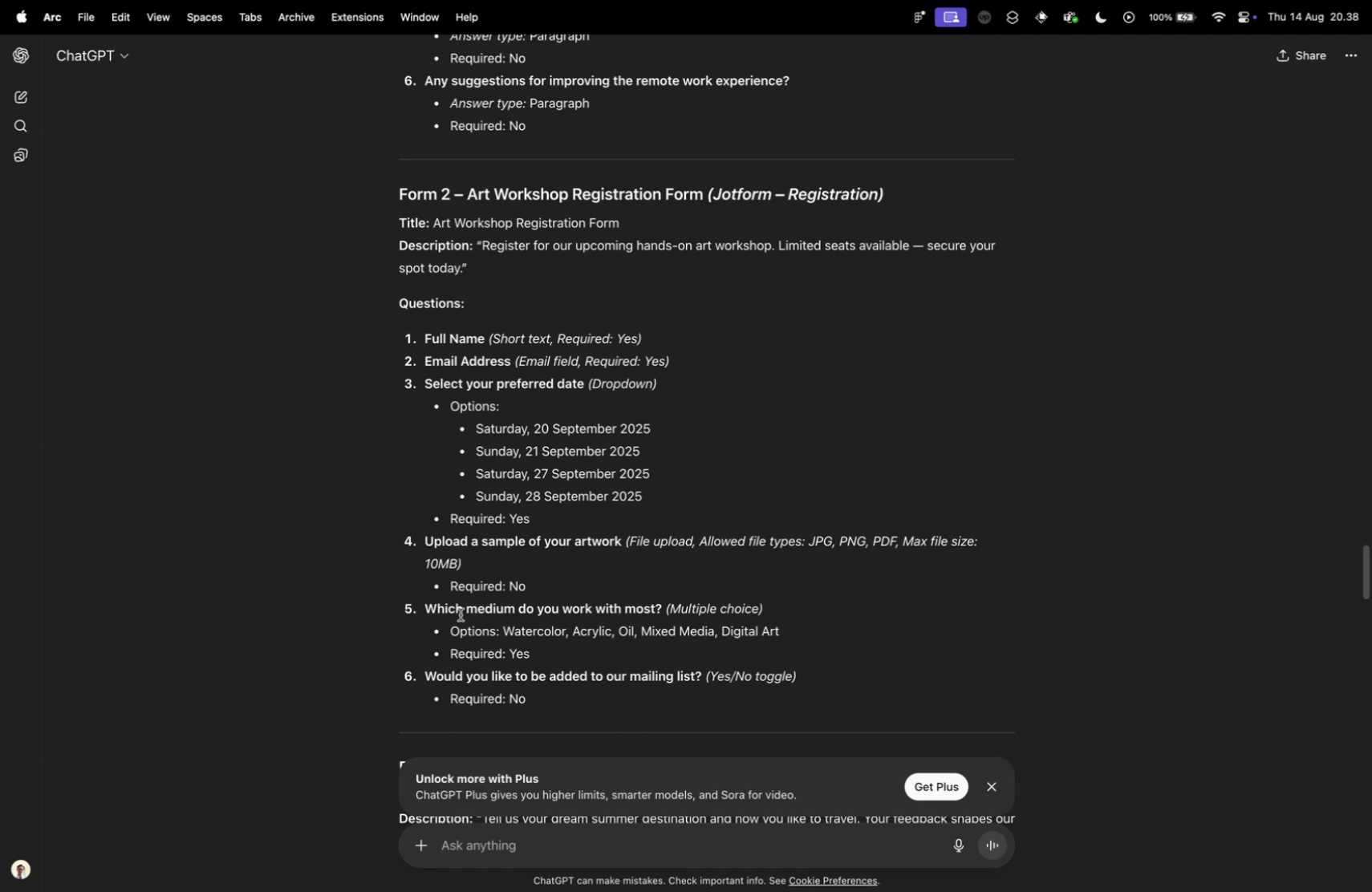 
left_click_drag(start_coordinate=[425, 608], to_coordinate=[656, 611])
 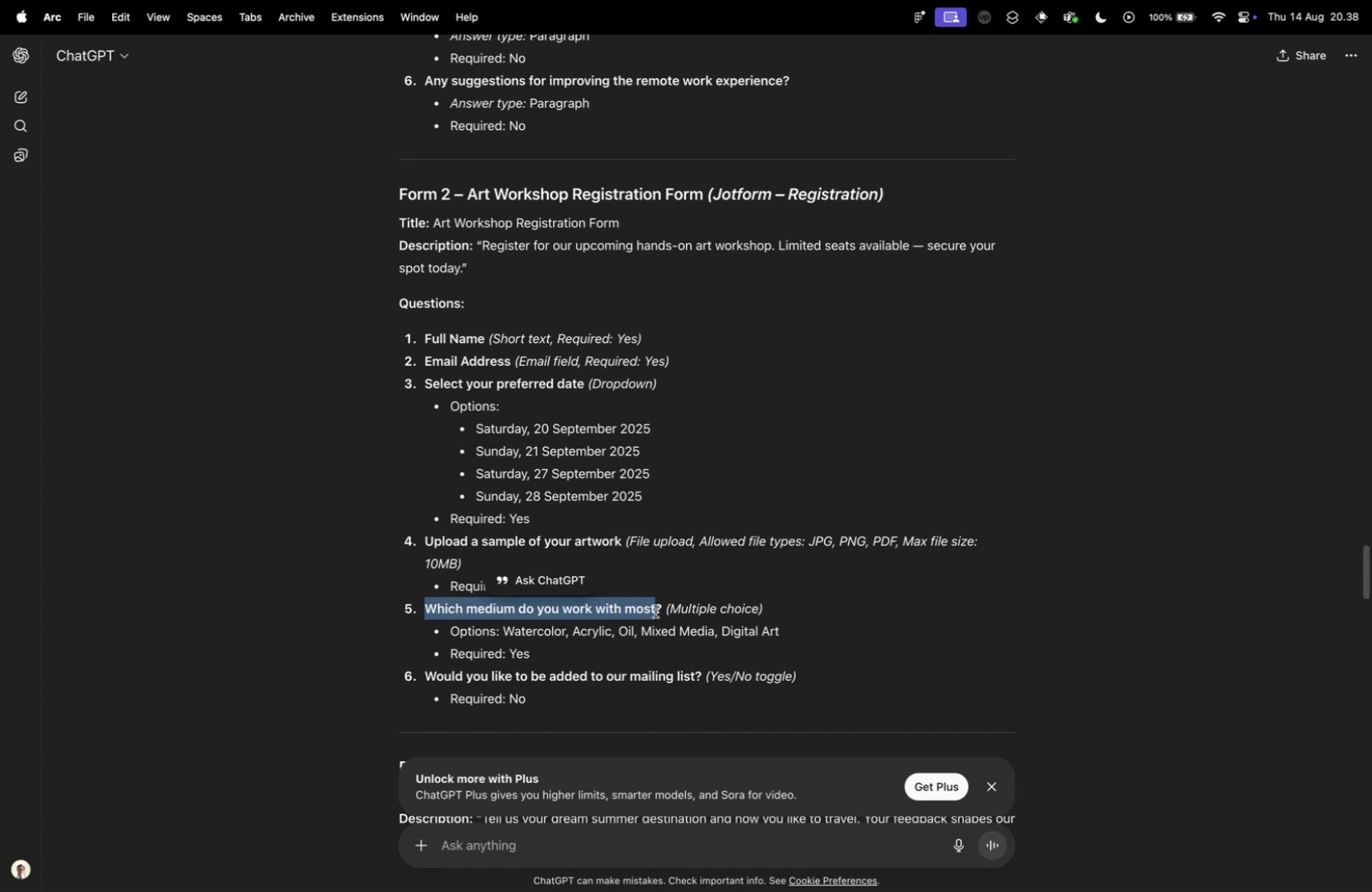 
key(Meta+CommandLeft)
 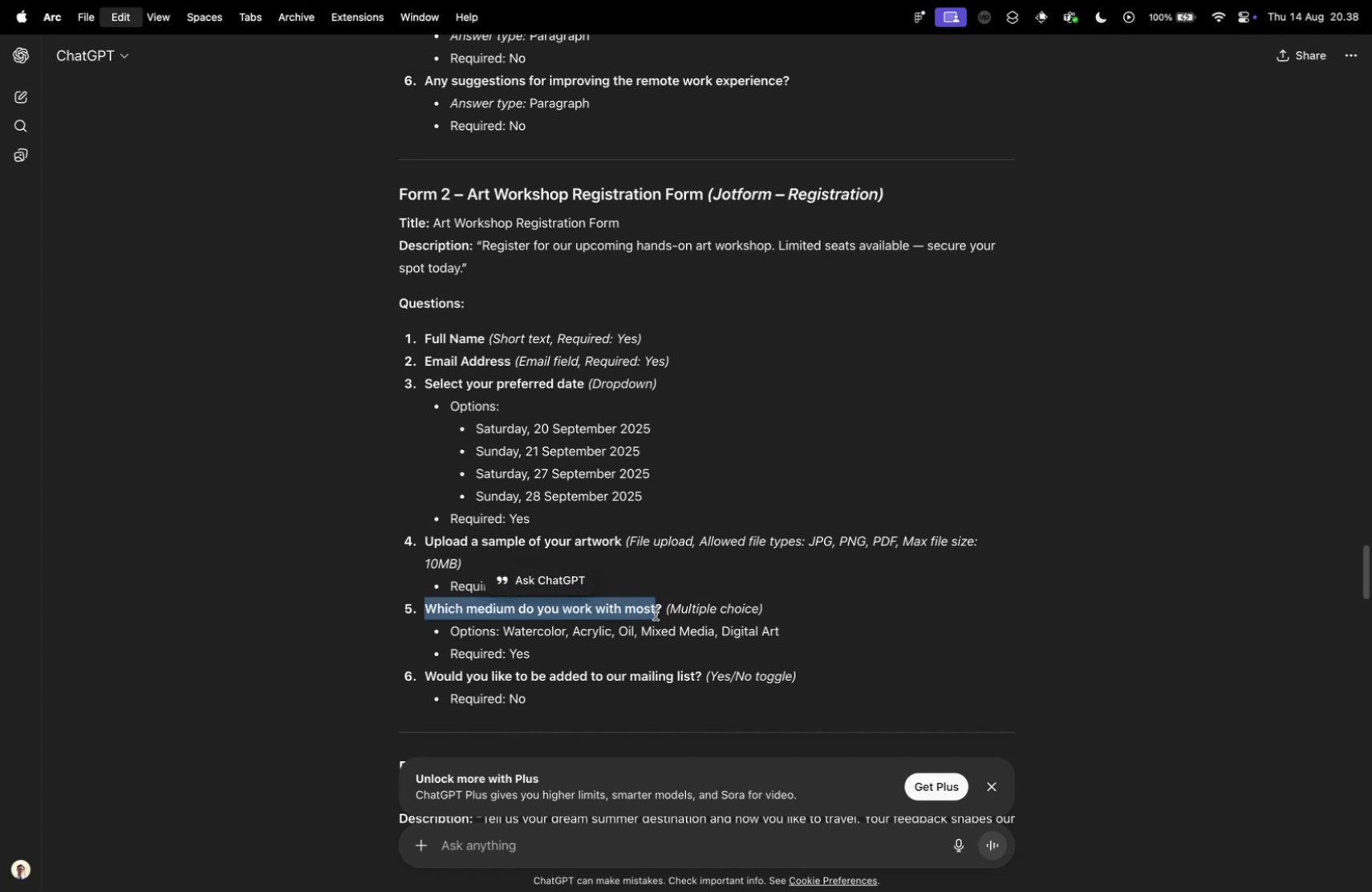 
key(Meta+C)
 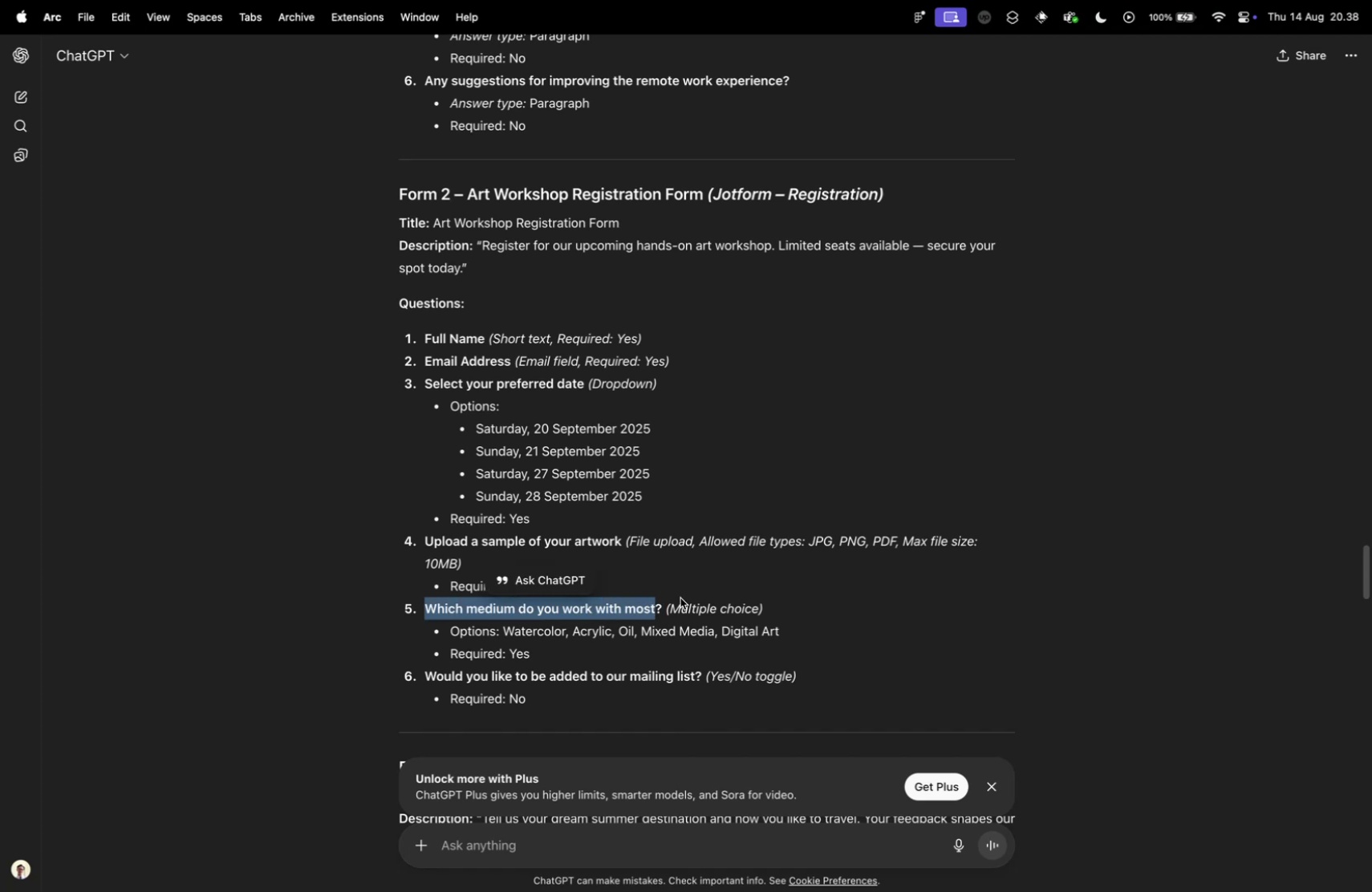 
key(Control+ControlLeft)
 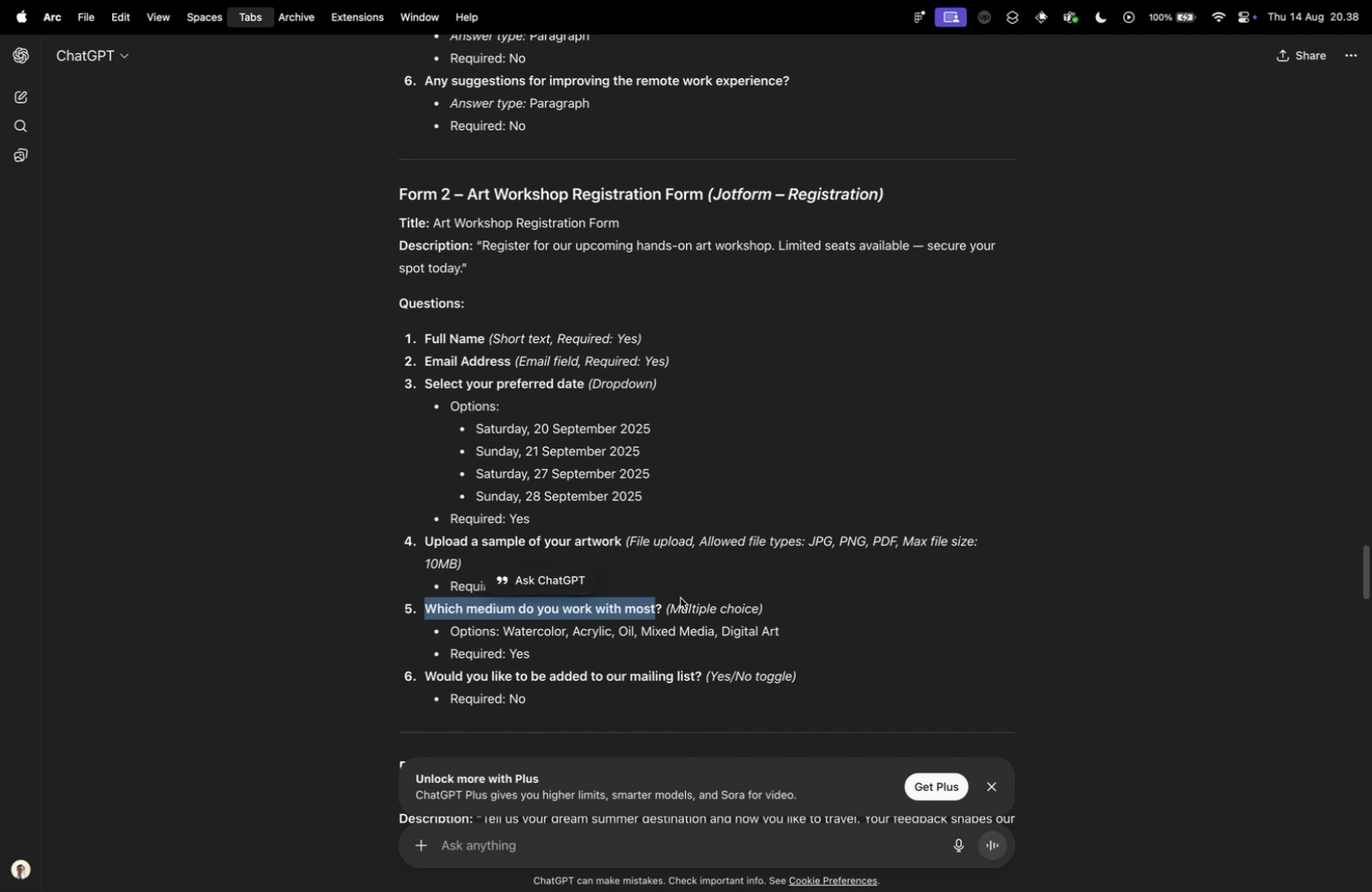 
key(Control+Tab)
 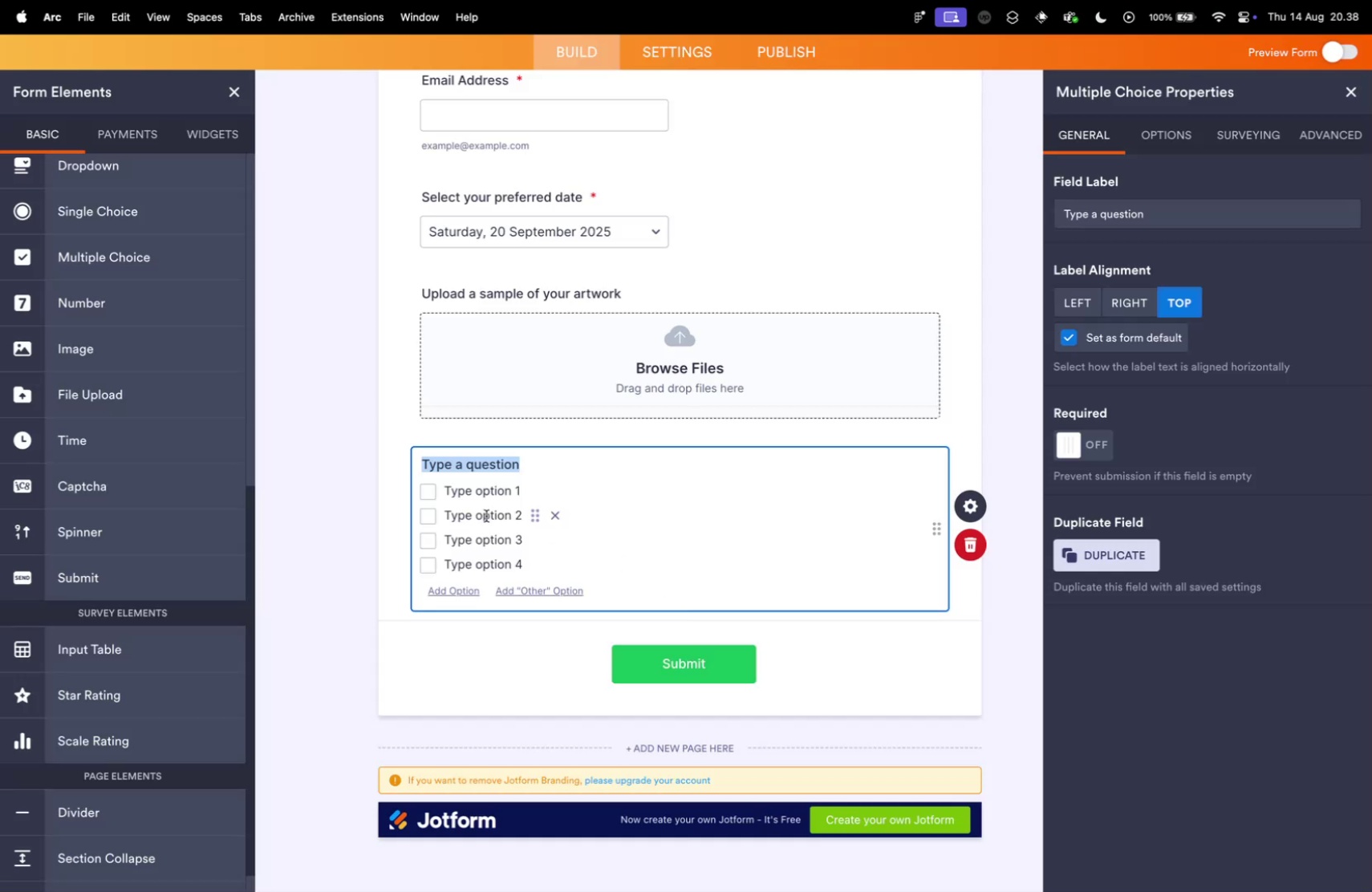 
key(Meta+V)
 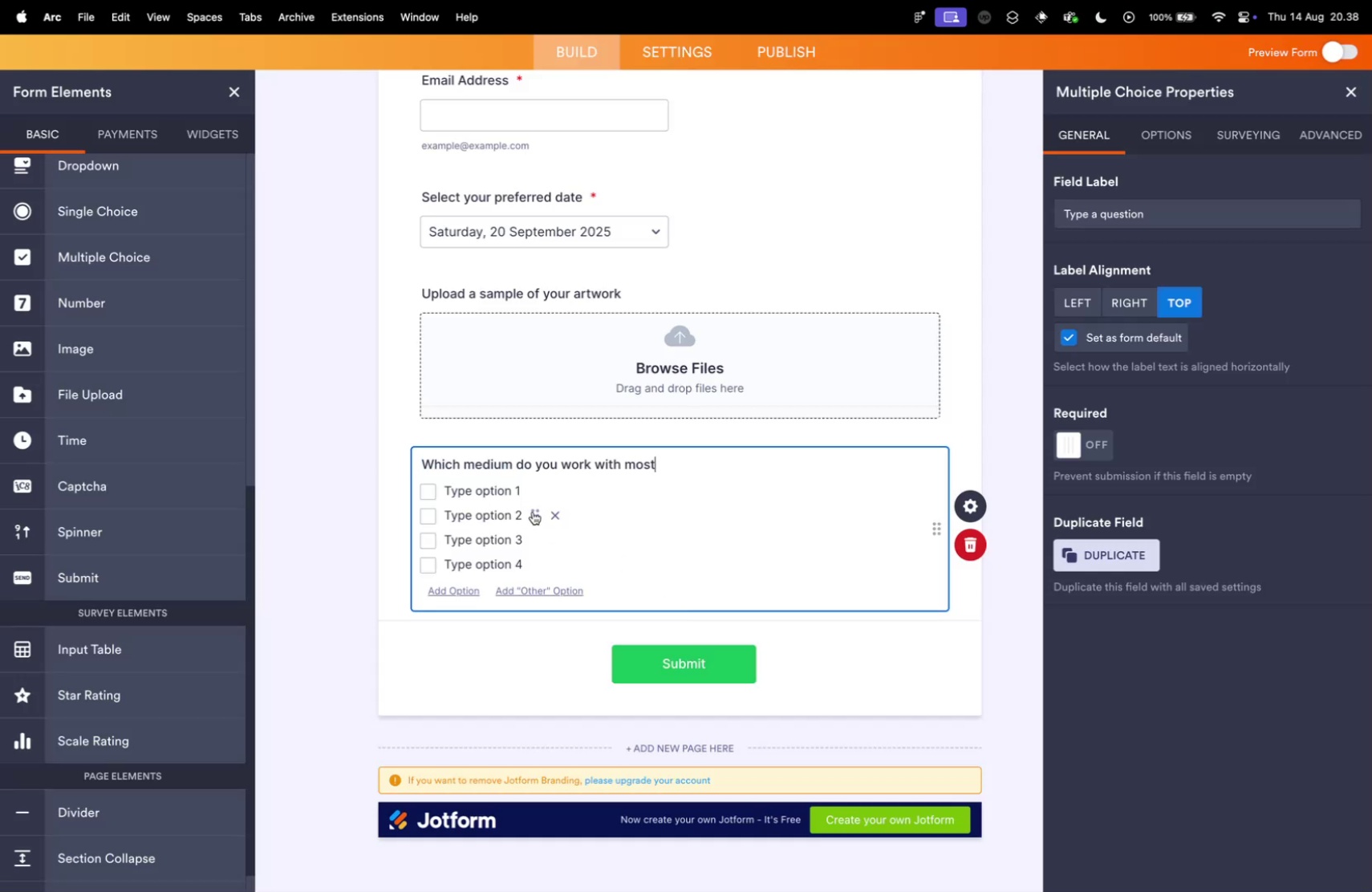 
key(Shift+Slash)
 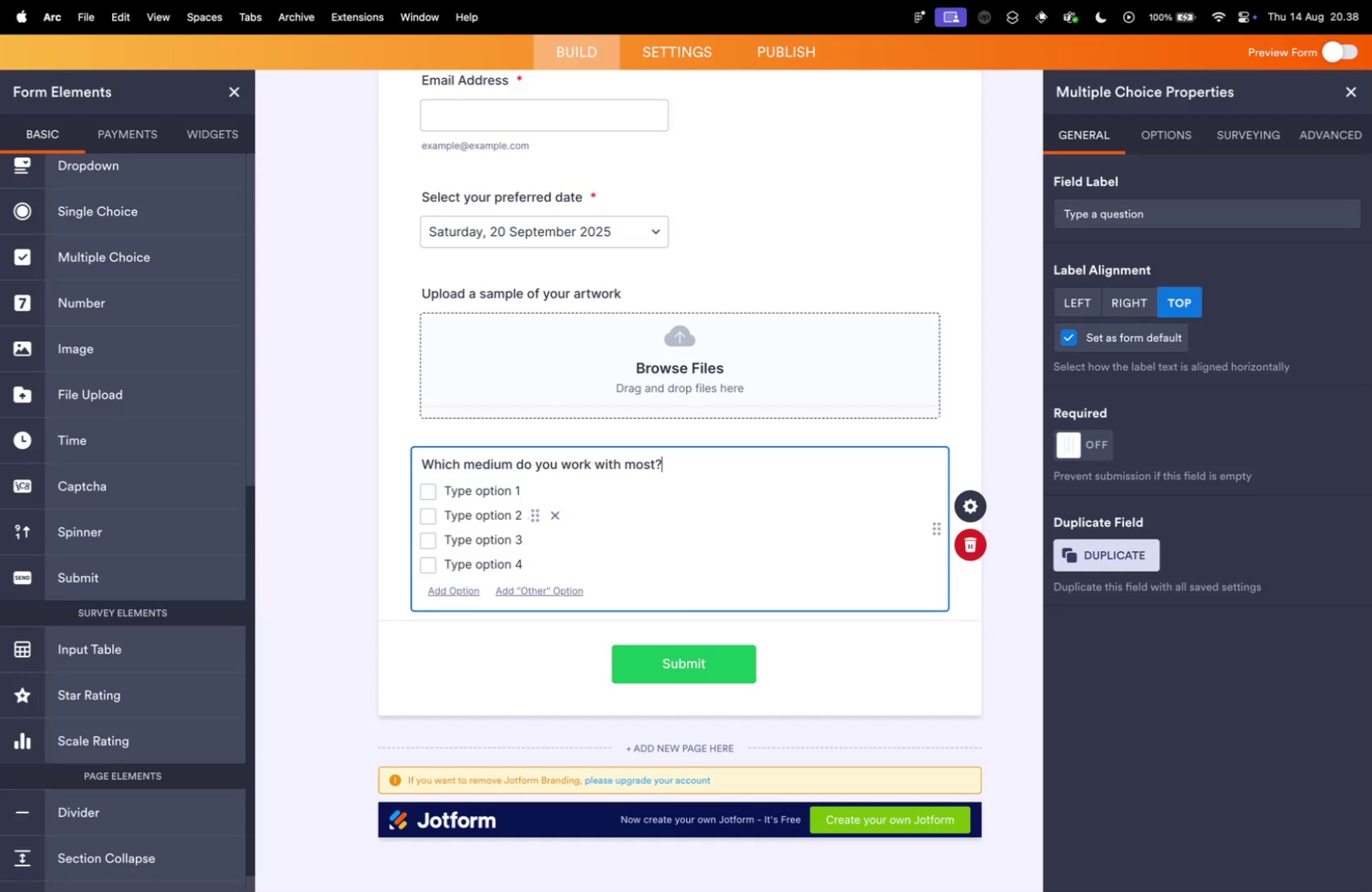 
key(Control+ControlLeft)
 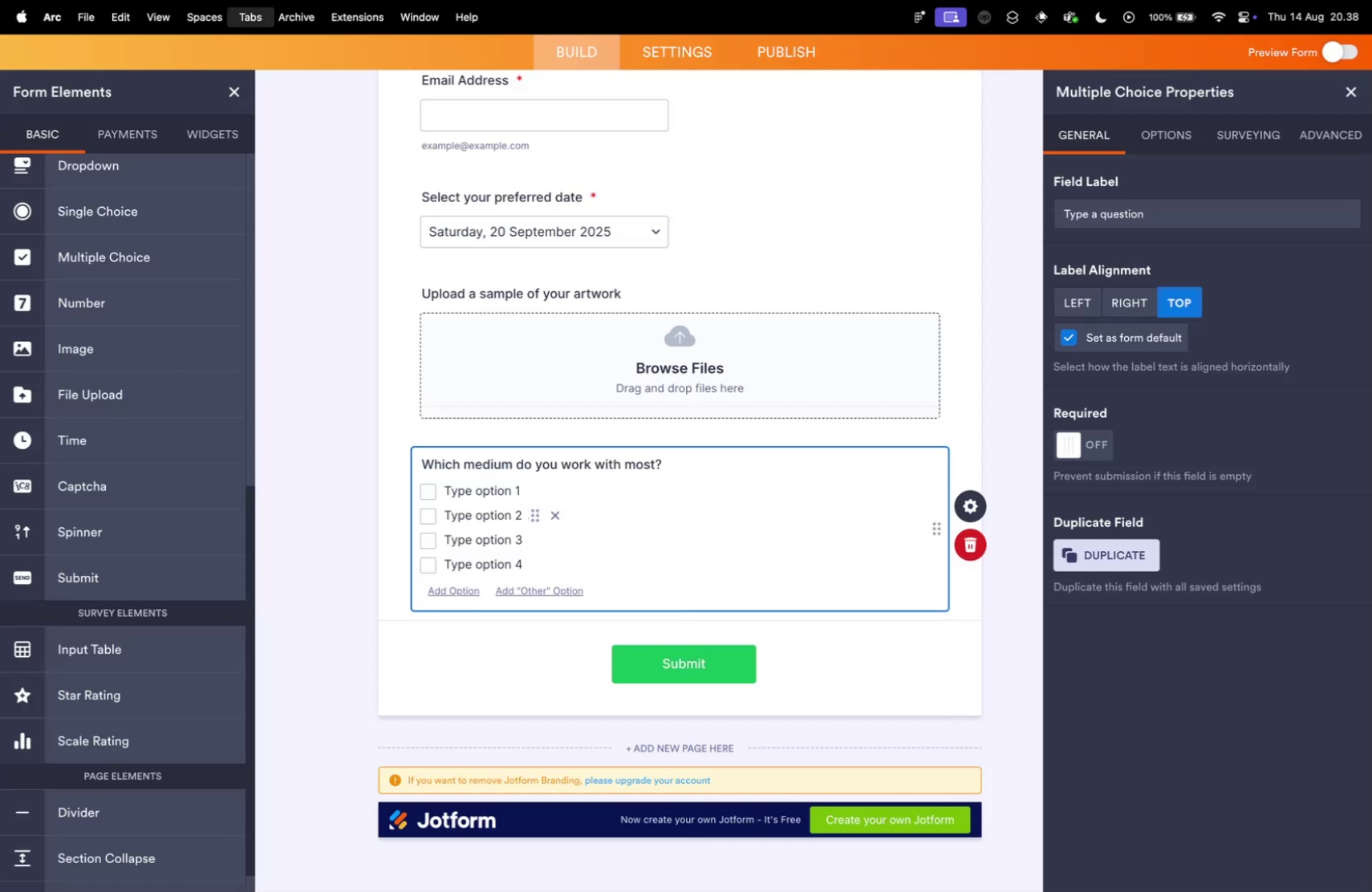 
key(Control+Tab)
 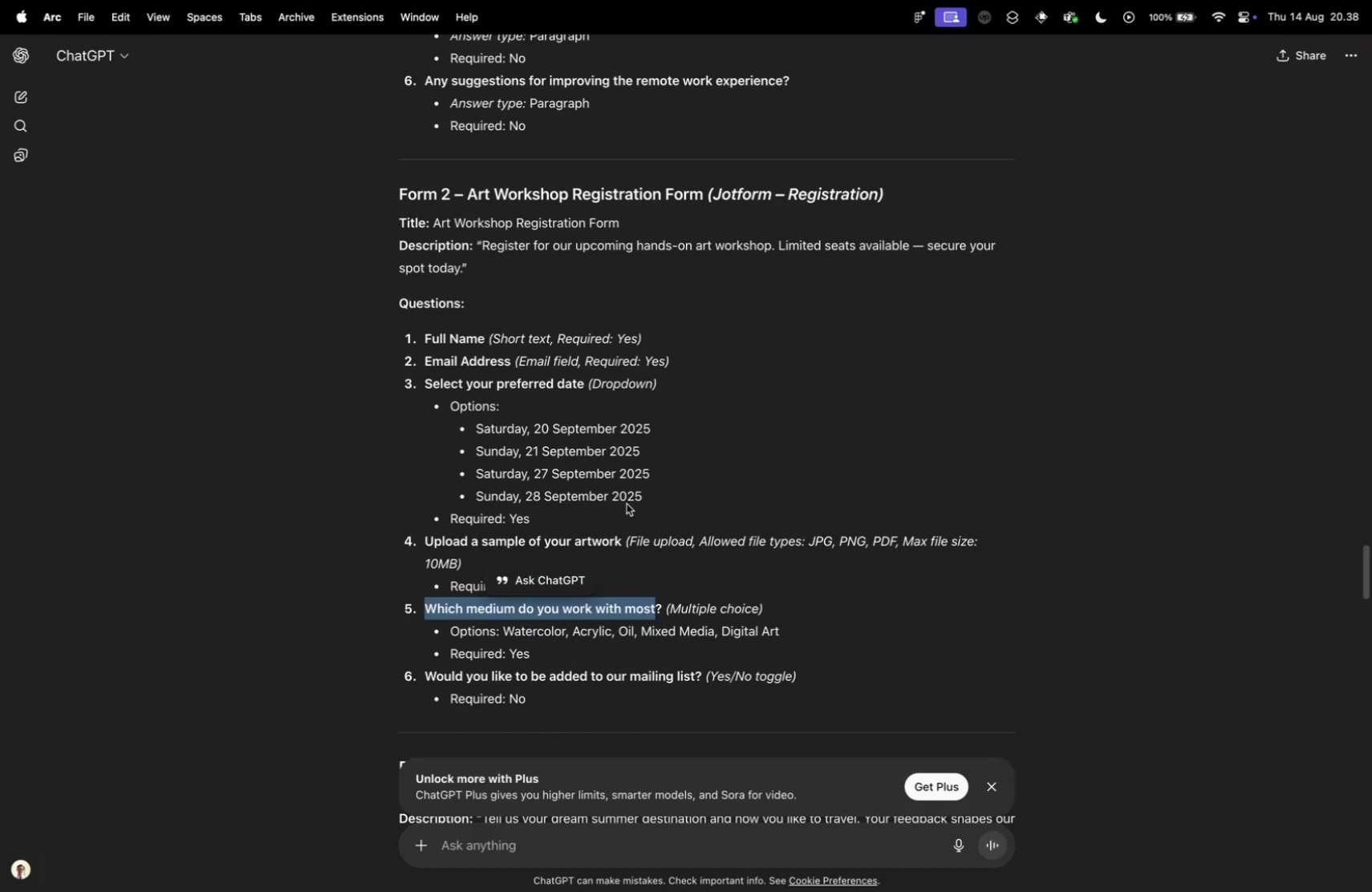 
key(Control+ControlLeft)
 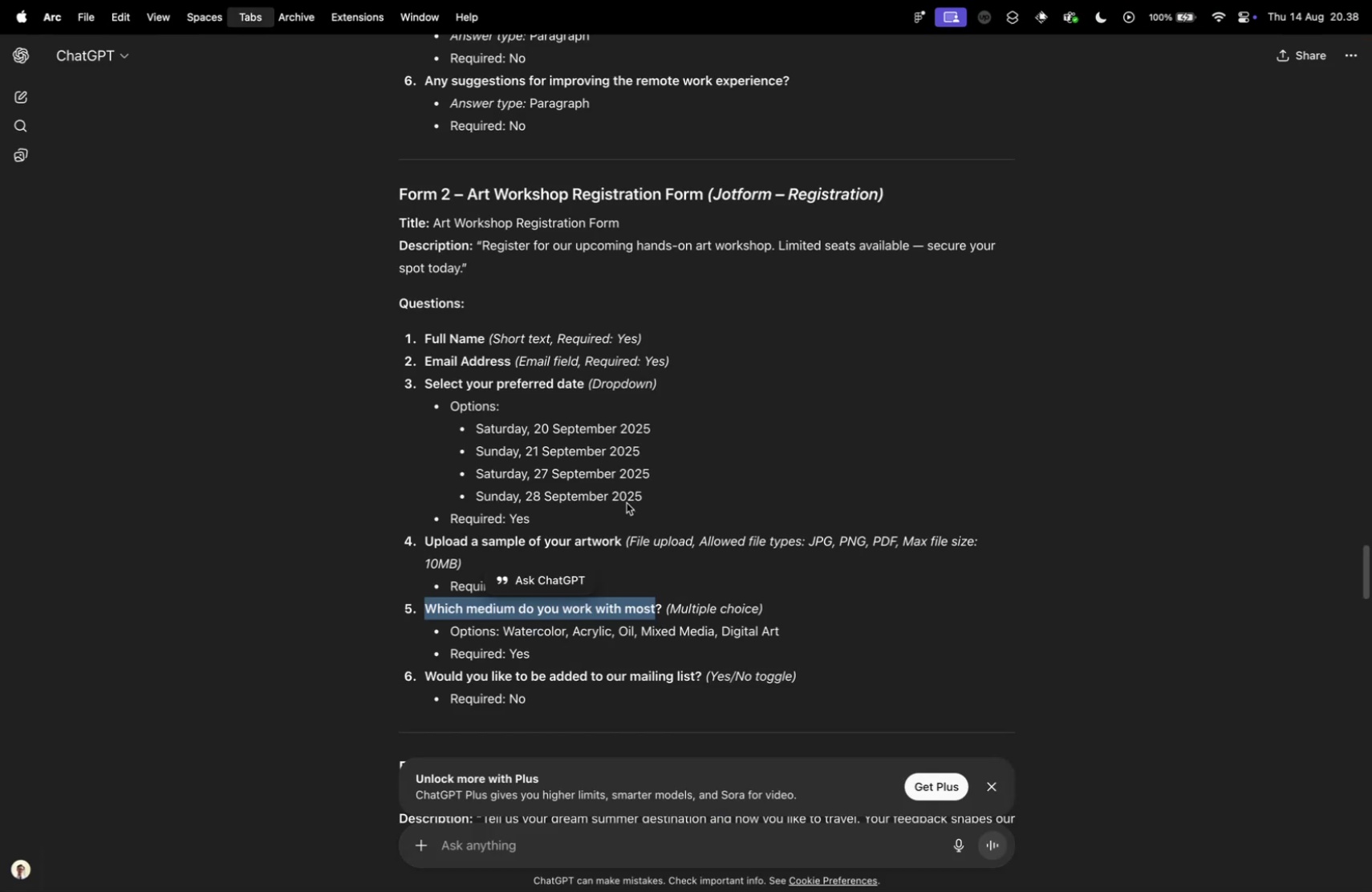 
key(Control+Tab)
 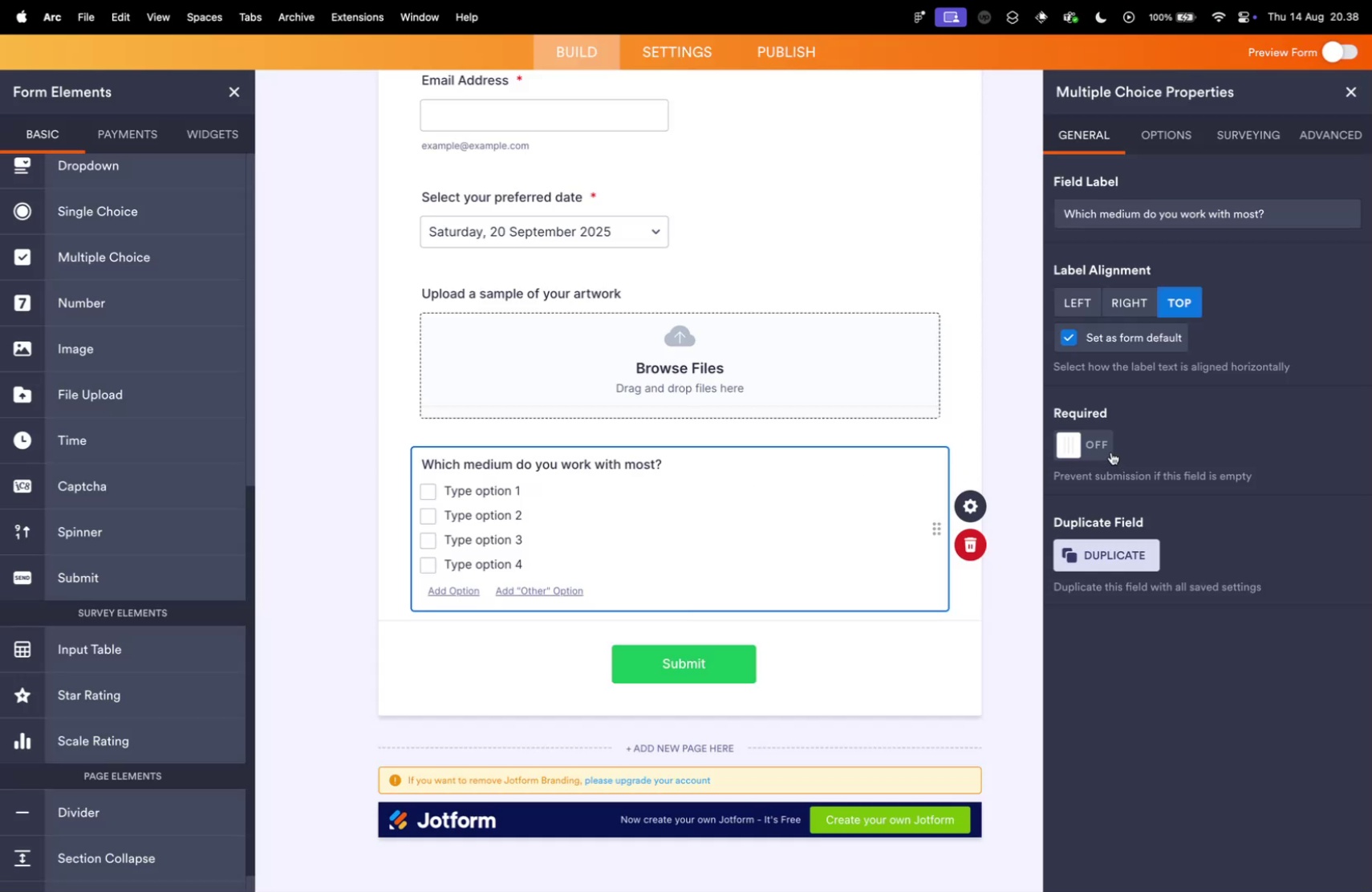 
left_click([1111, 446])
 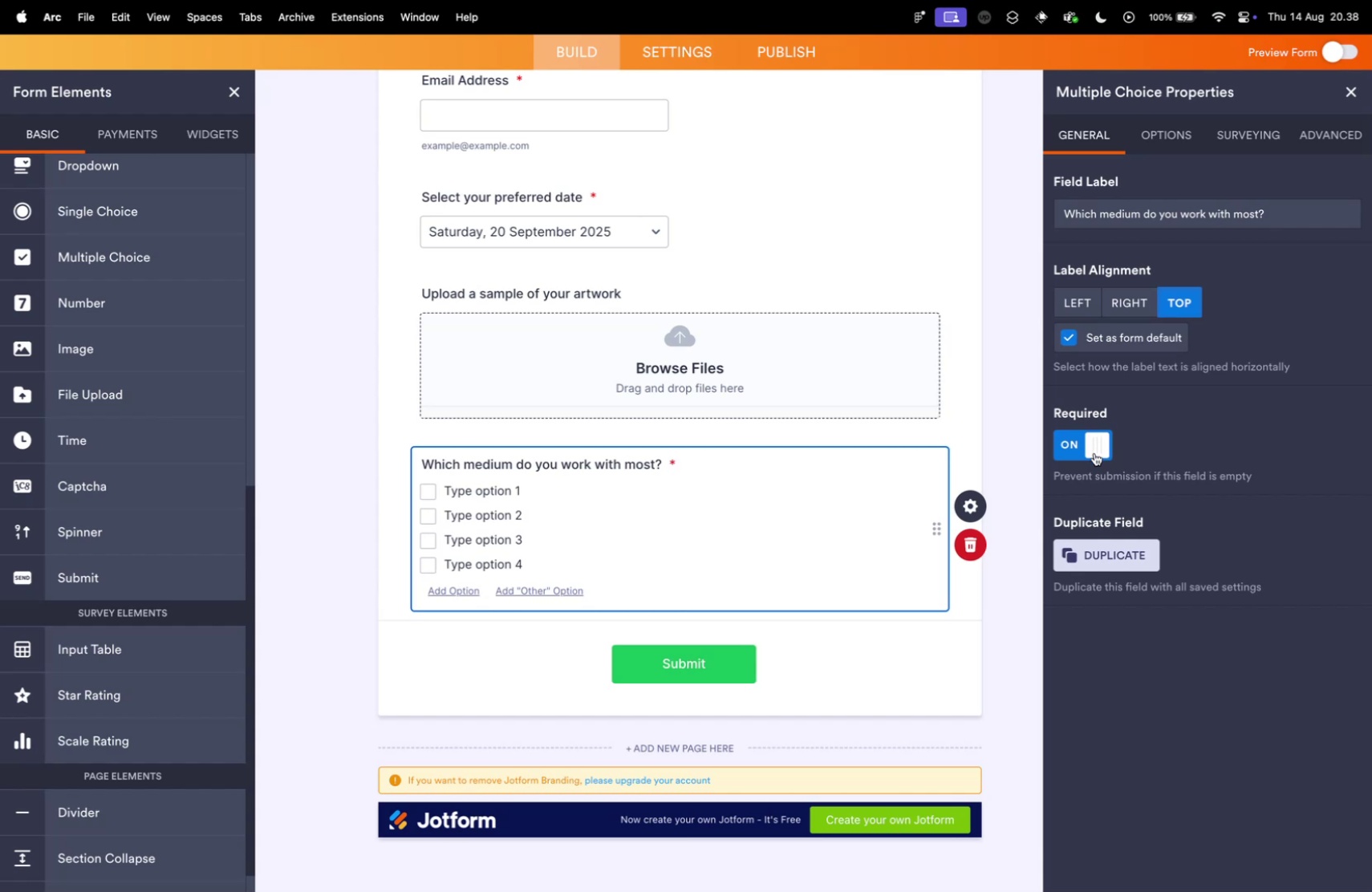 
key(Control+ControlLeft)
 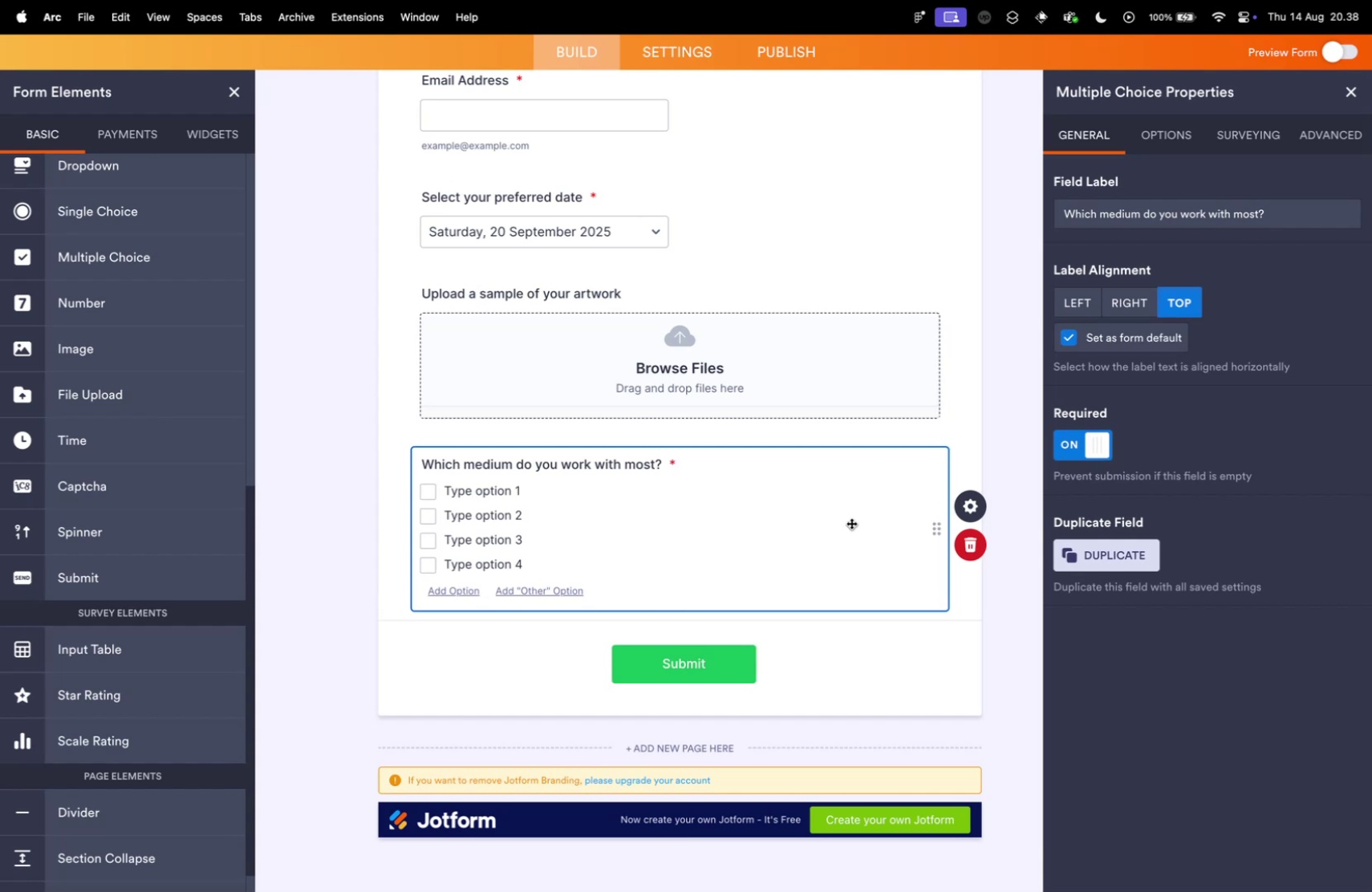 
key(Control+Tab)
 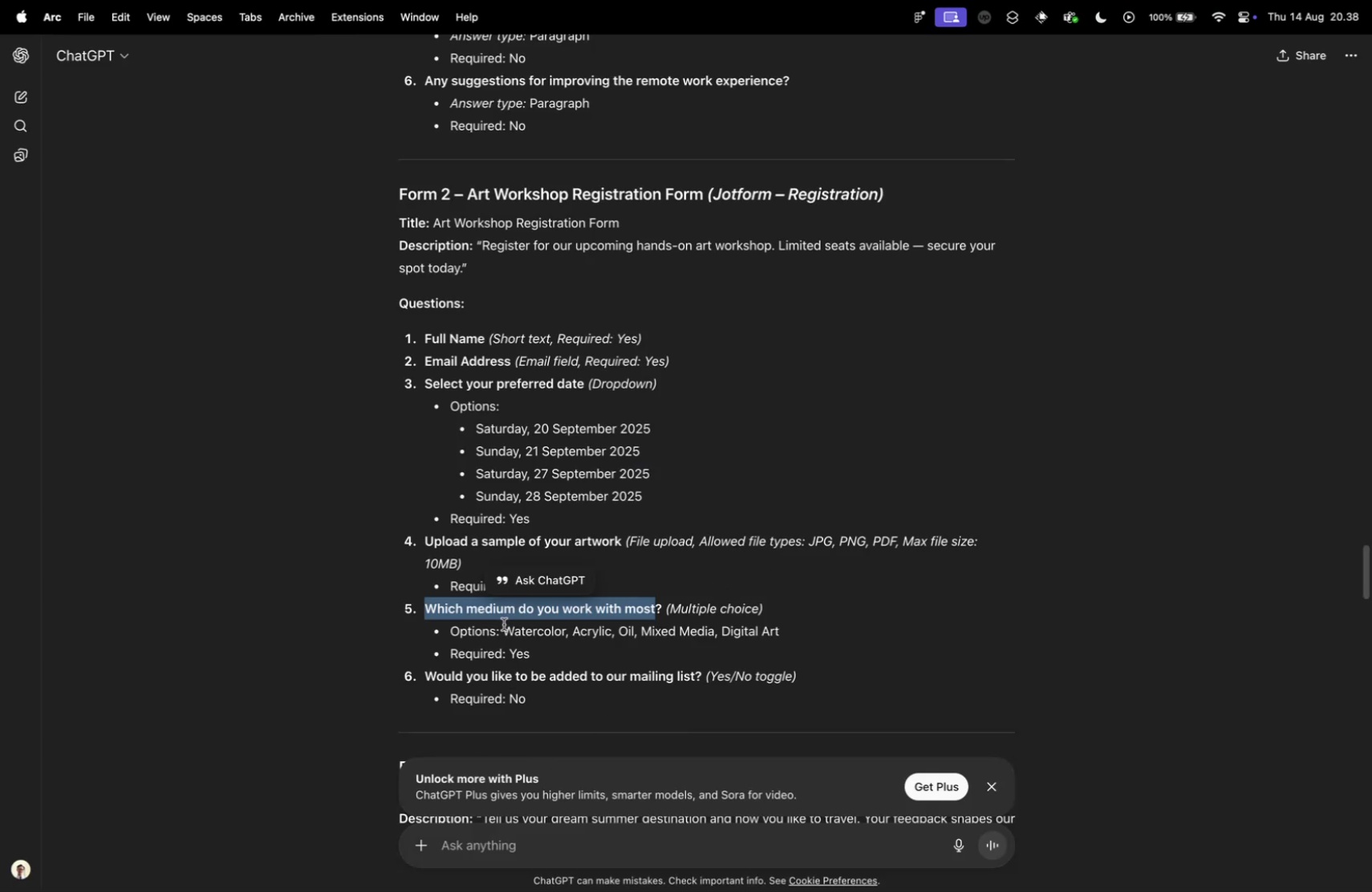 
left_click_drag(start_coordinate=[505, 630], to_coordinate=[795, 627])
 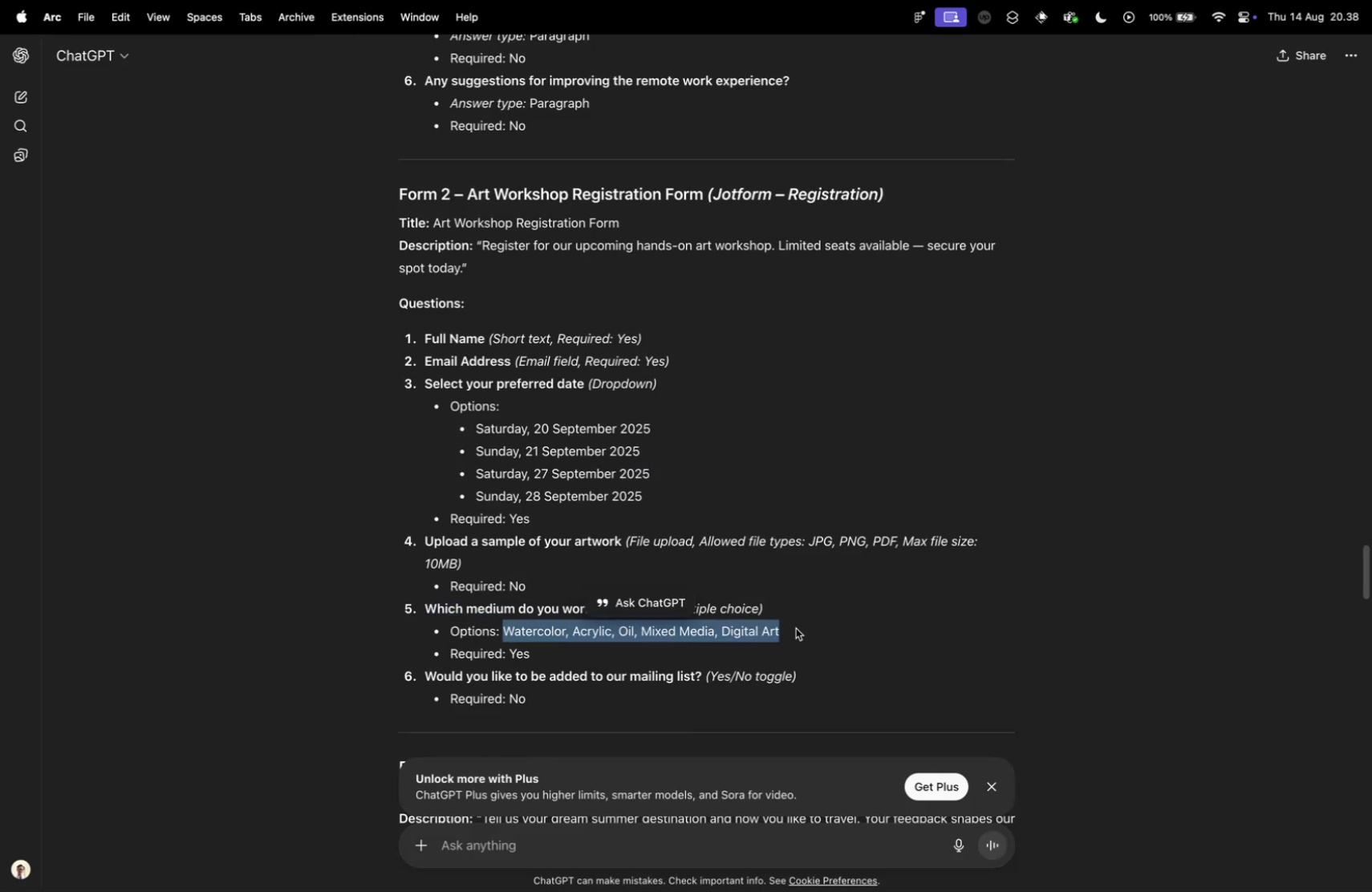 
key(Control+ControlLeft)
 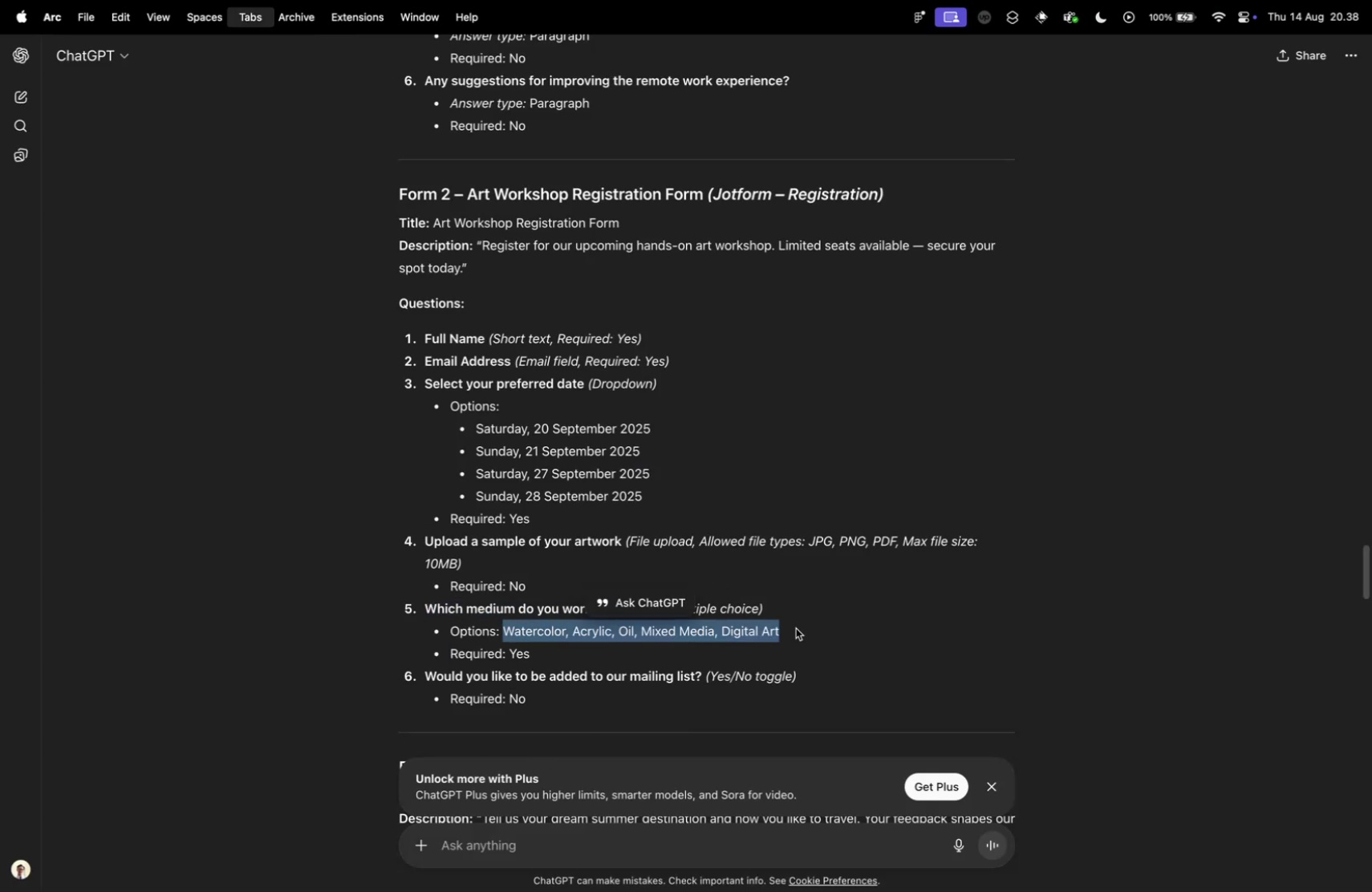 
key(Control+Tab)
 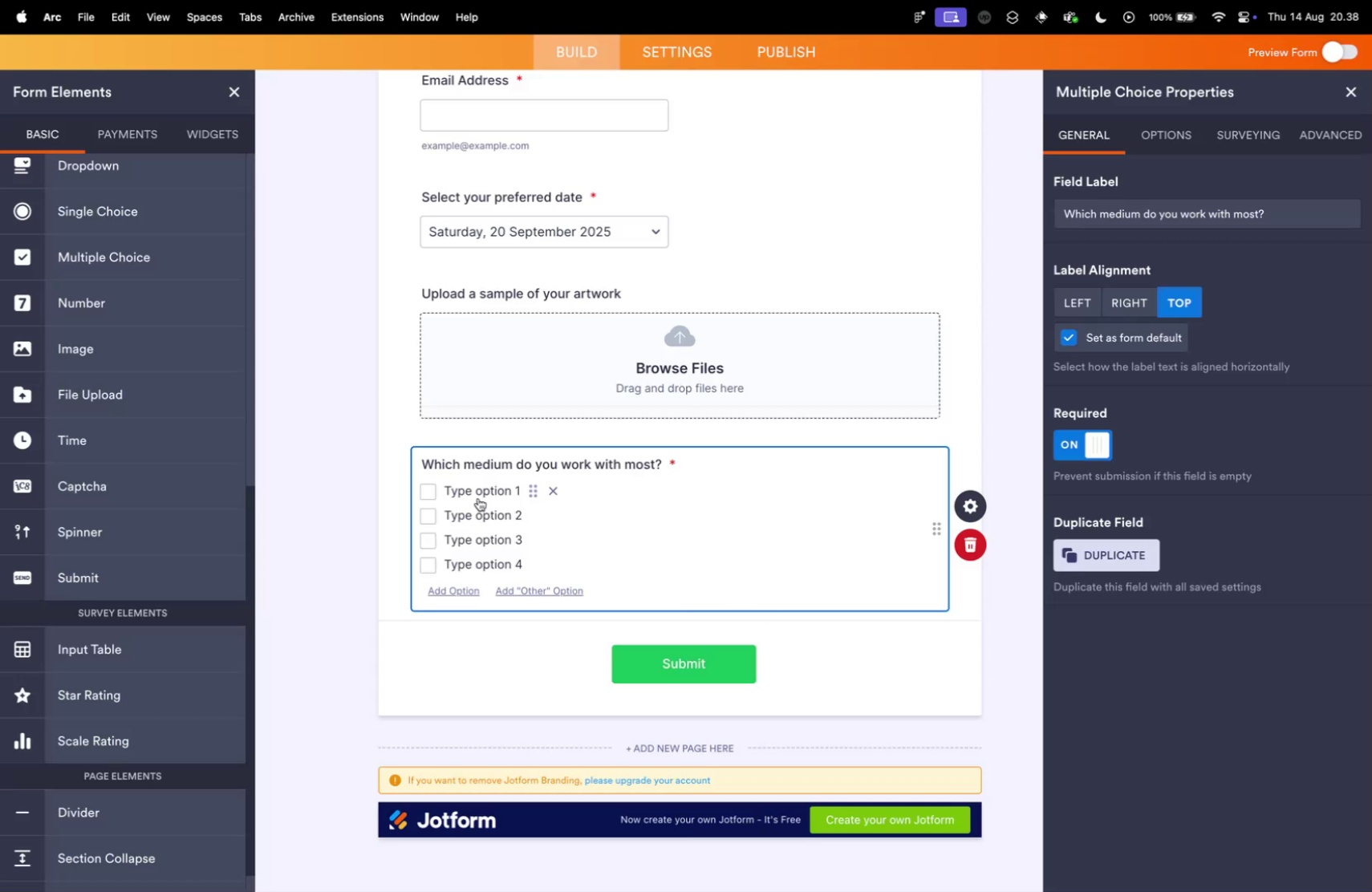 
left_click([478, 497])
 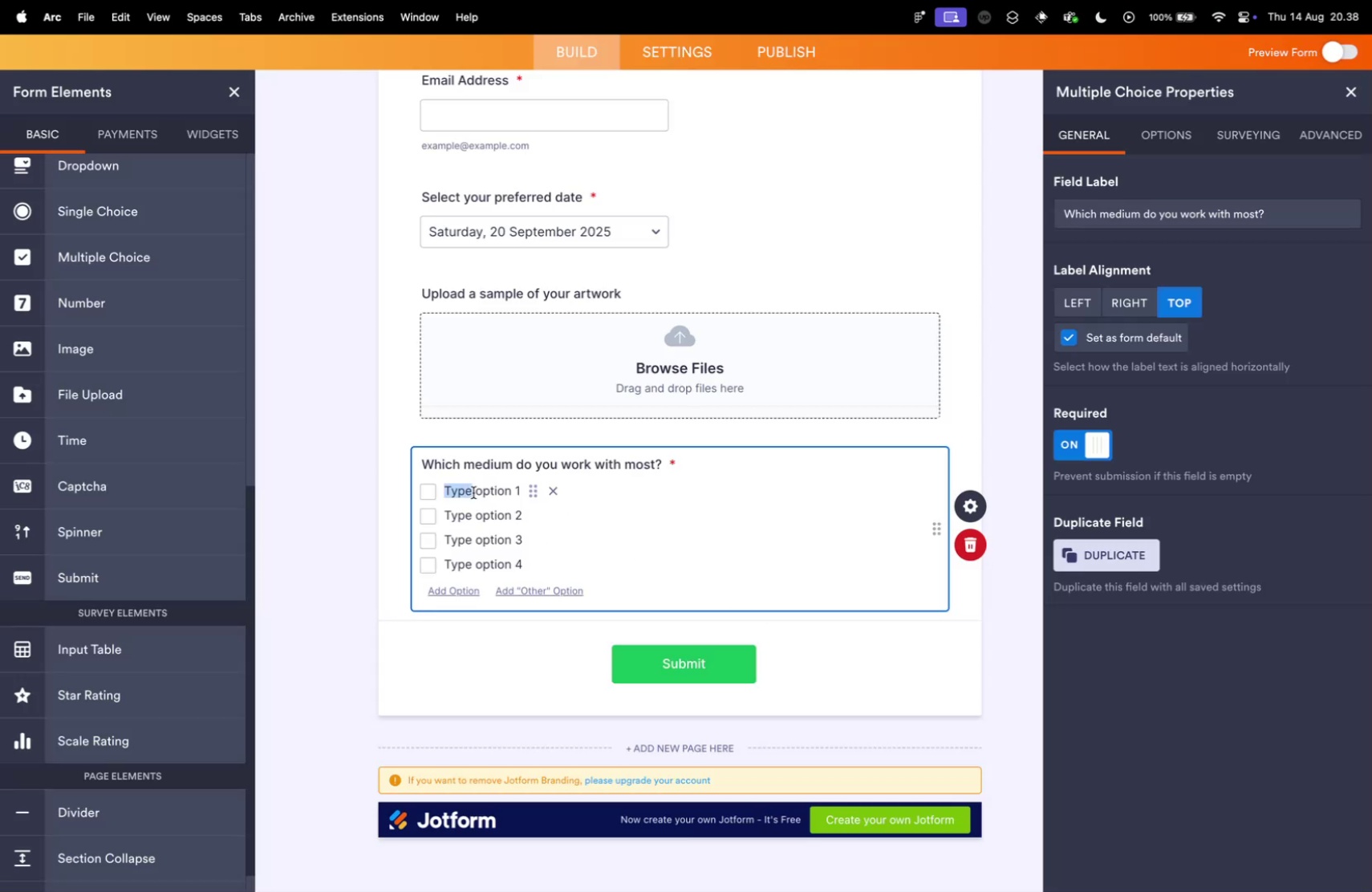 
key(Shift+ShiftLeft)
 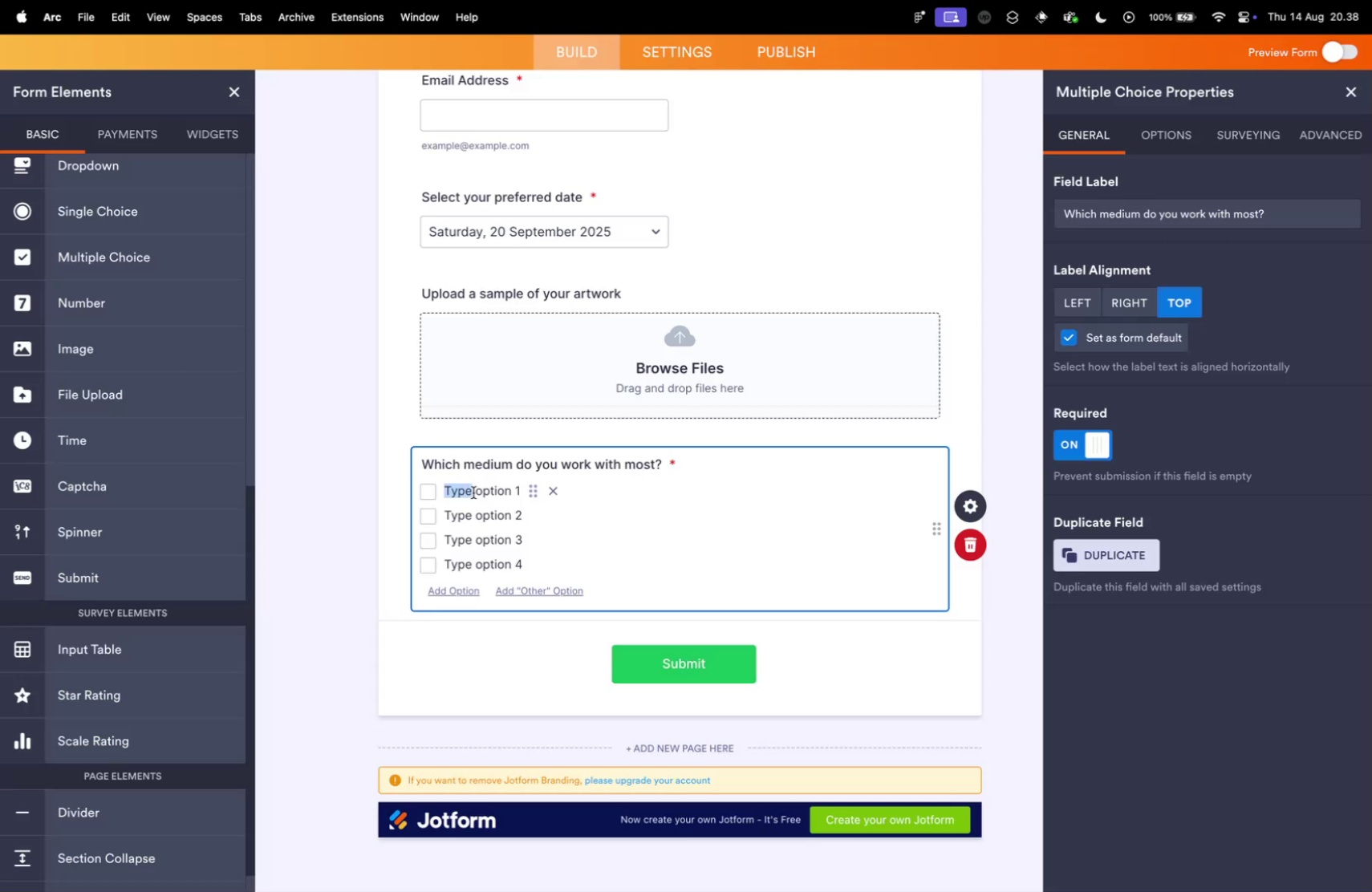 
key(Meta+A)
 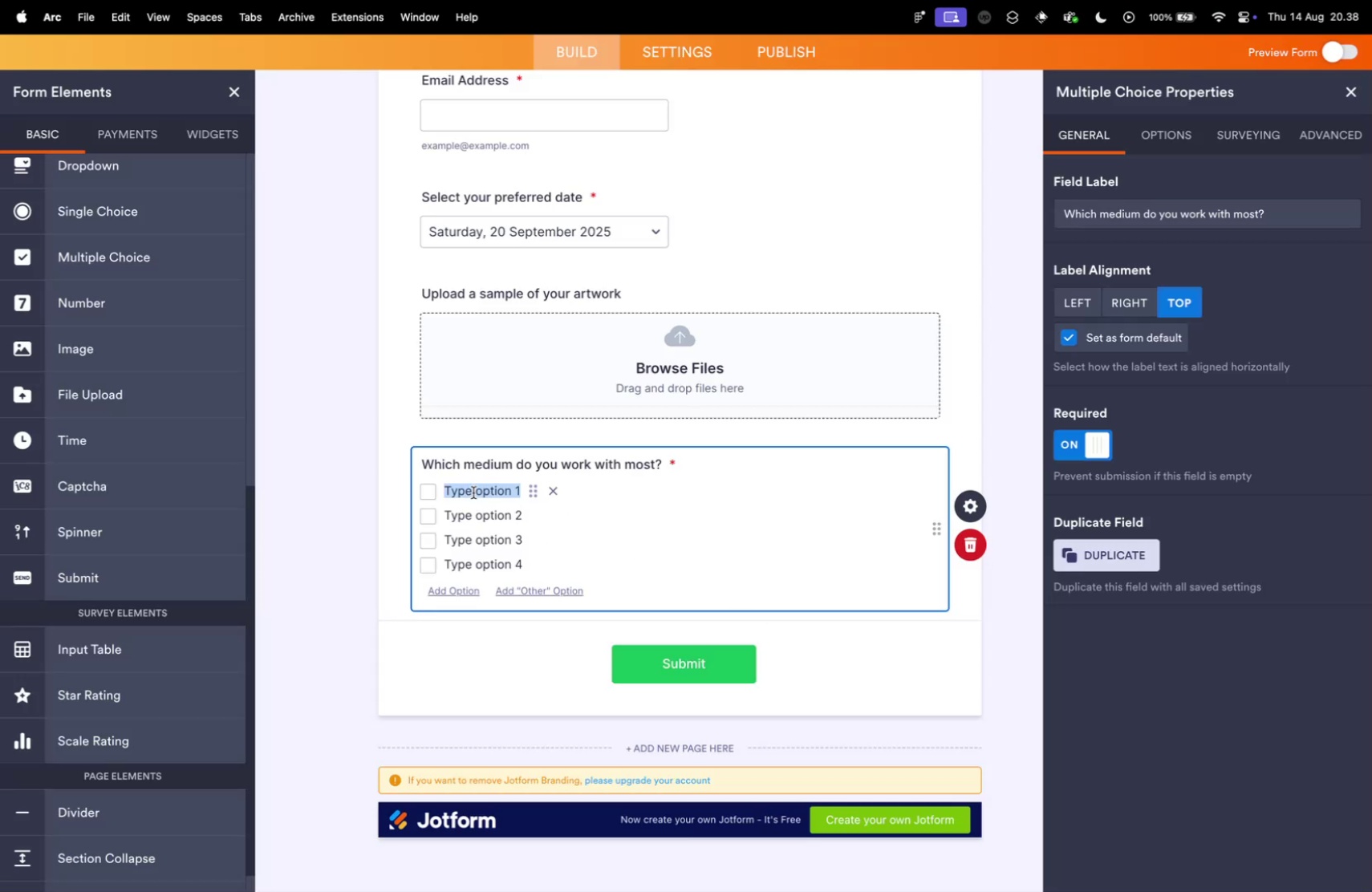 
type(Watyye)
key(Backspace)
key(Backspace)
key(Backspace)
type(ercolor)
key(Tab)
 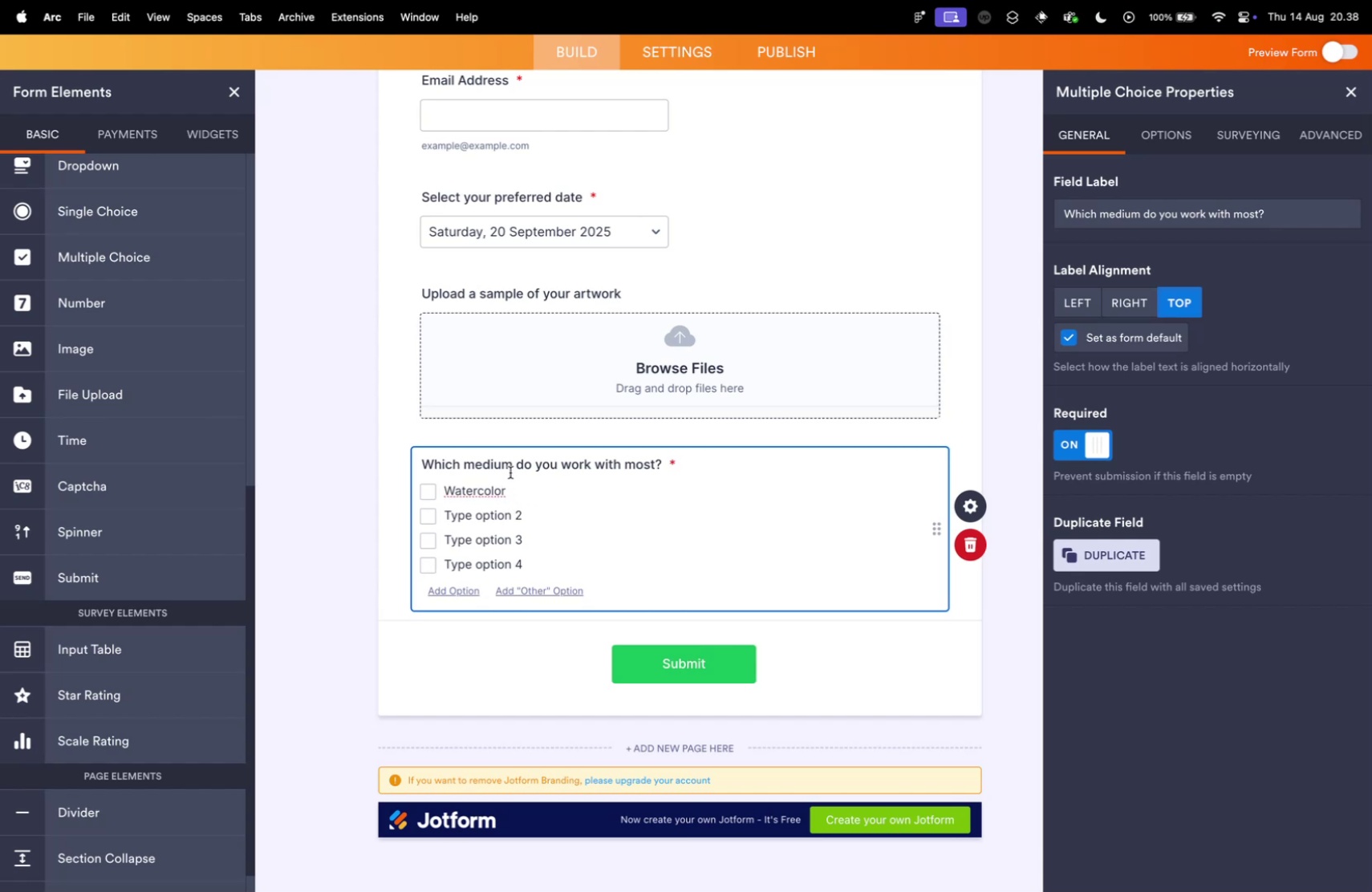 
left_click([489, 487])
 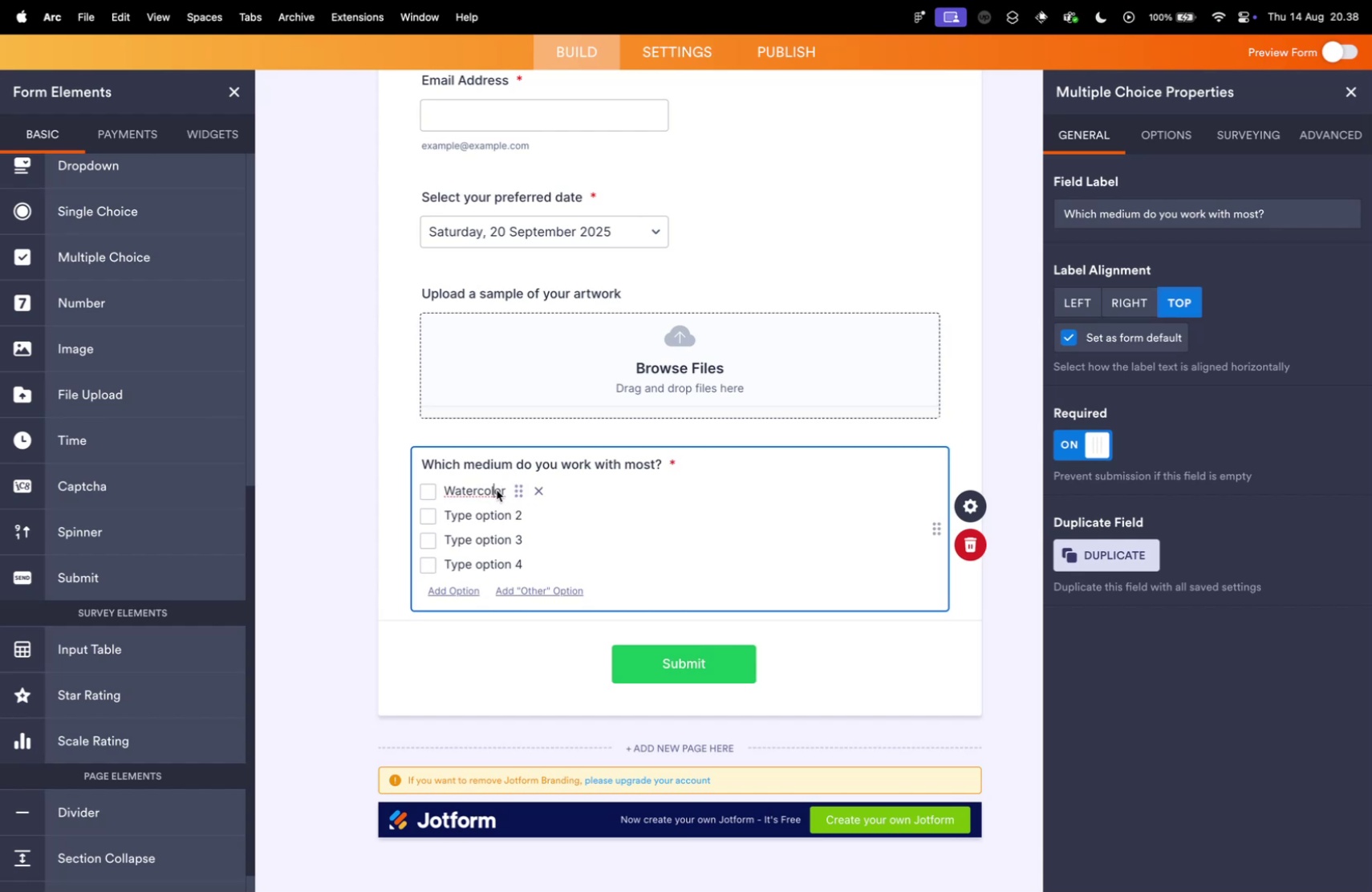 
left_click([497, 489])
 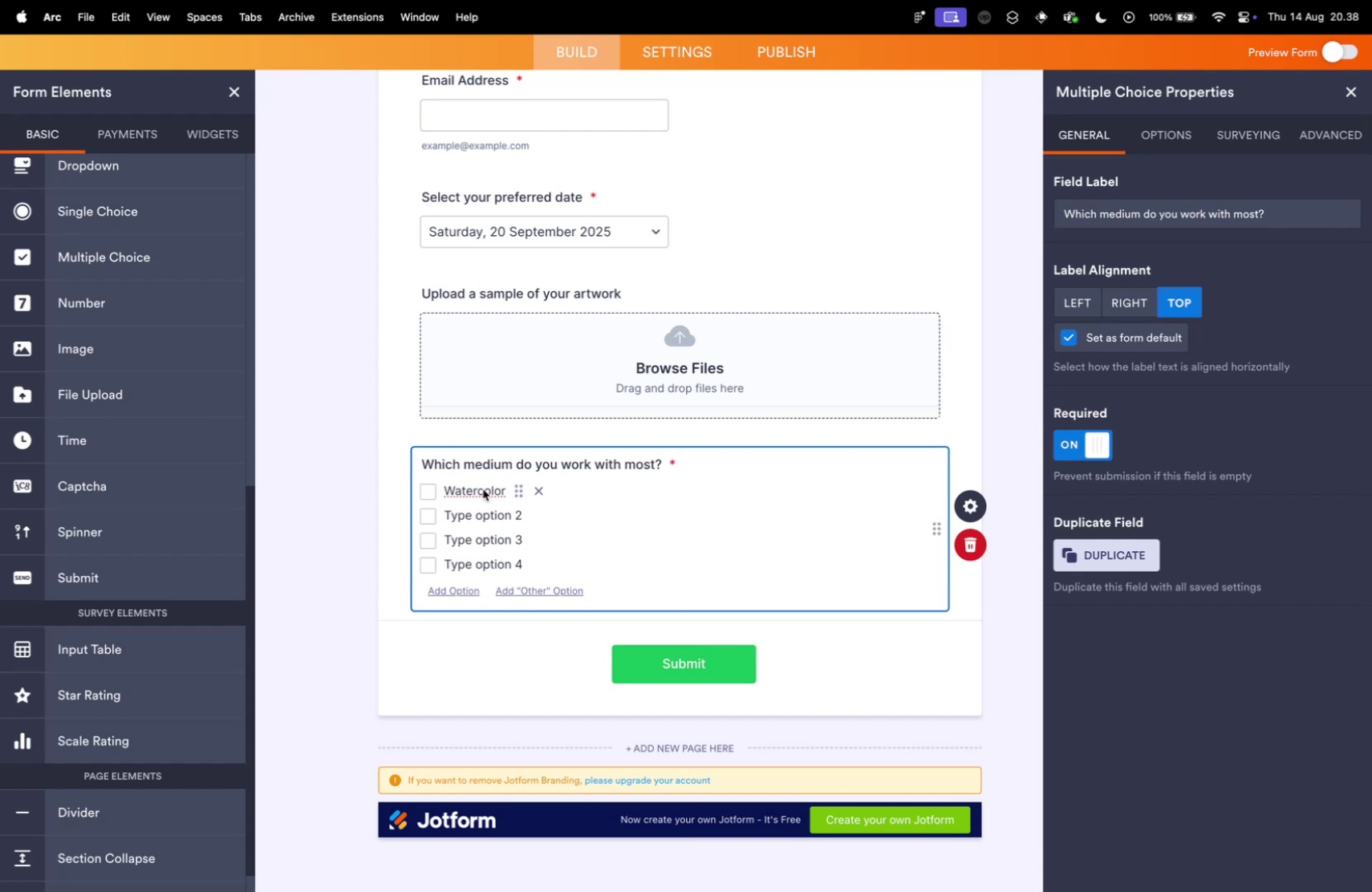 
right_click([483, 489])
 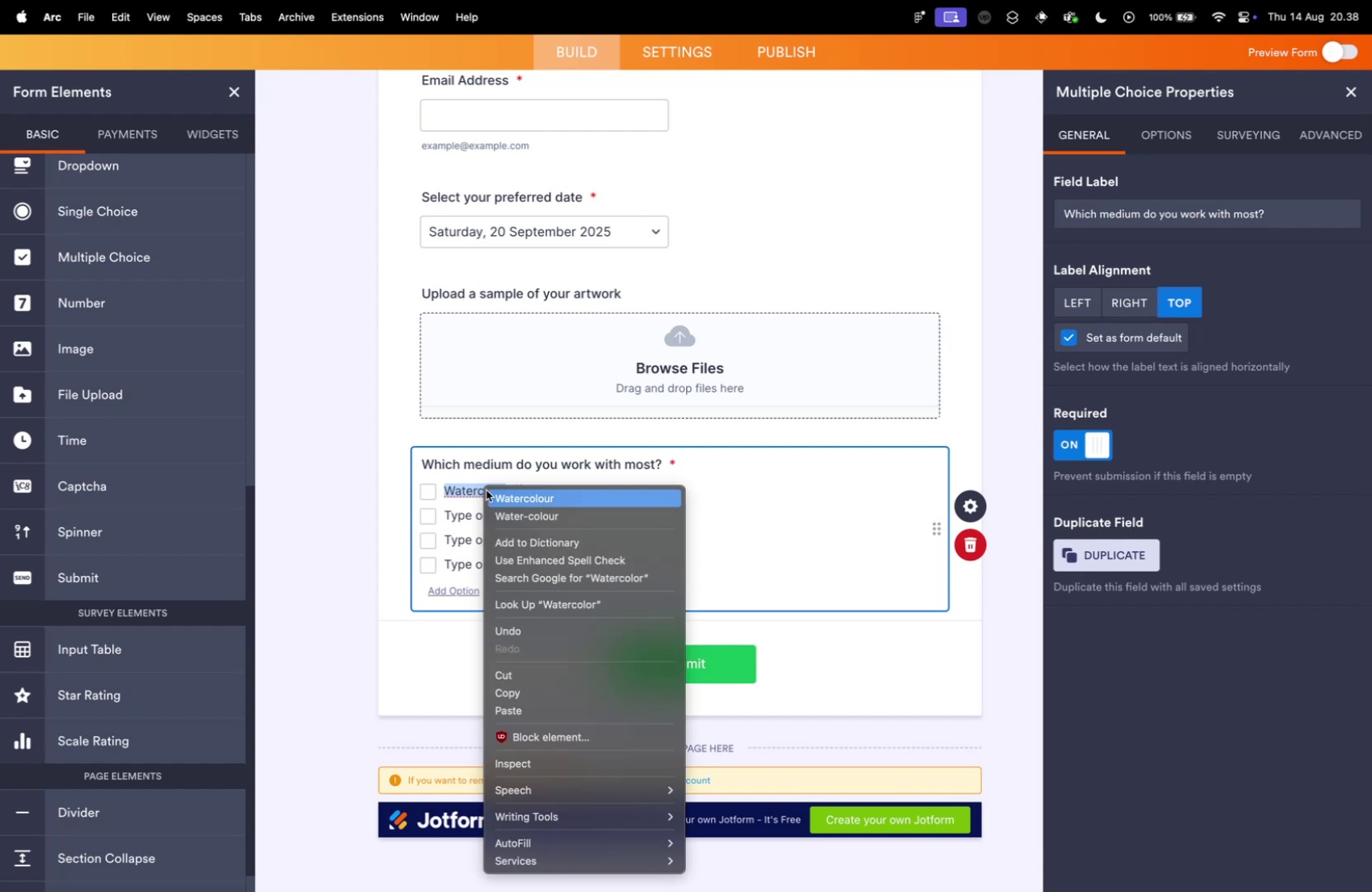 
left_click([474, 487])
 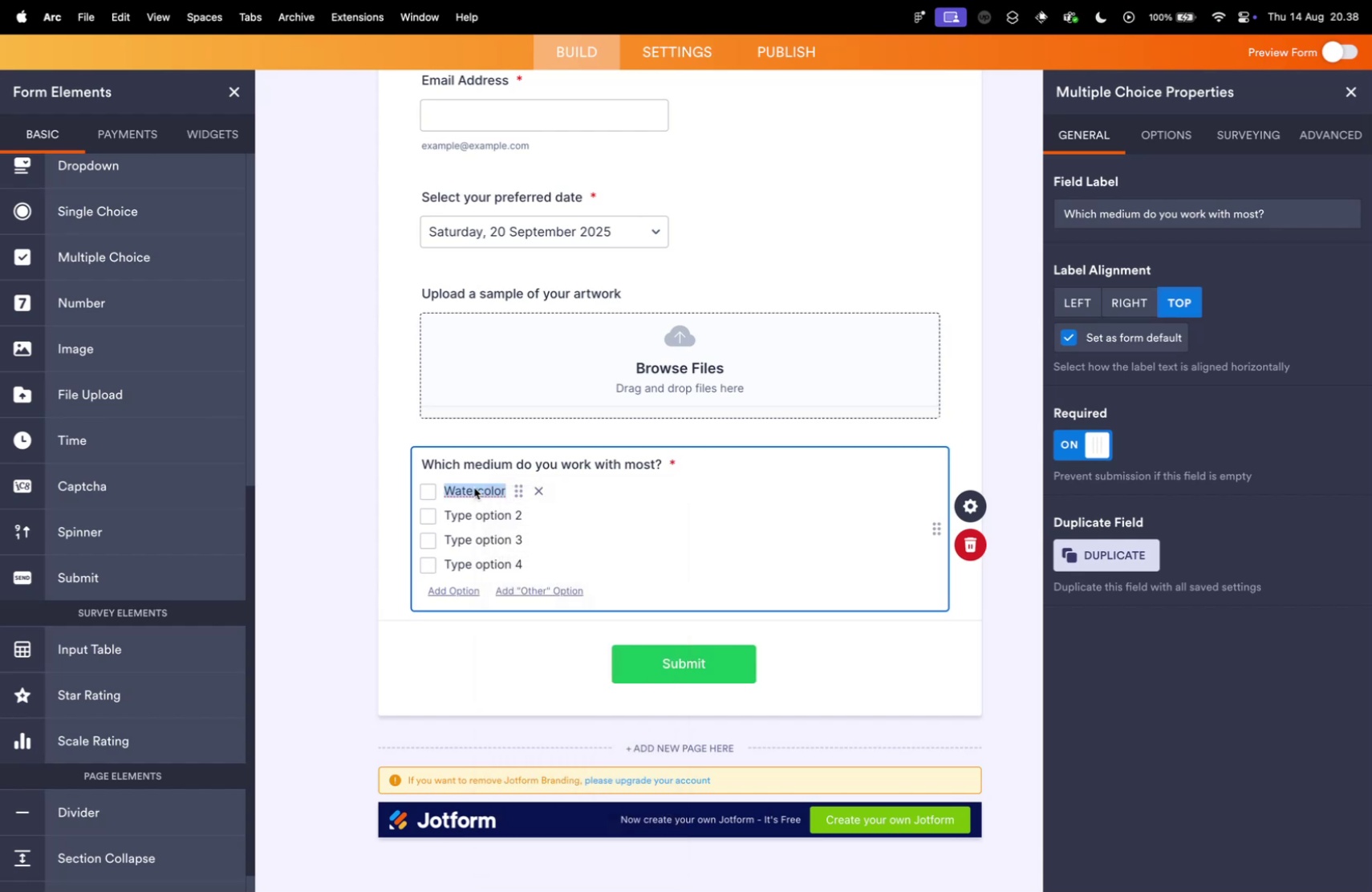 
key(Control+ControlLeft)
 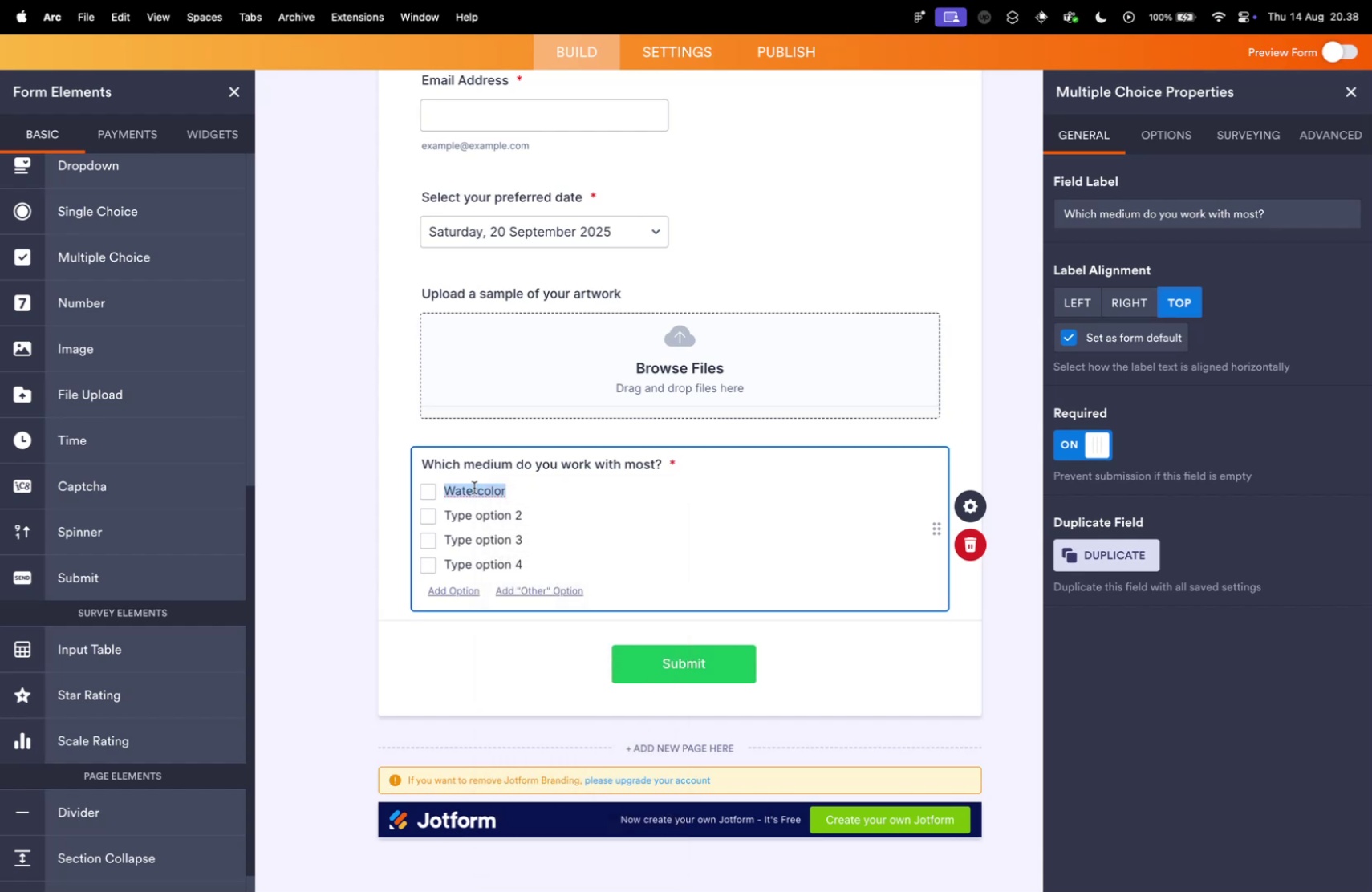 
key(Control+Tab)
 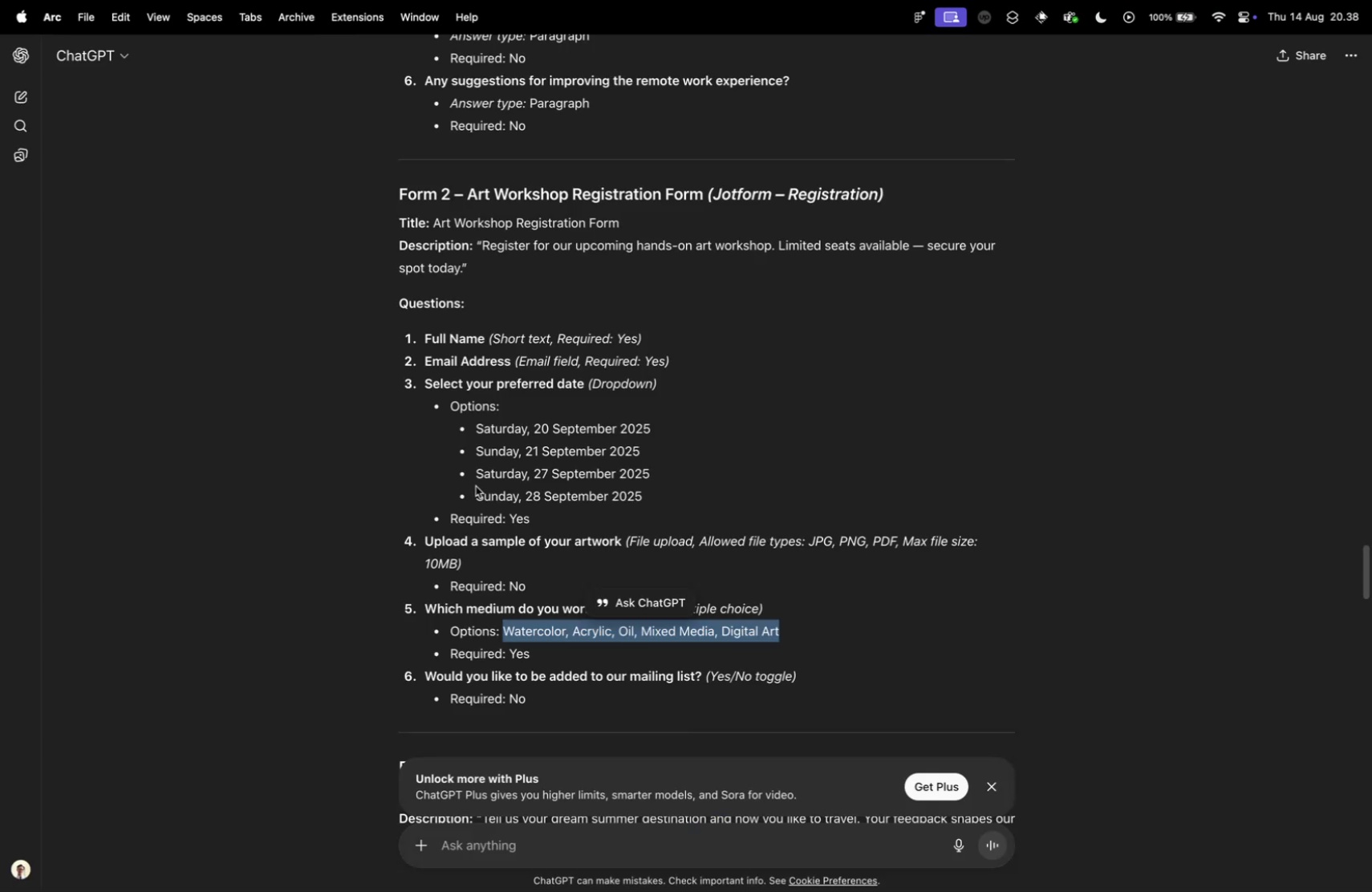 
key(Control+ControlLeft)
 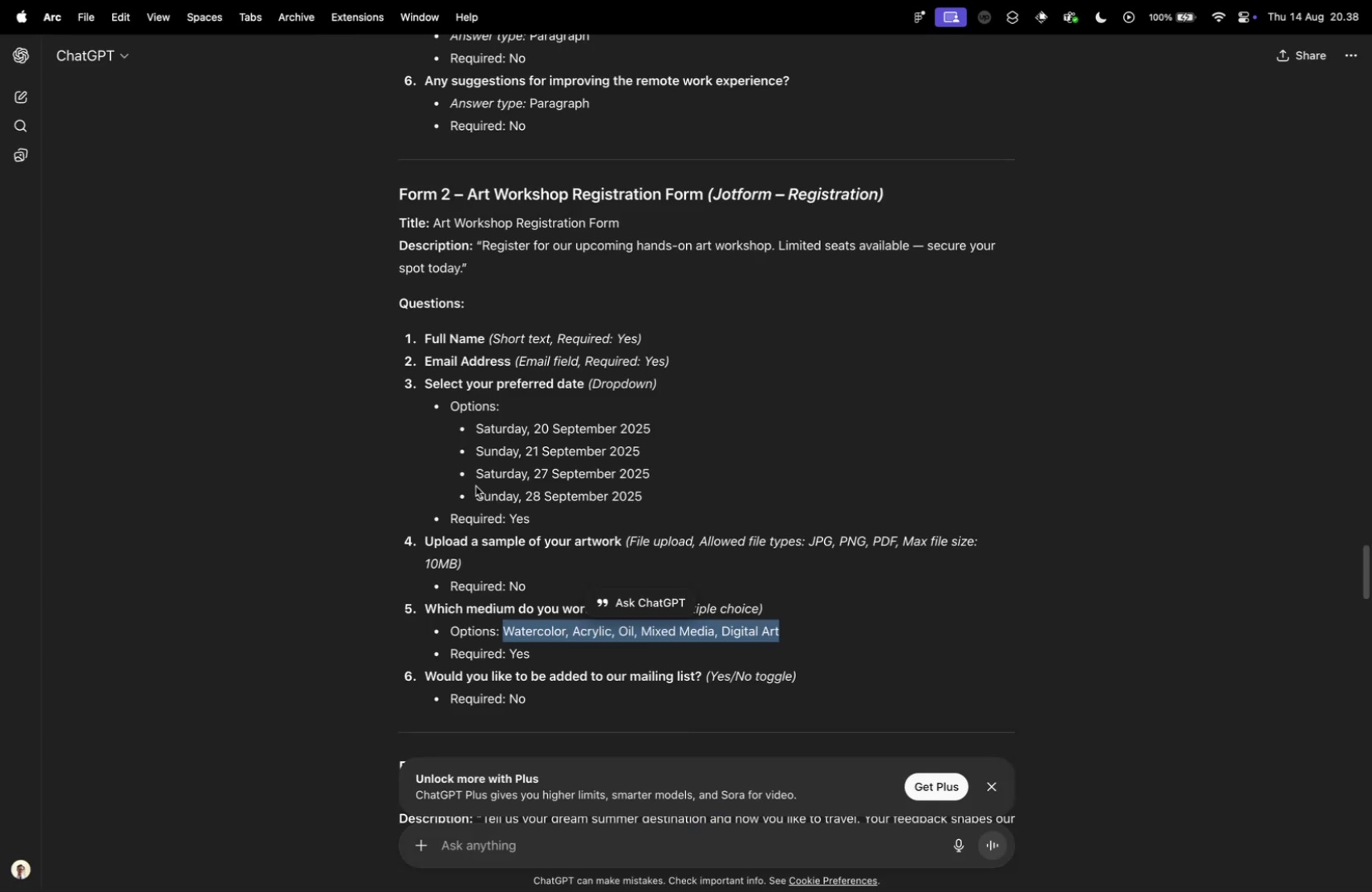 
key(Control+Tab)
 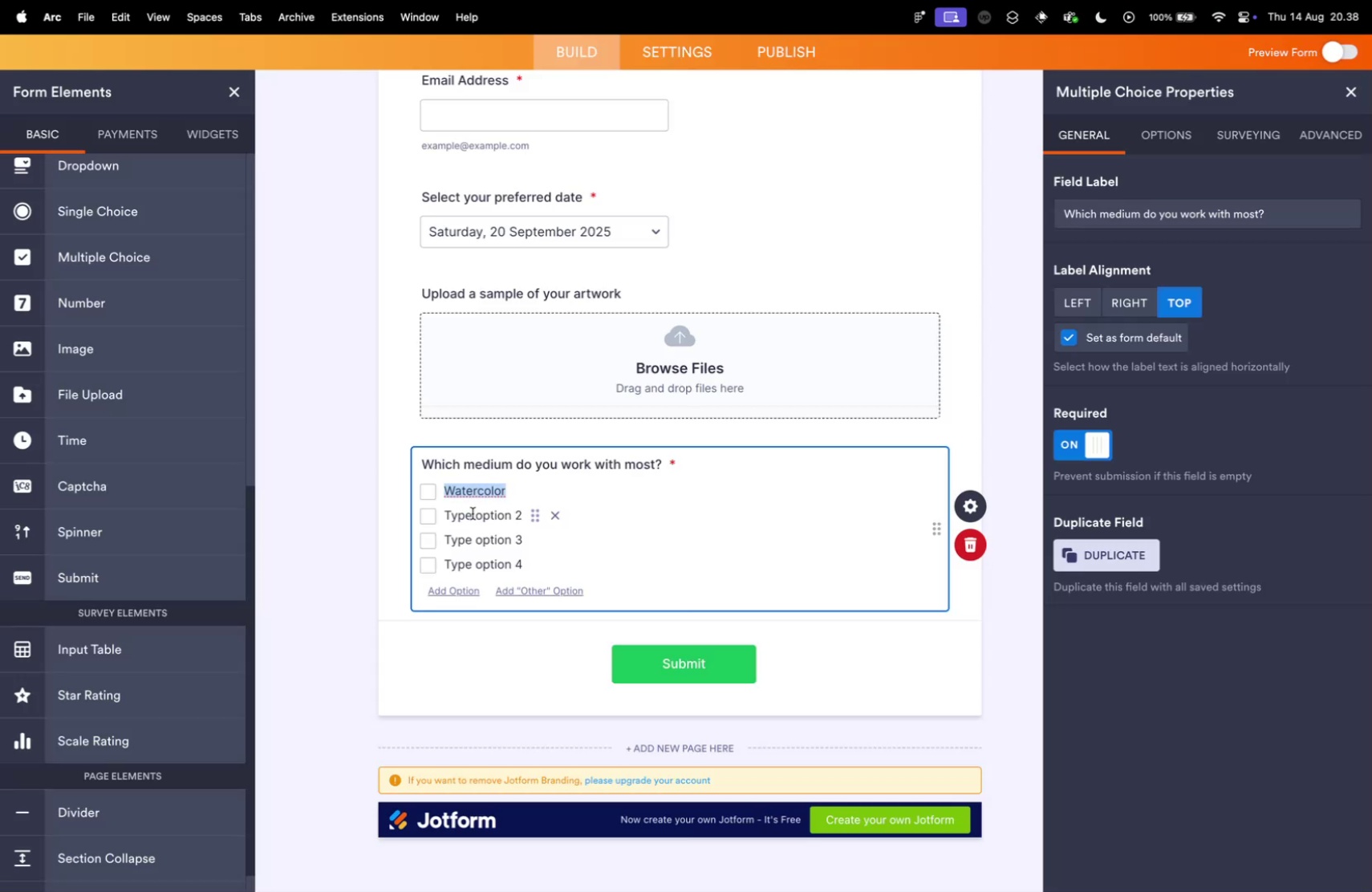 
left_click([473, 513])
 